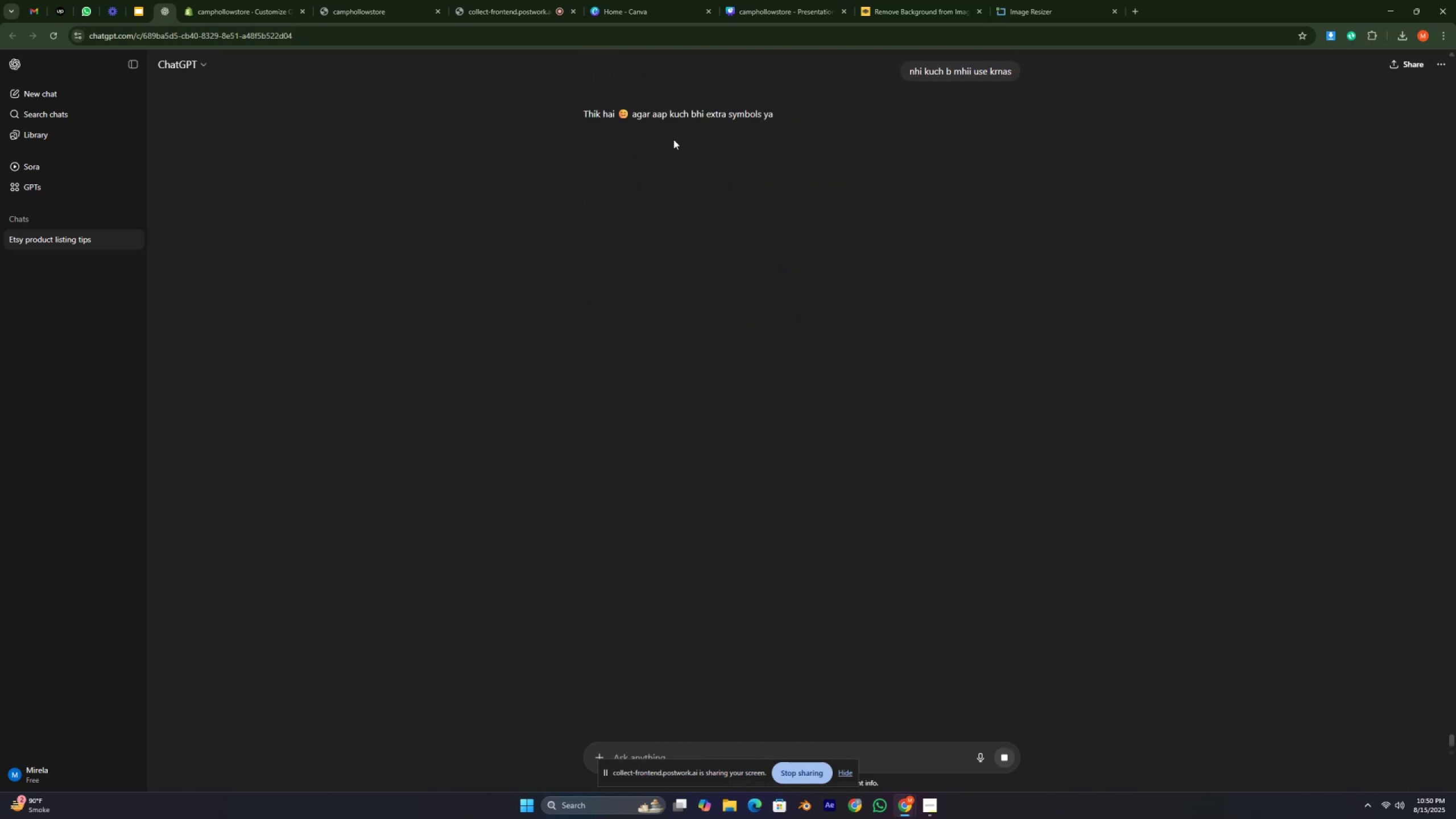 
wait(9.72)
 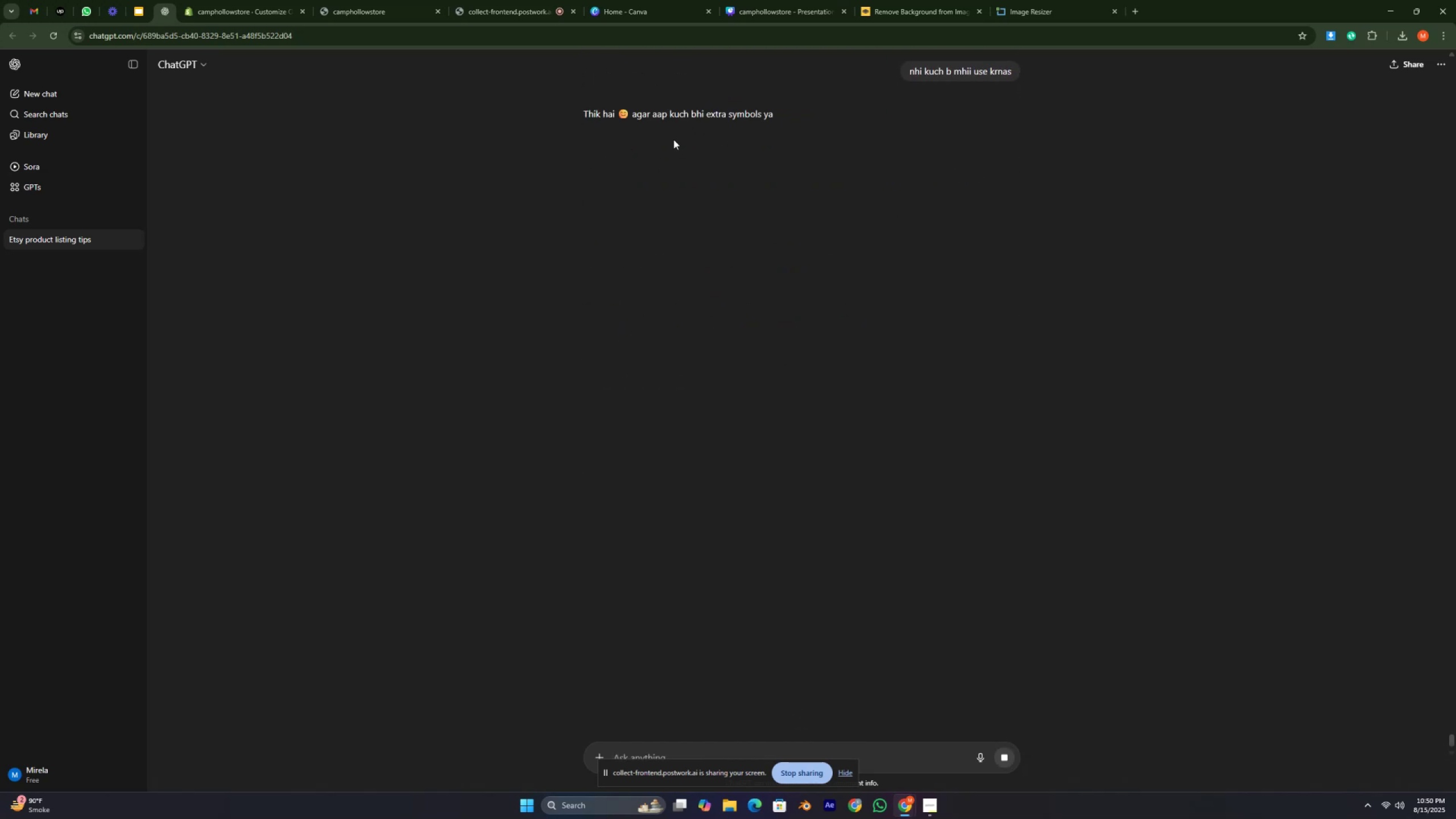 
left_click_drag(start_coordinate=[598, 197], to_coordinate=[743, 191])
 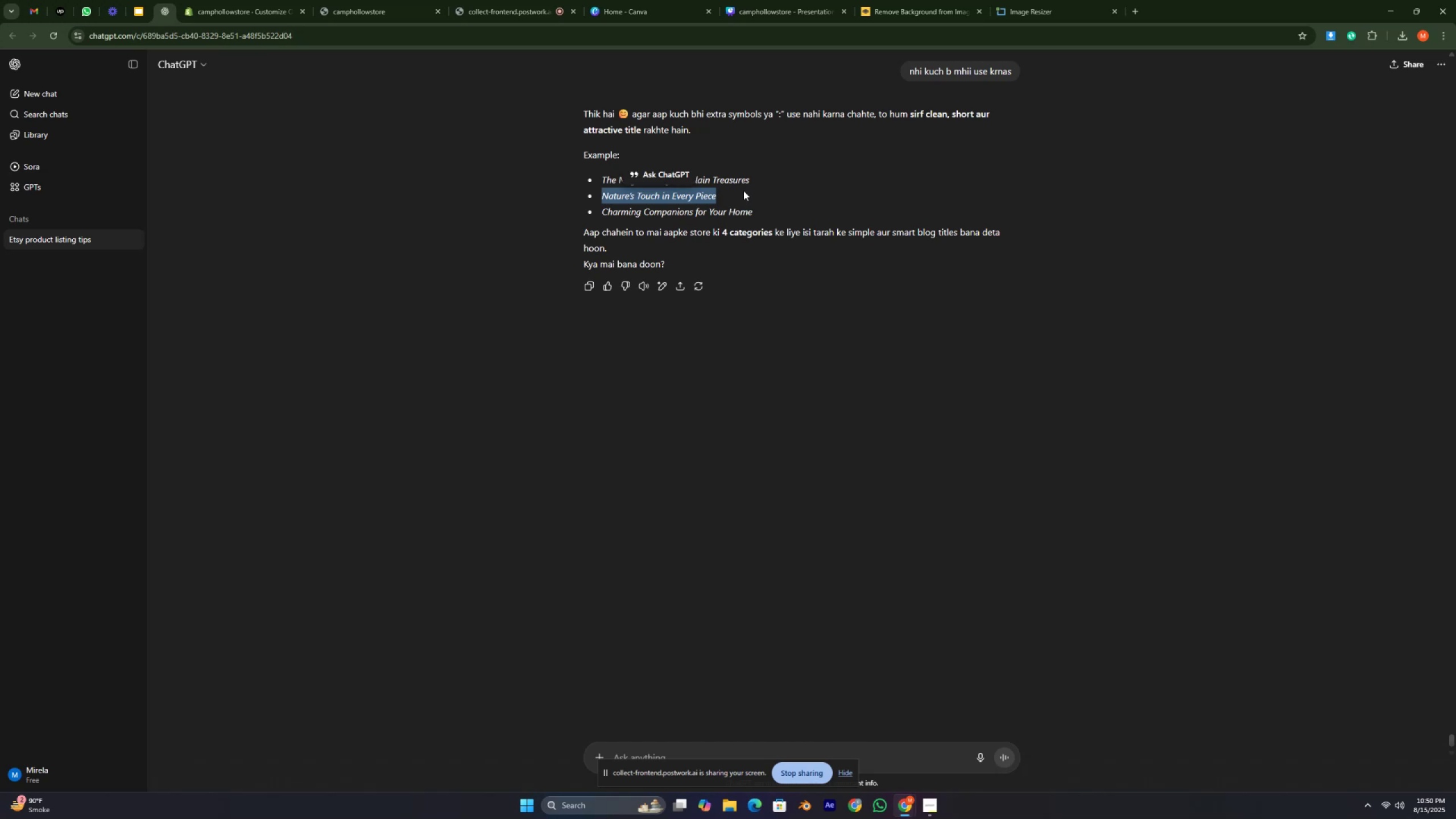 
key(Control+C)
 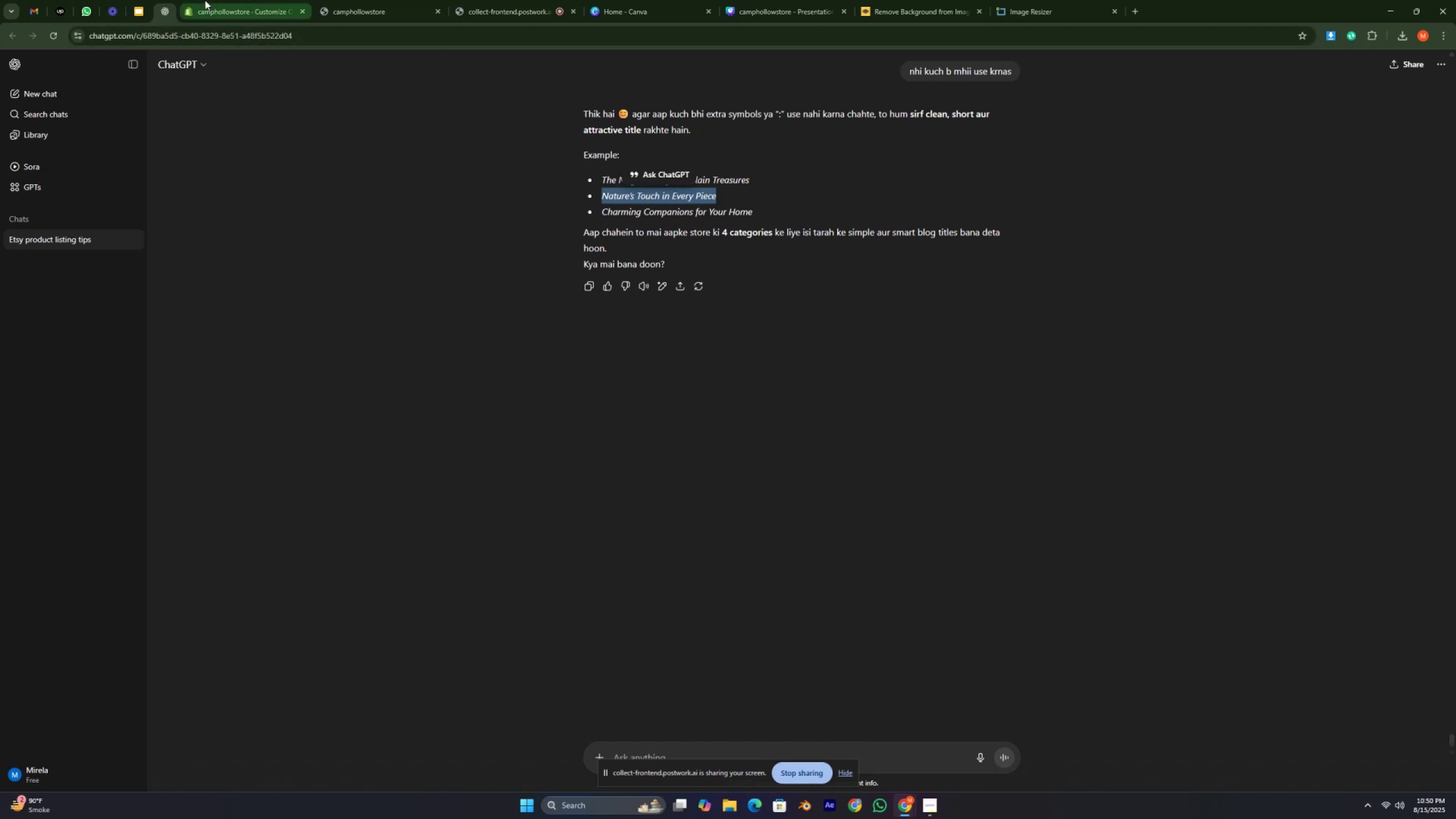 
left_click([235, 15])
 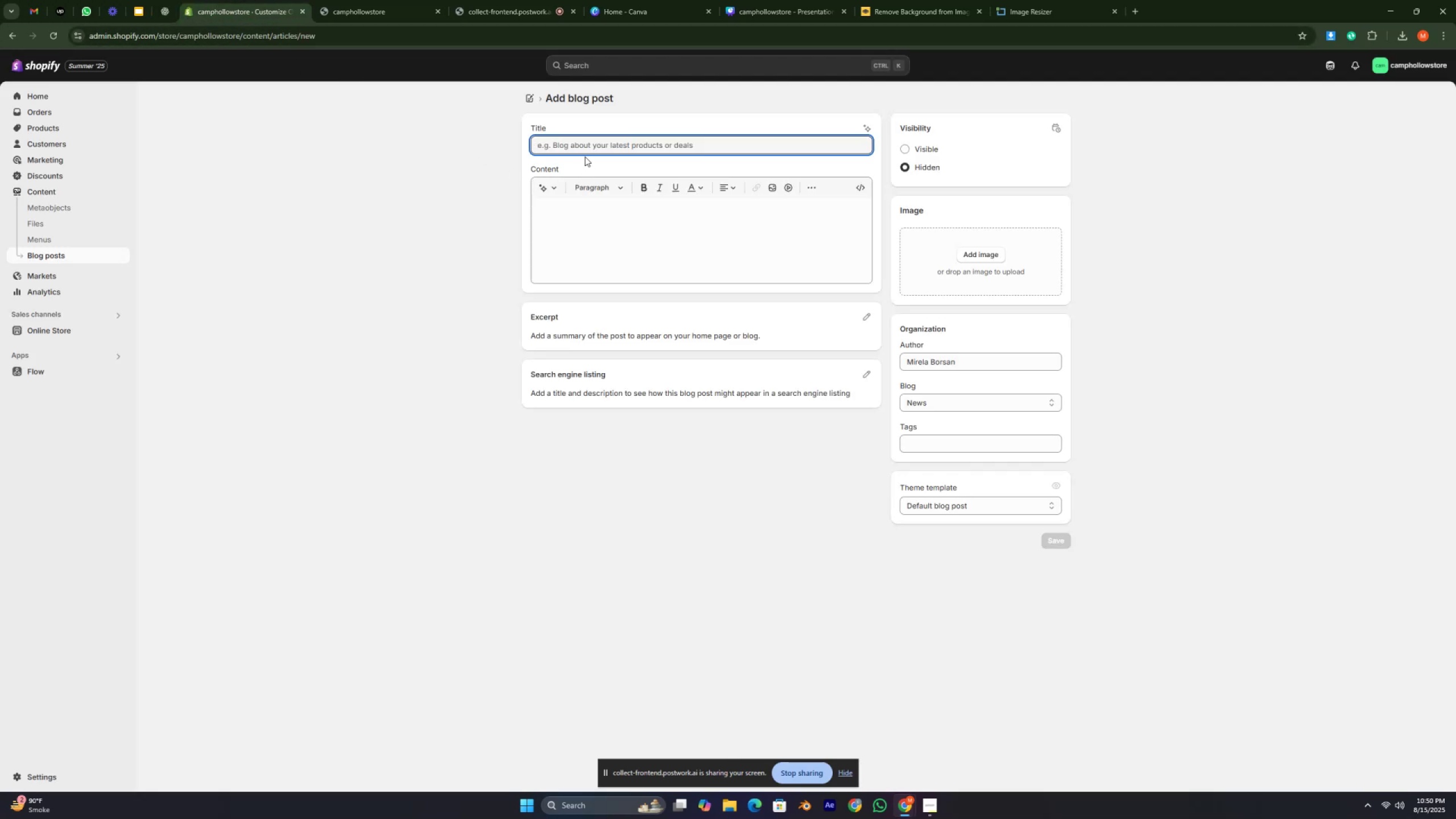 
key(Control+V)
 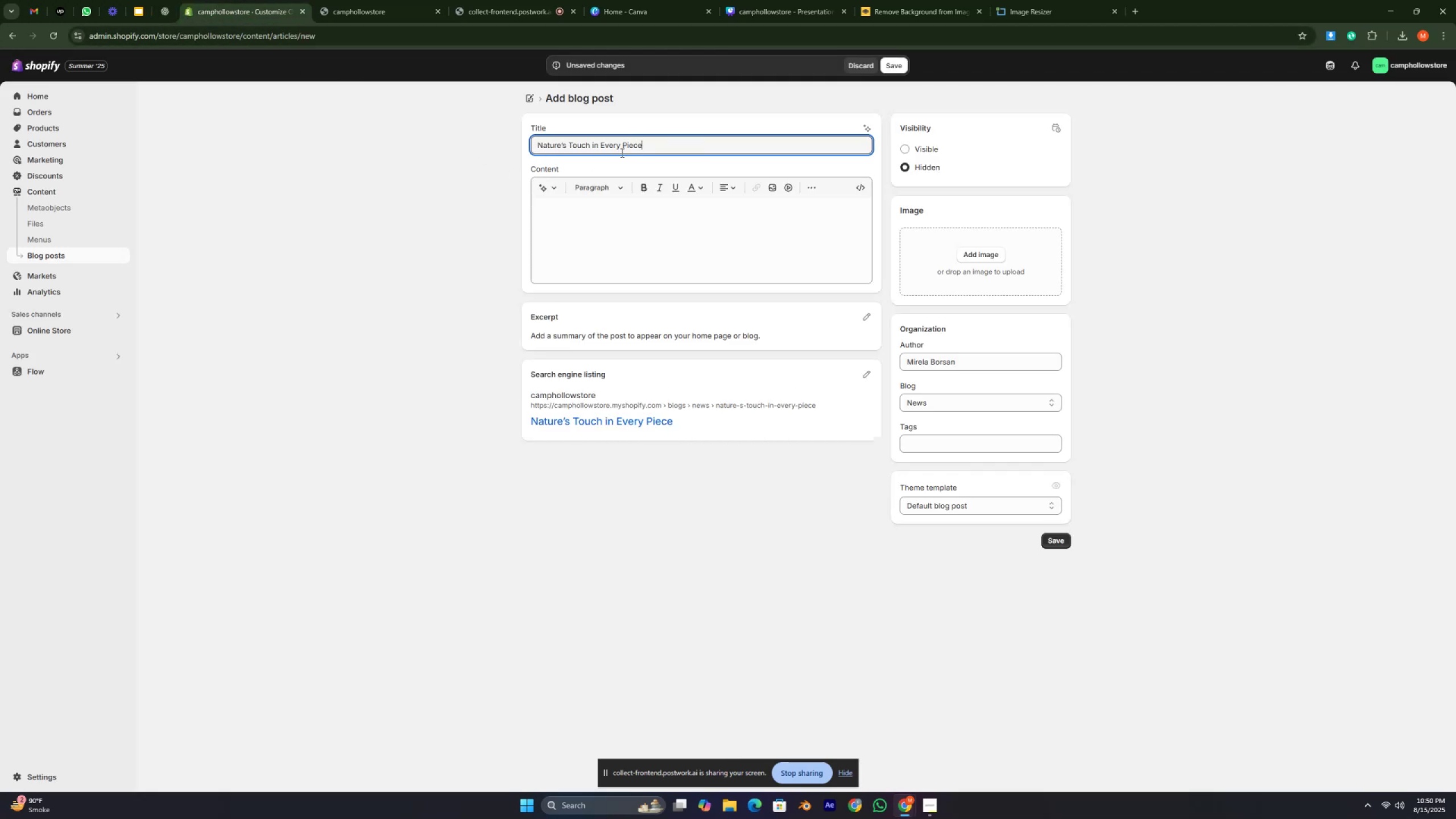 
left_click([587, 229])
 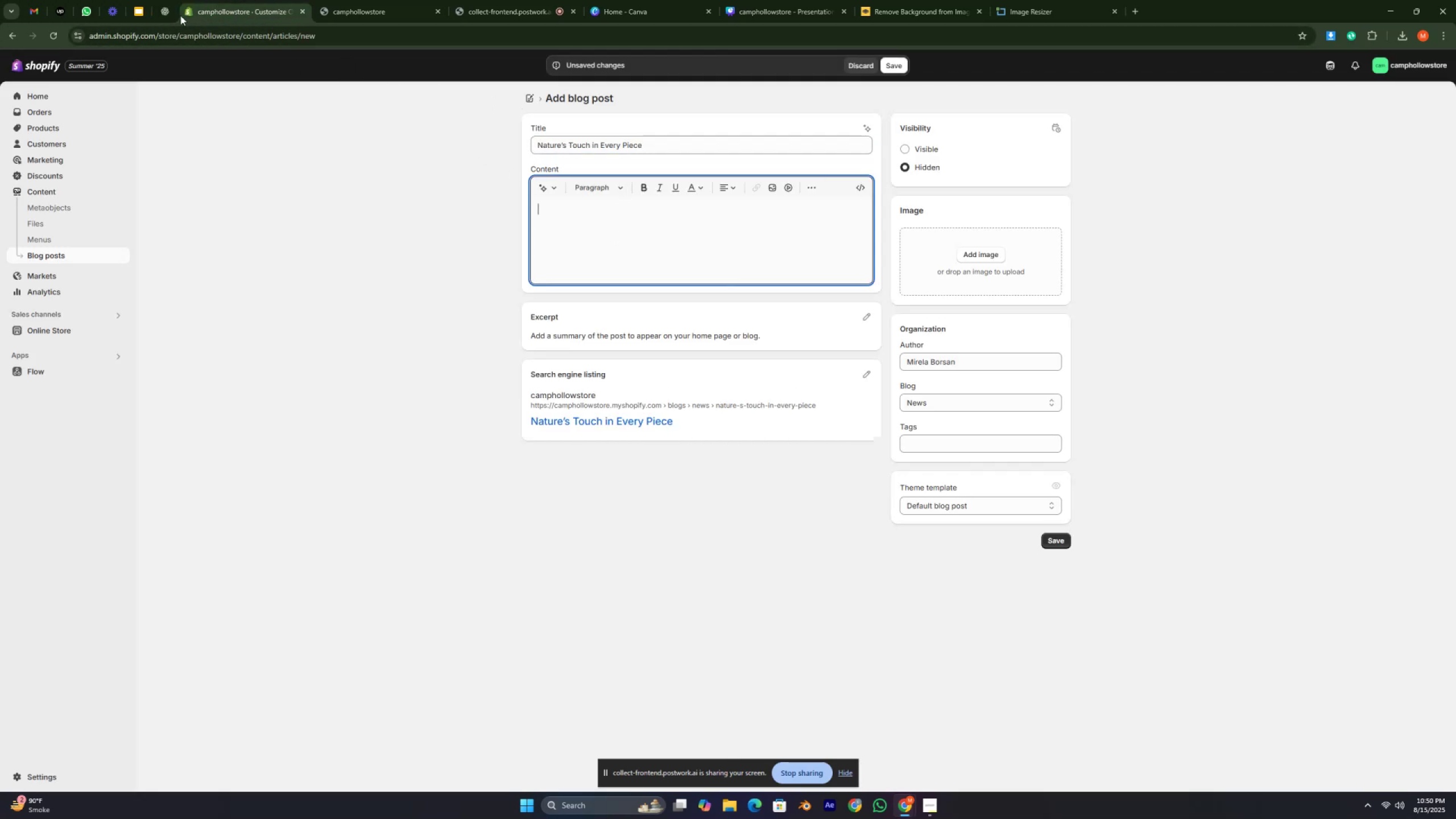 
left_click([173, 10])
 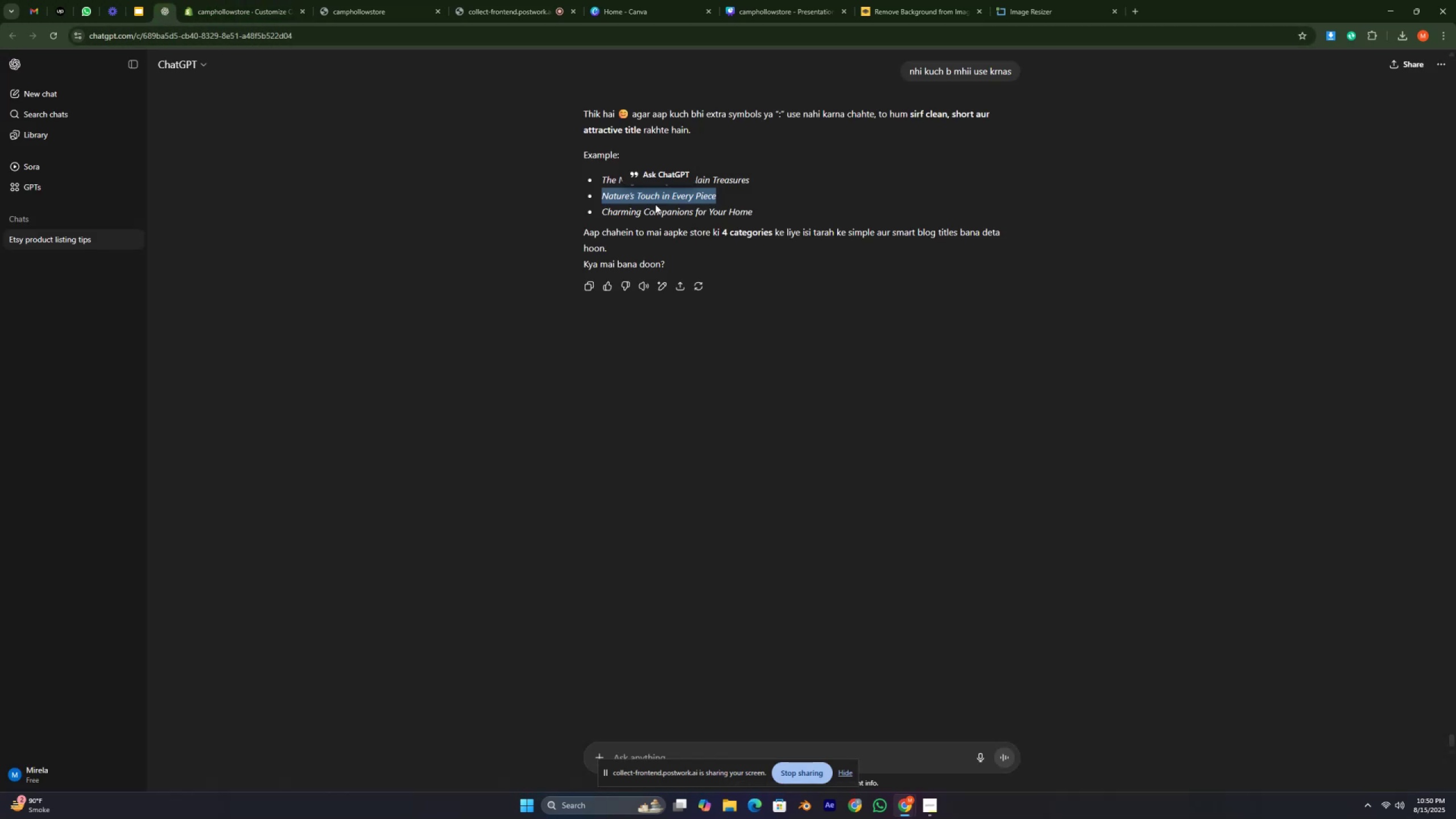 
scroll: coordinate [680, 311], scroll_direction: up, amount: 7.0
 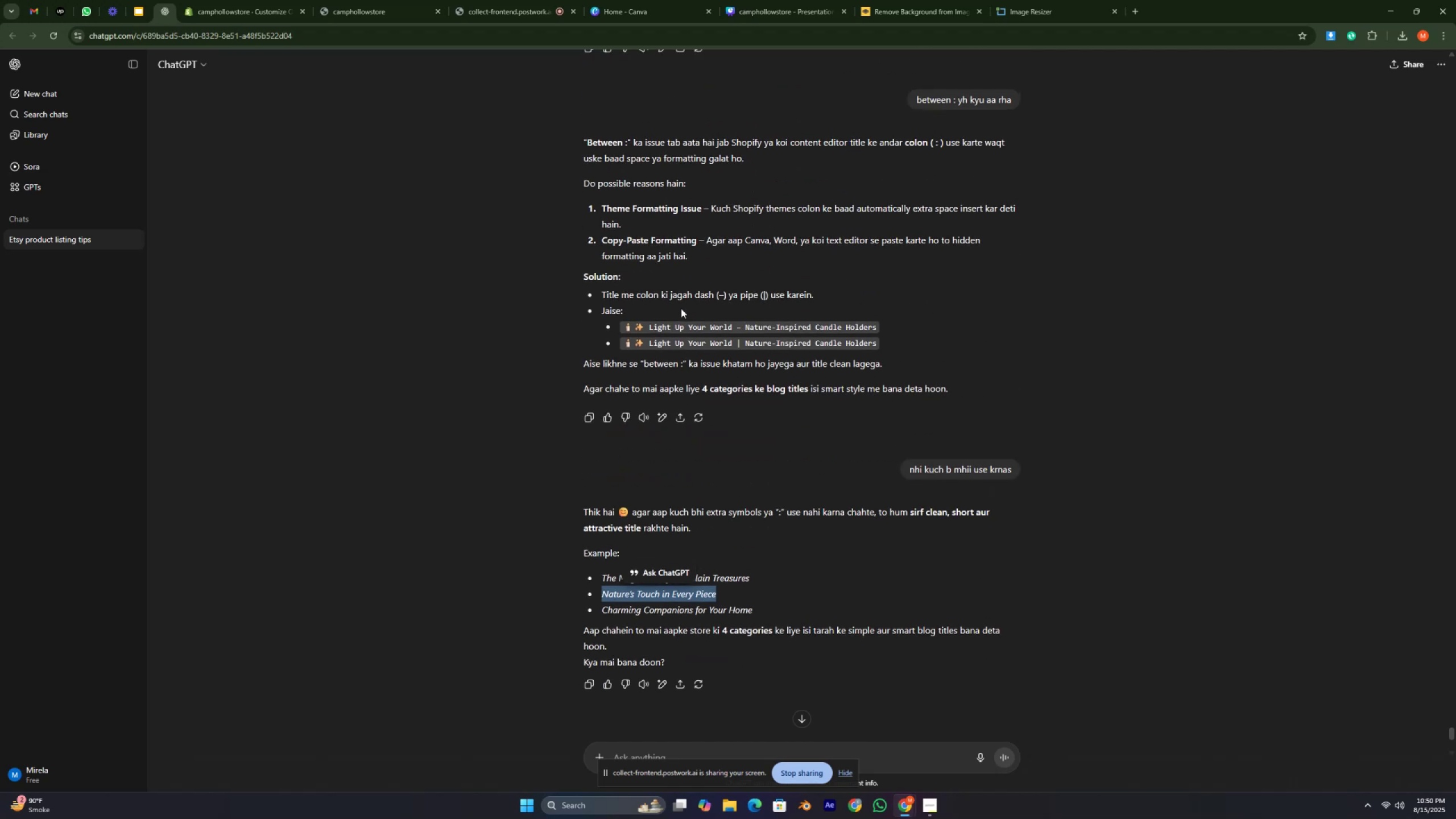 
scroll: coordinate [681, 308], scroll_direction: down, amount: 7.0
 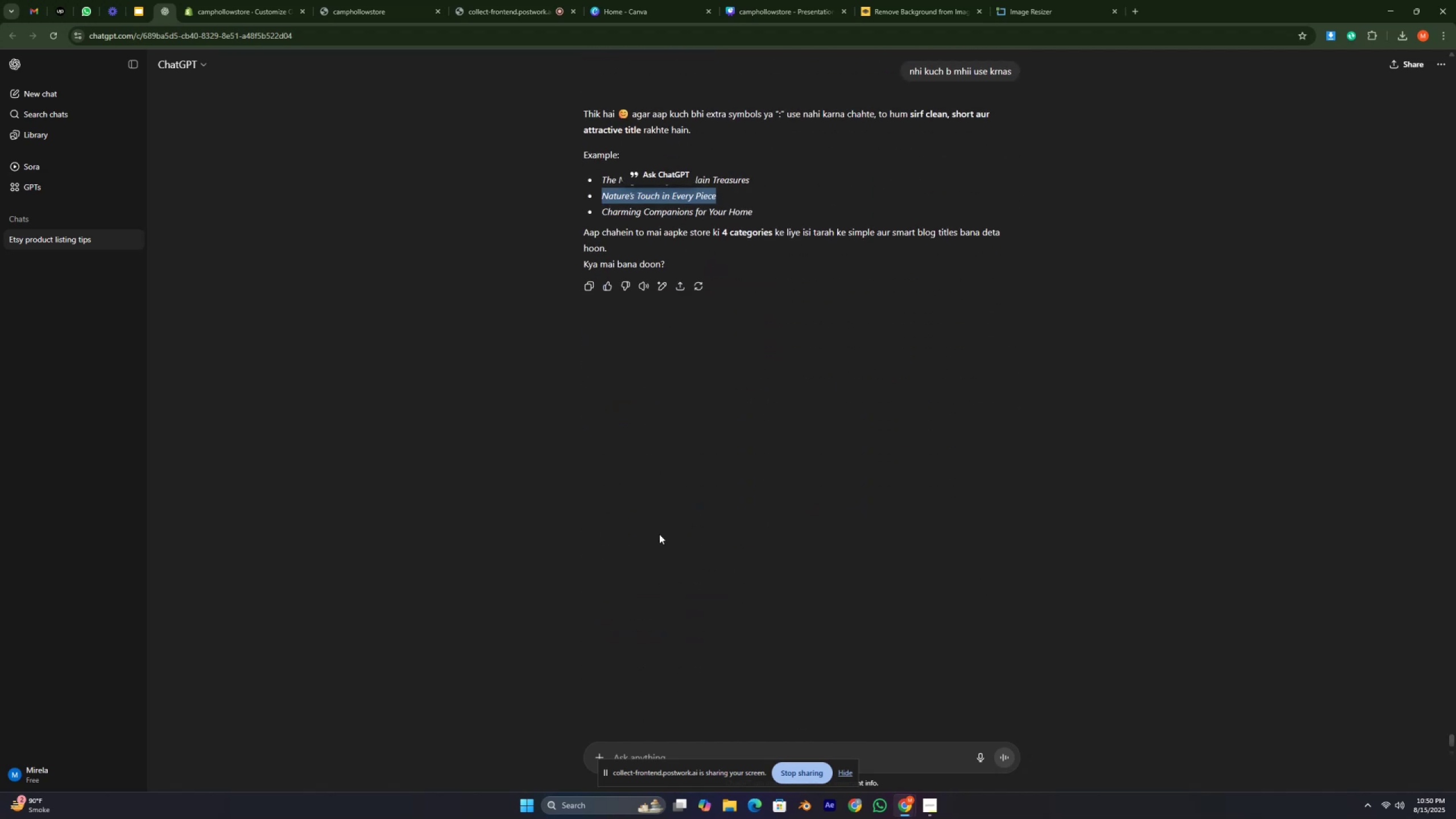 
left_click([639, 747])
 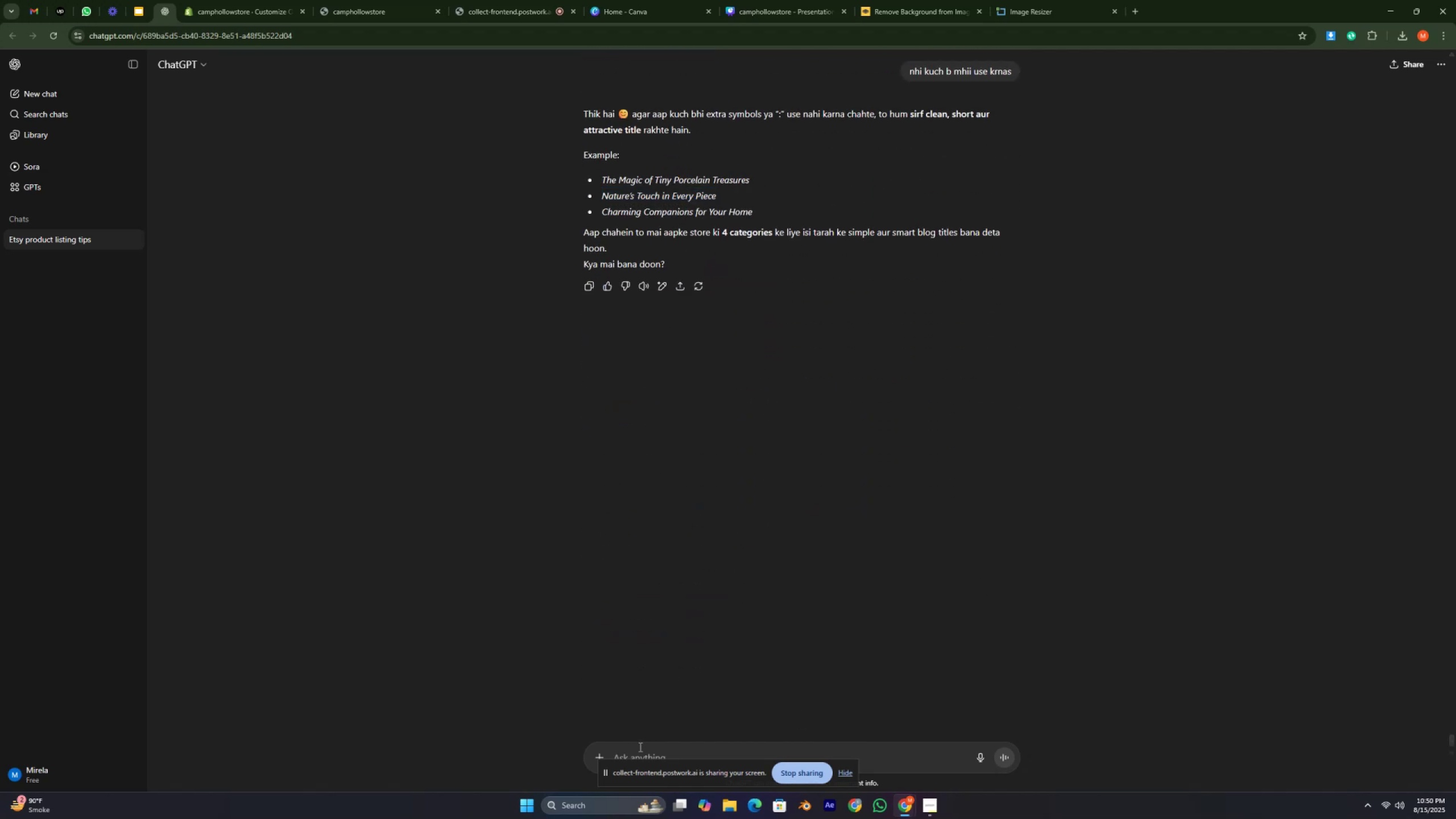 
type(g ab shru kry blog pst ap[ko mri bat smjh aa gae ha na)
 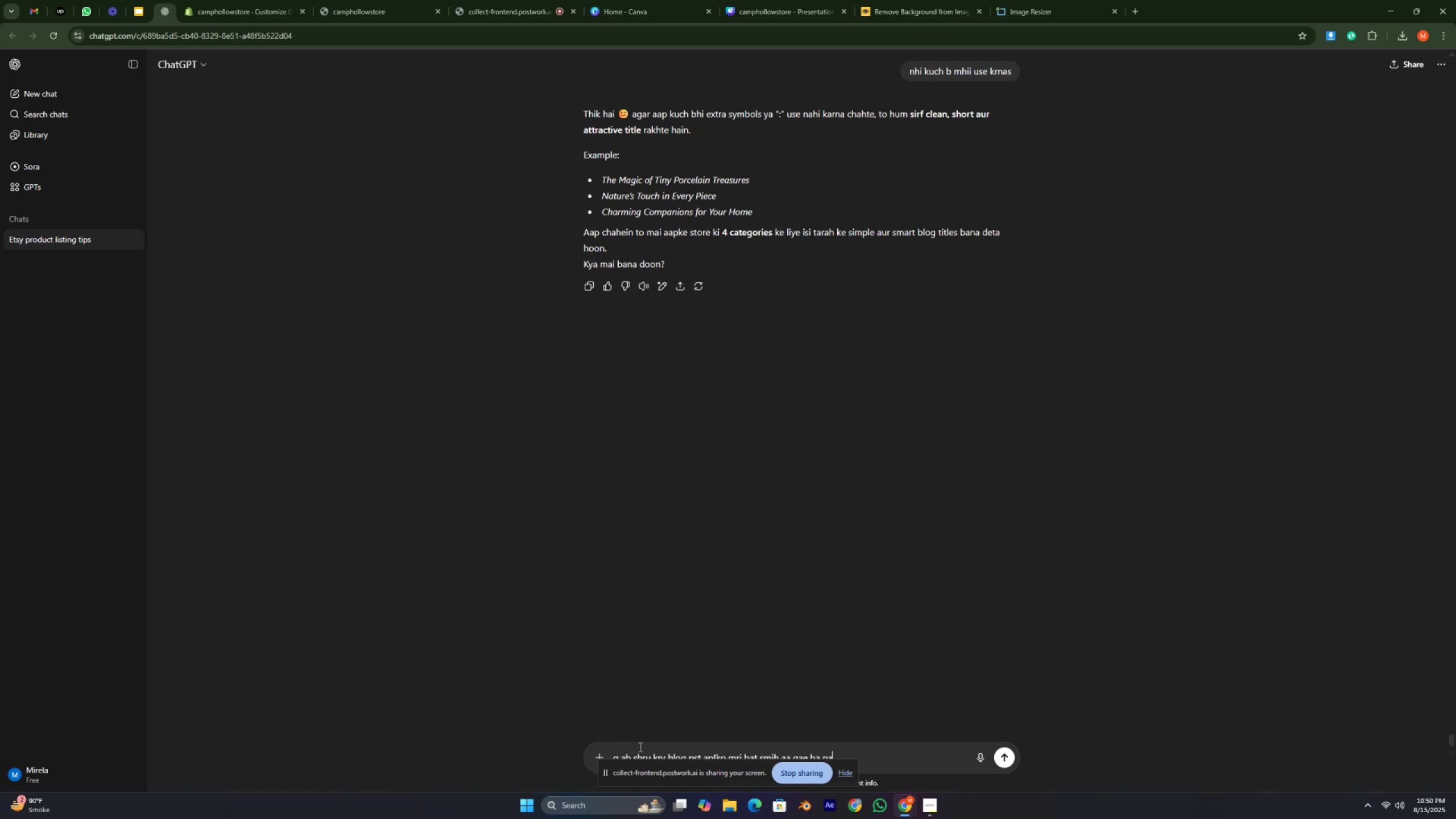 
key(Enter)
 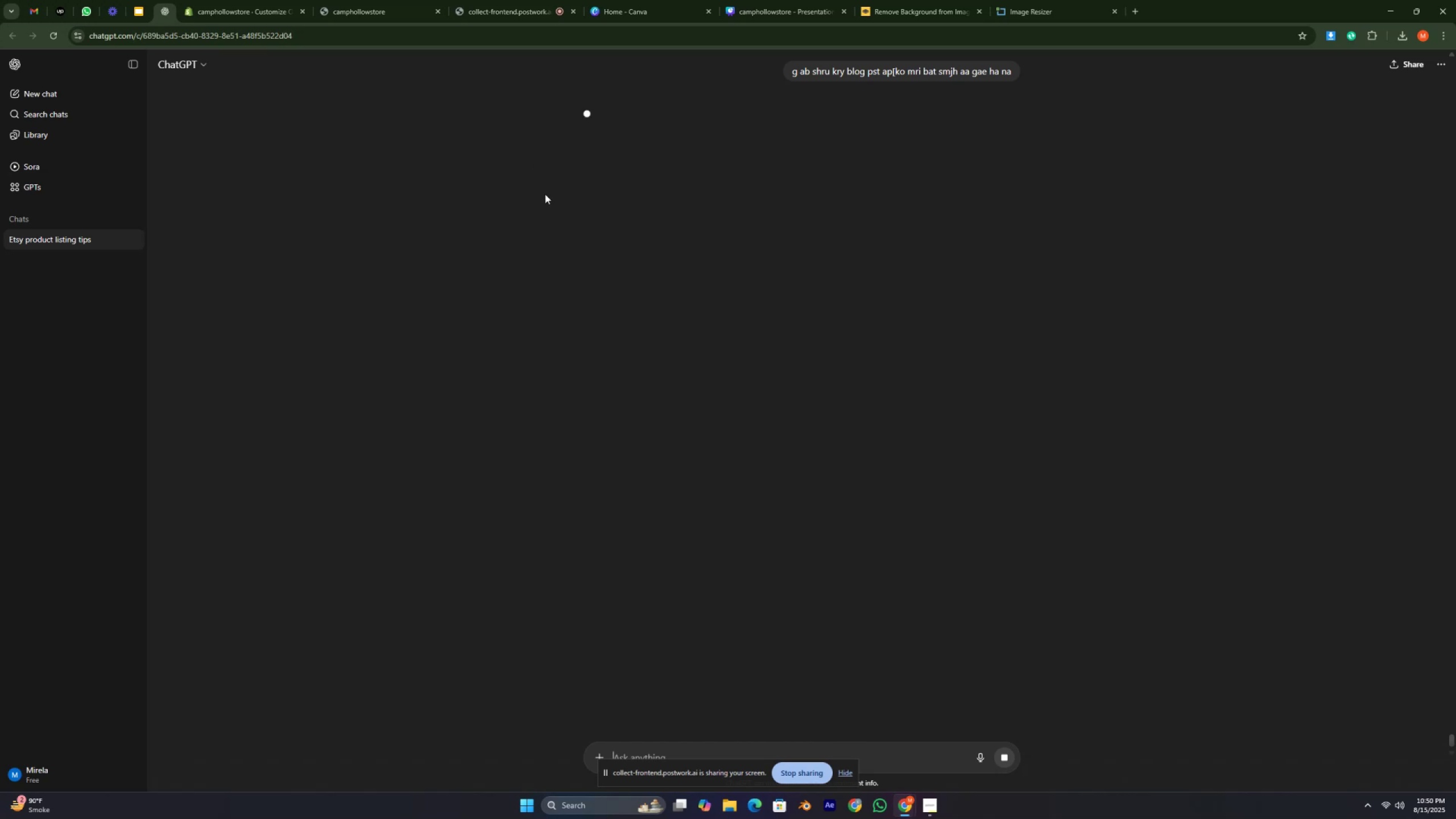 
wait(7.13)
 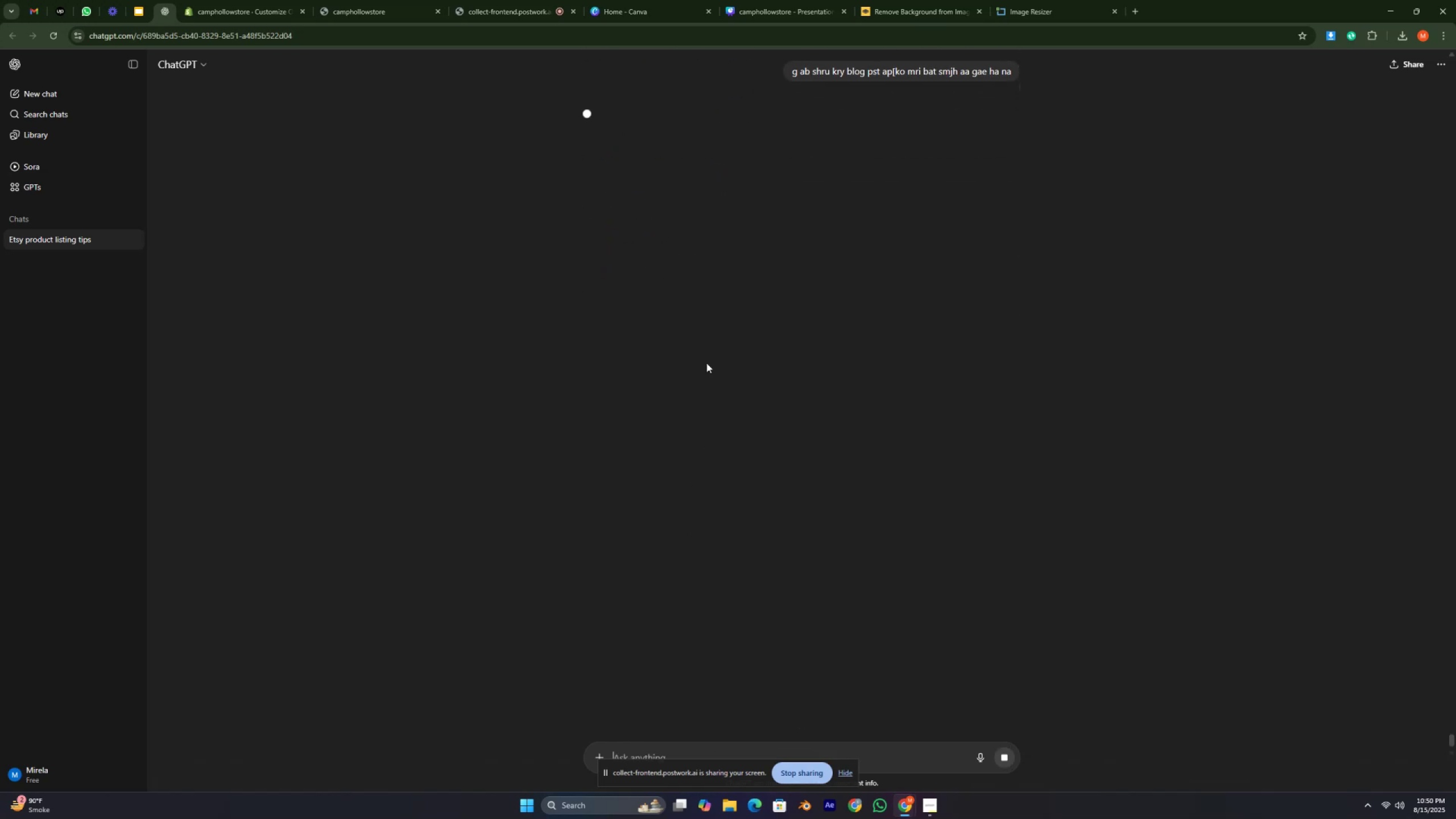 
key(Control+ControlRight)
 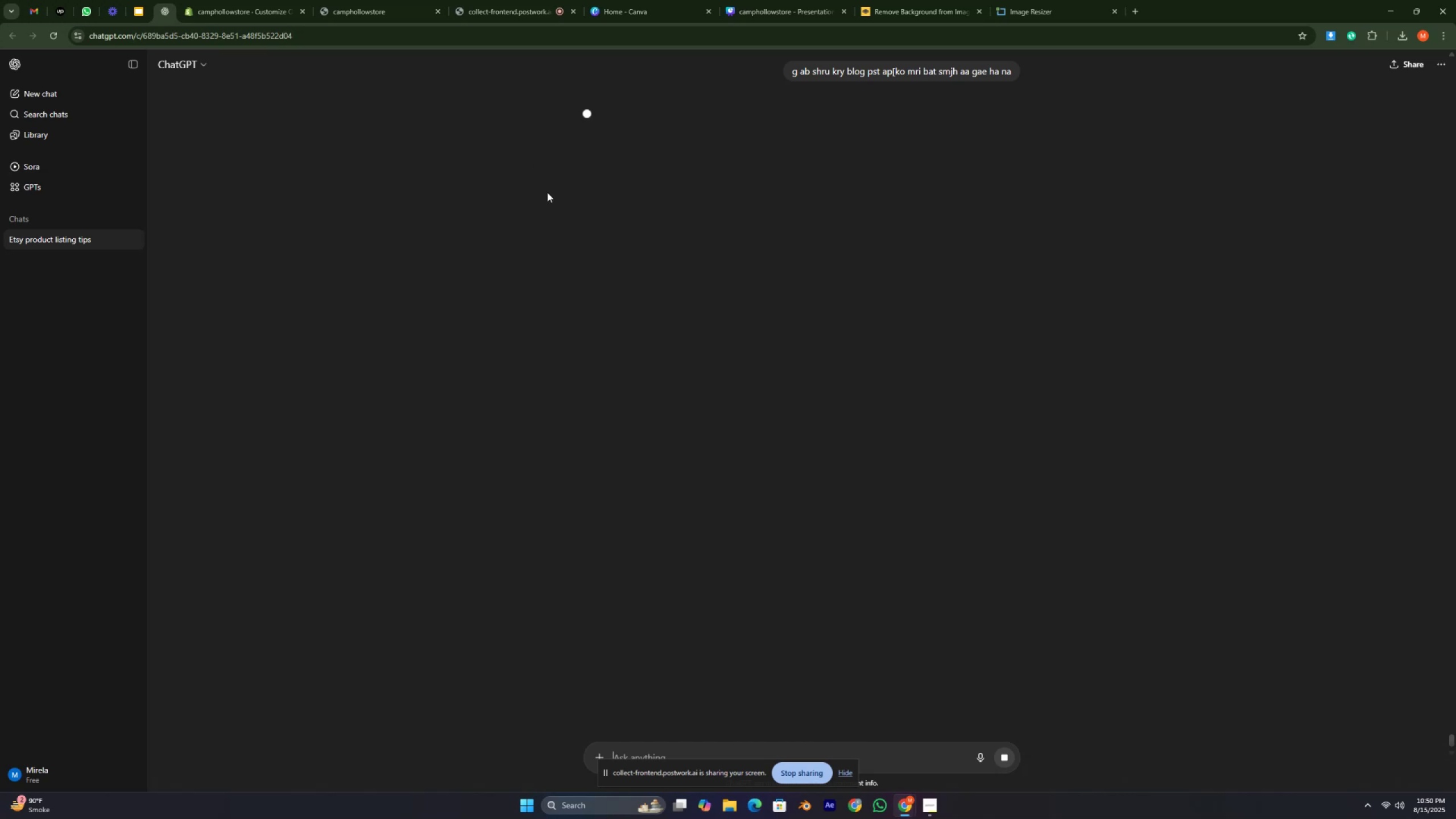 
key(Control+ControlRight)
 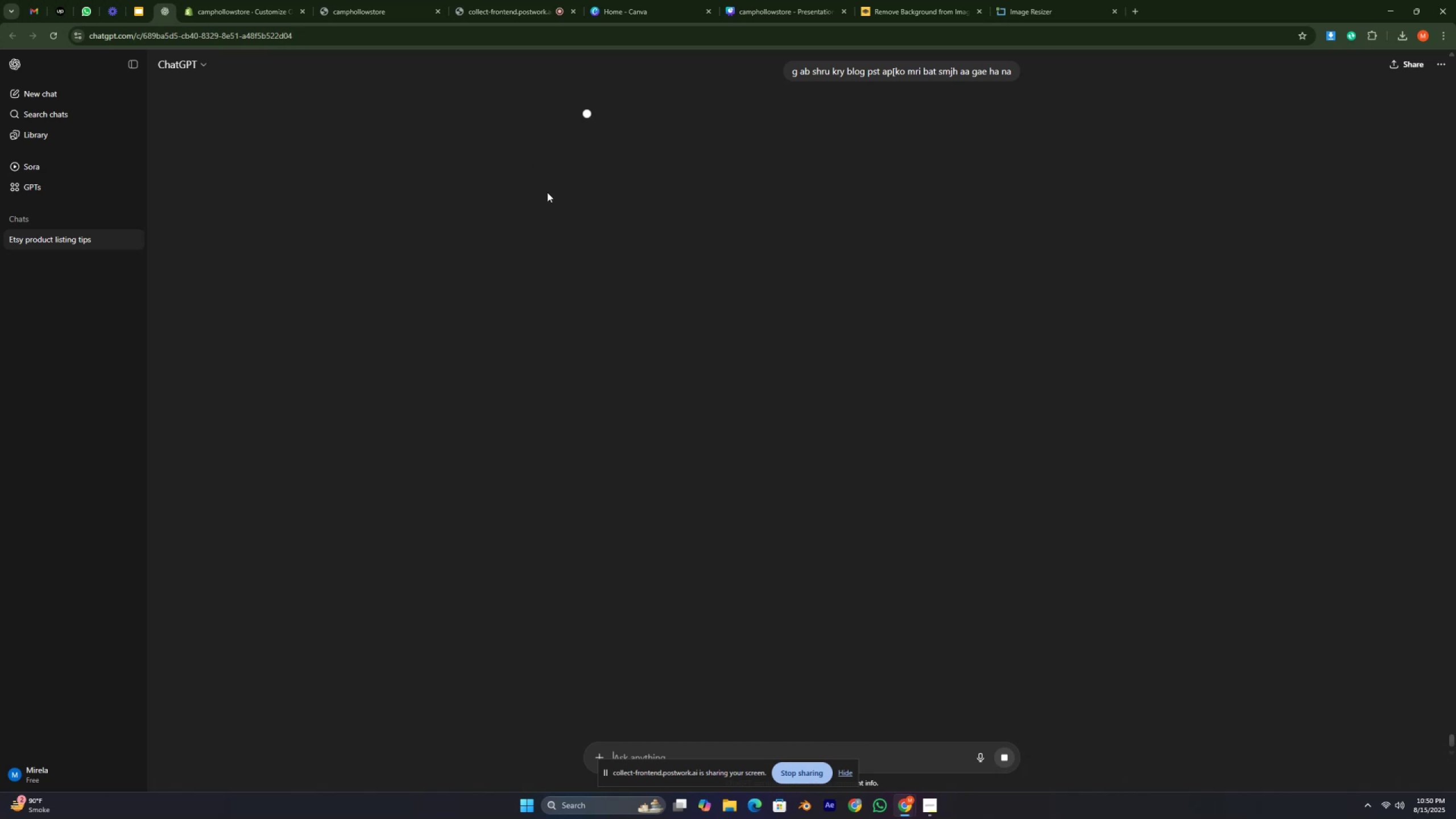 
key(Control+ControlRight)
 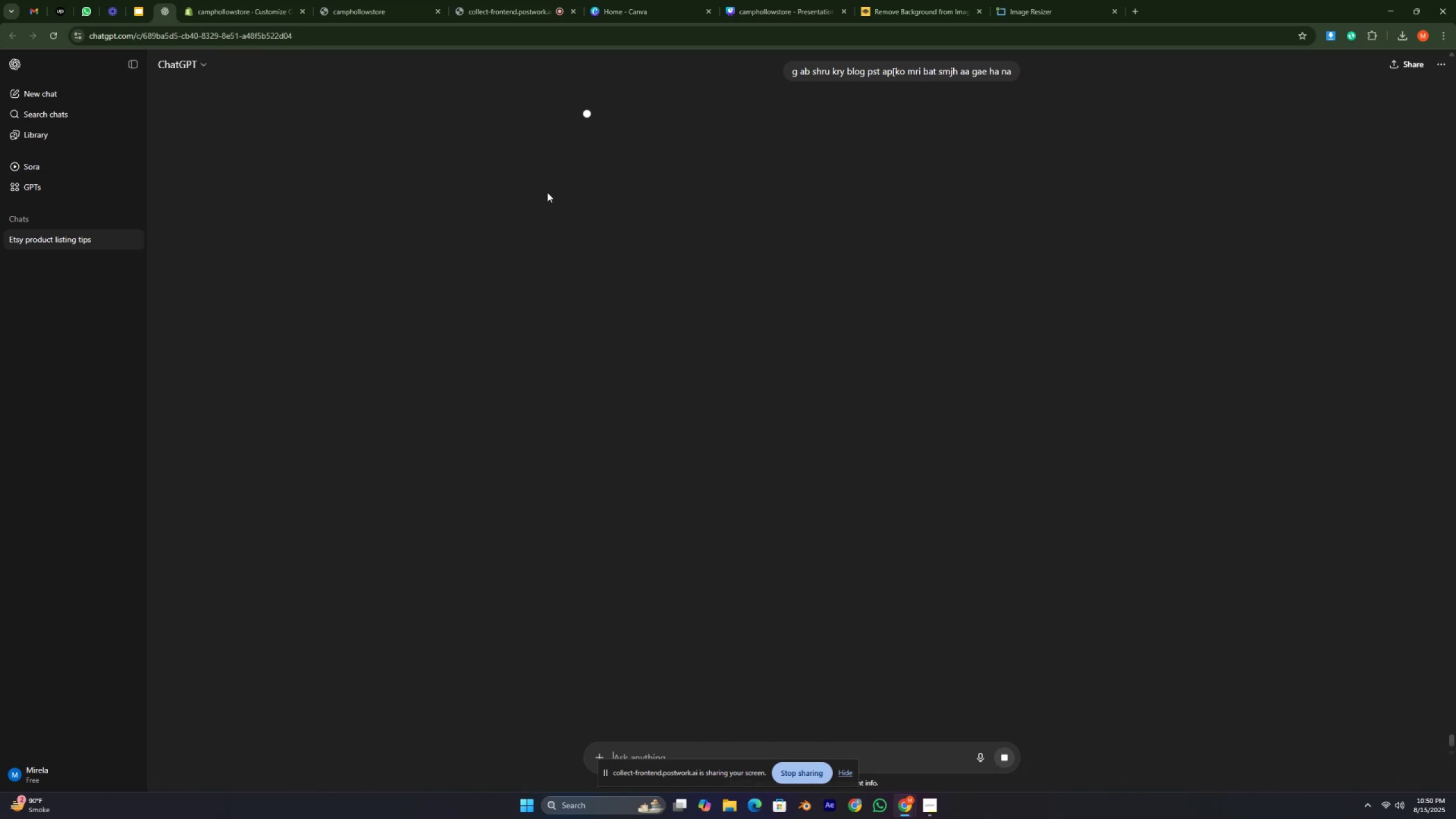 
key(Control+ControlRight)
 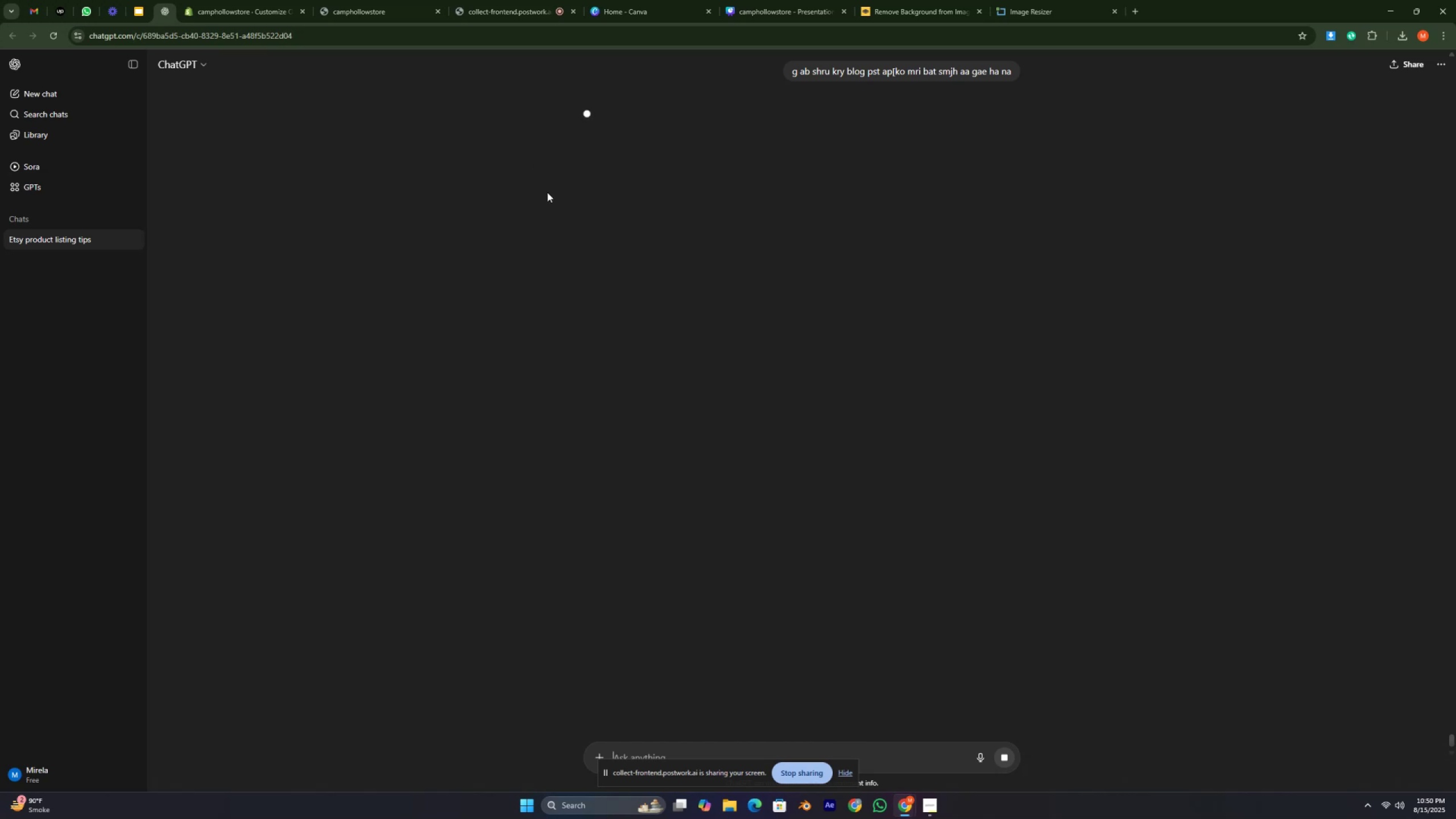 
key(Control+ControlRight)
 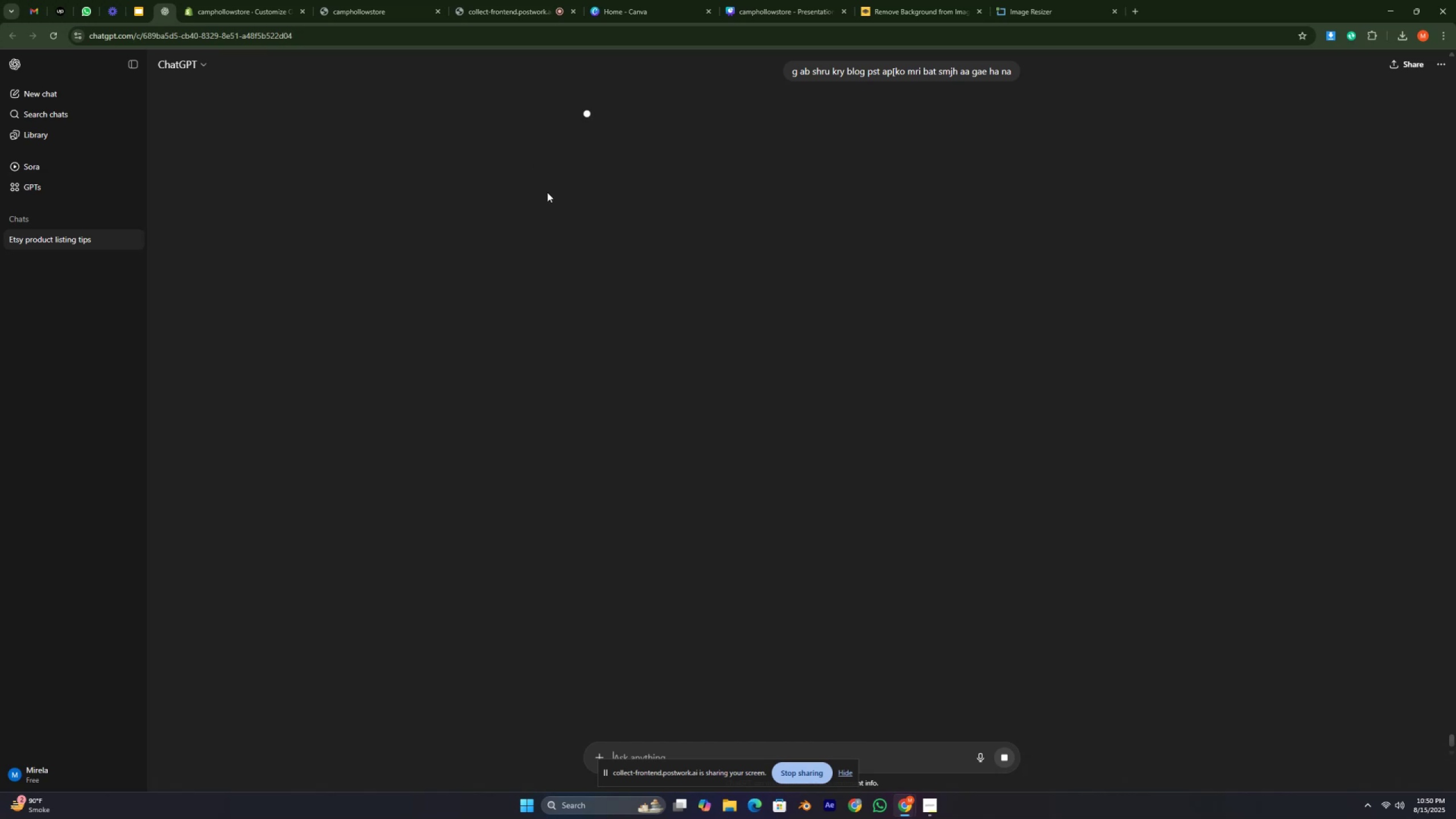 
key(Control+ControlRight)
 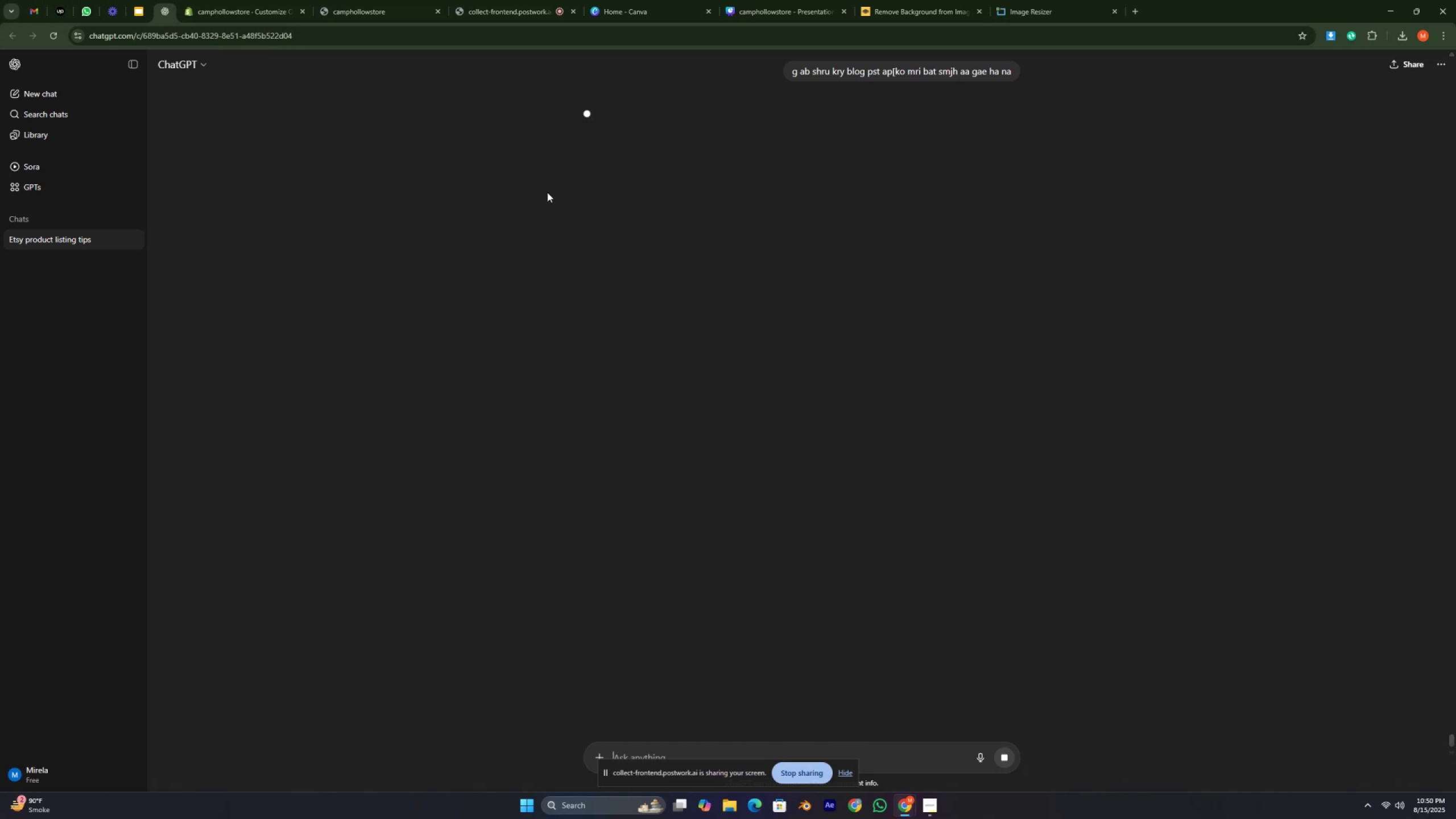 
key(Control+ControlRight)
 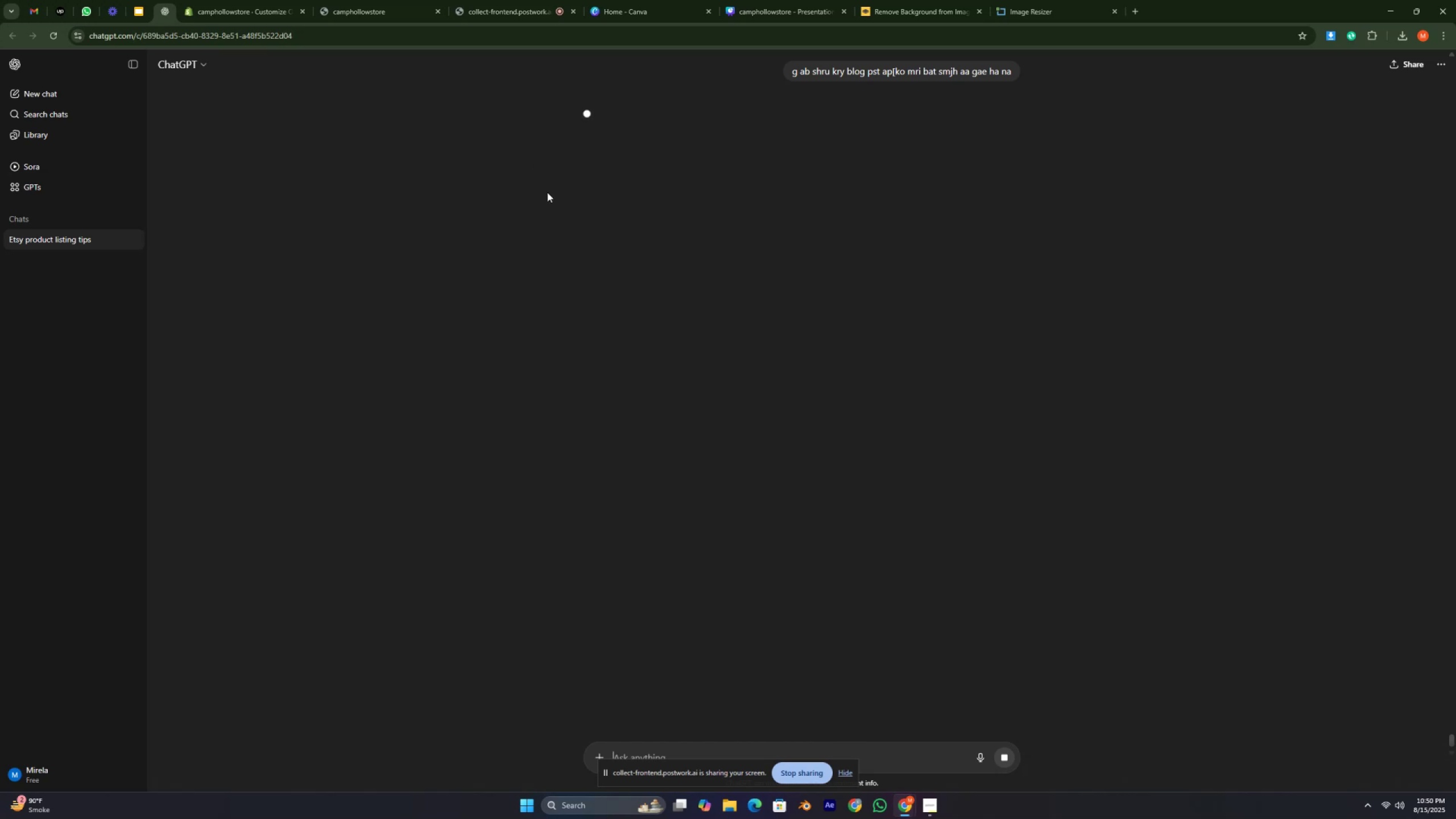 
key(Control+ControlRight)
 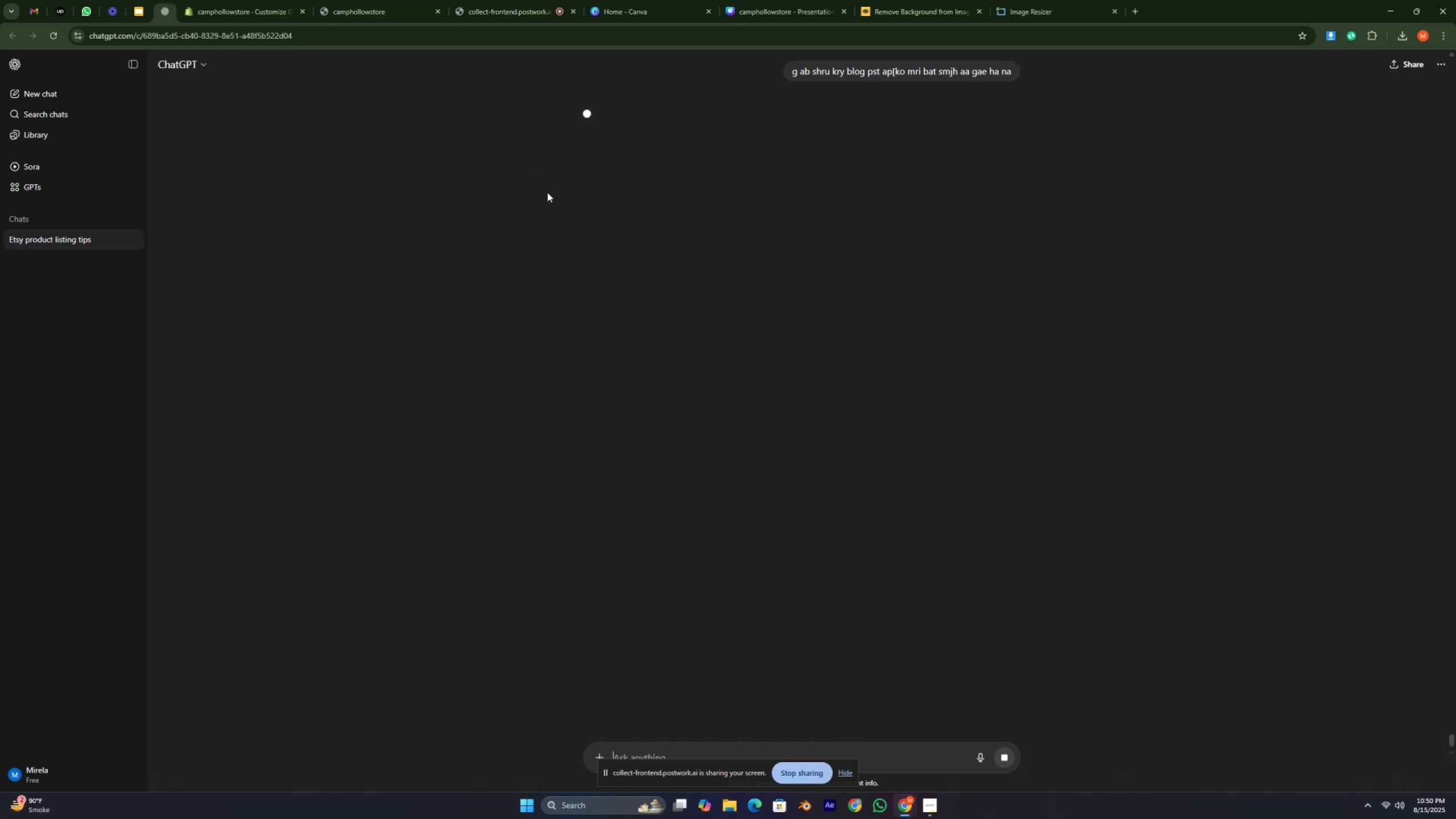 
key(Control+ControlRight)
 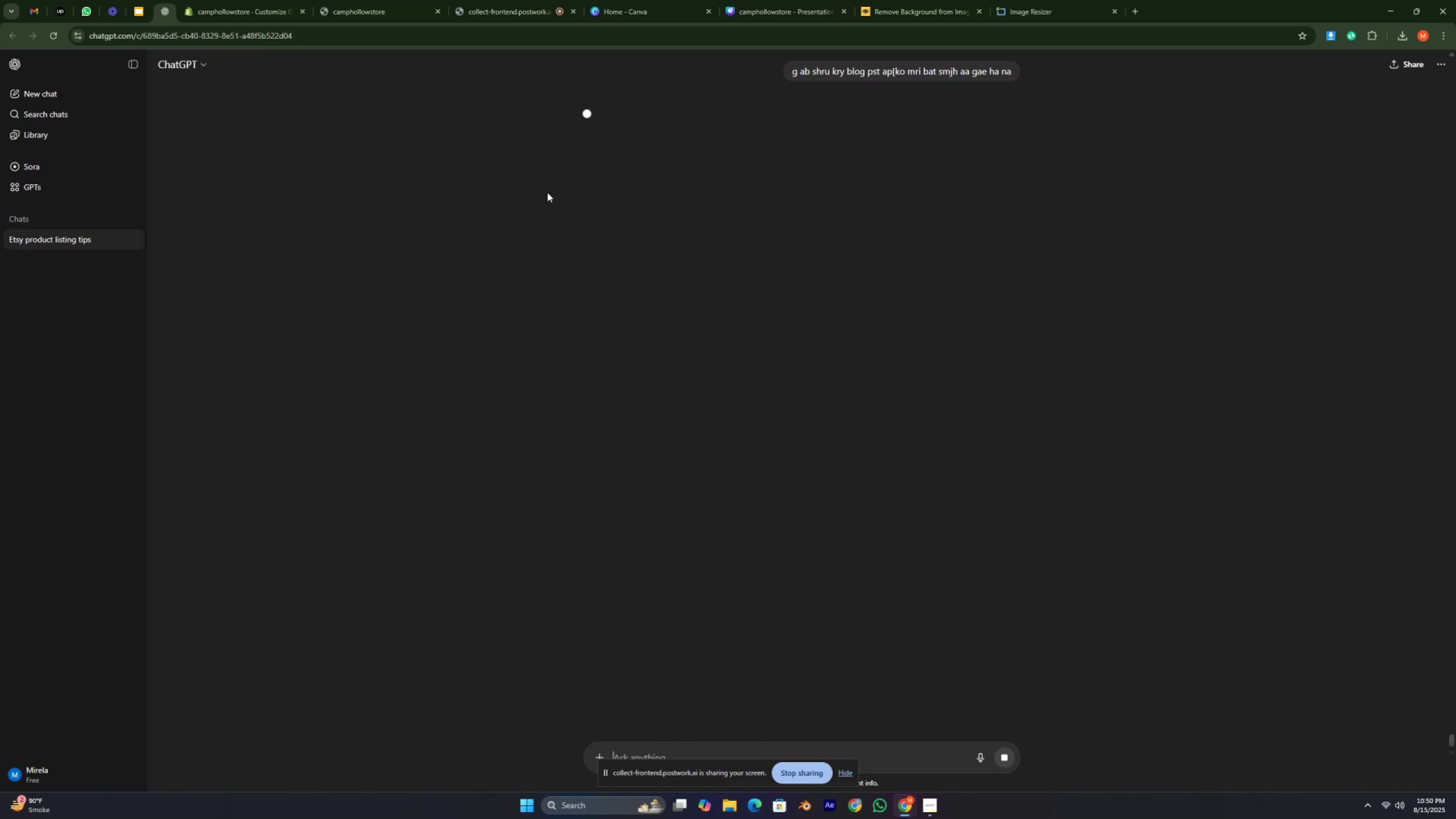 
key(Control+ControlRight)
 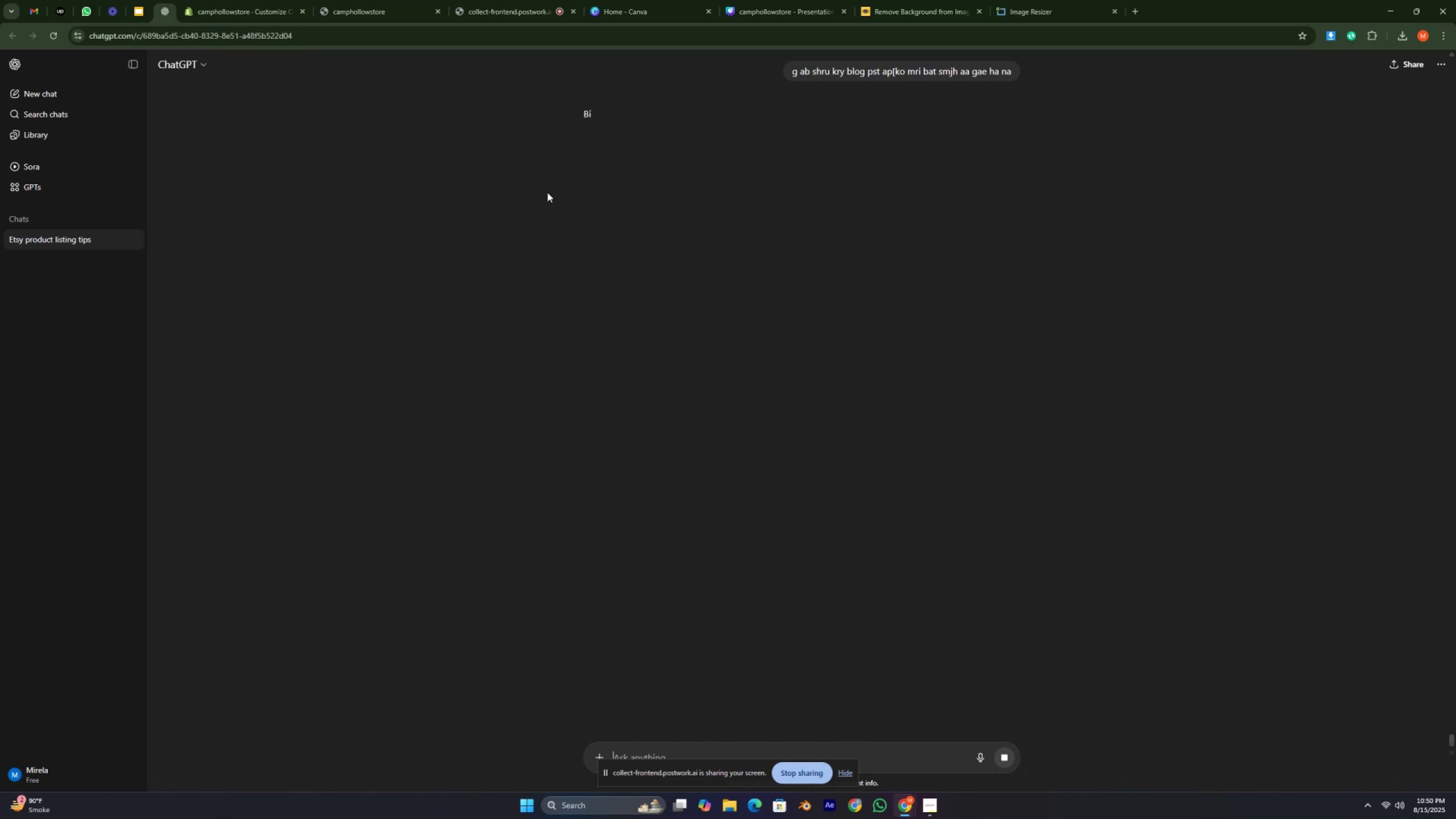 
key(Control+ControlRight)
 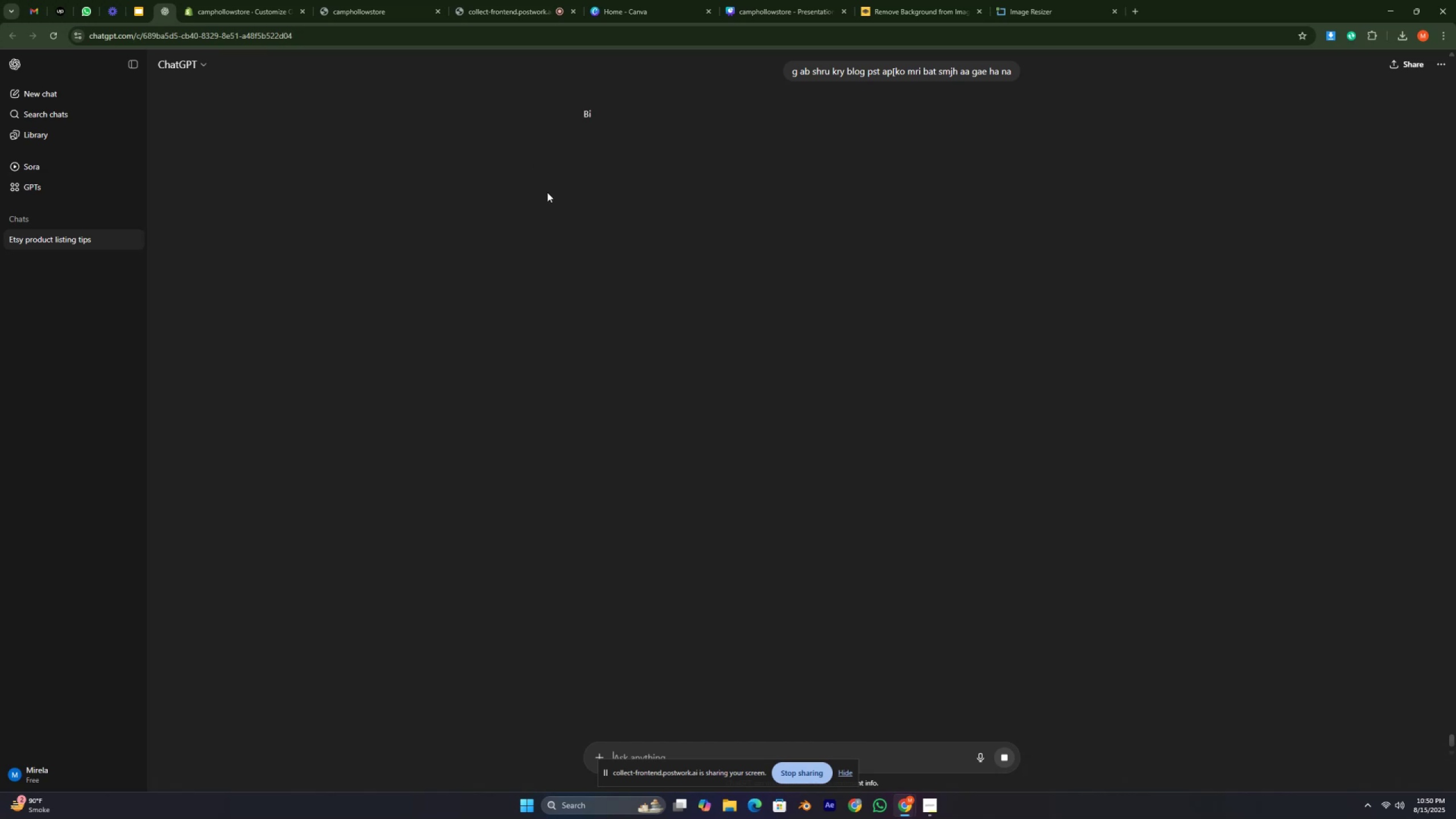 
key(Control+ControlRight)
 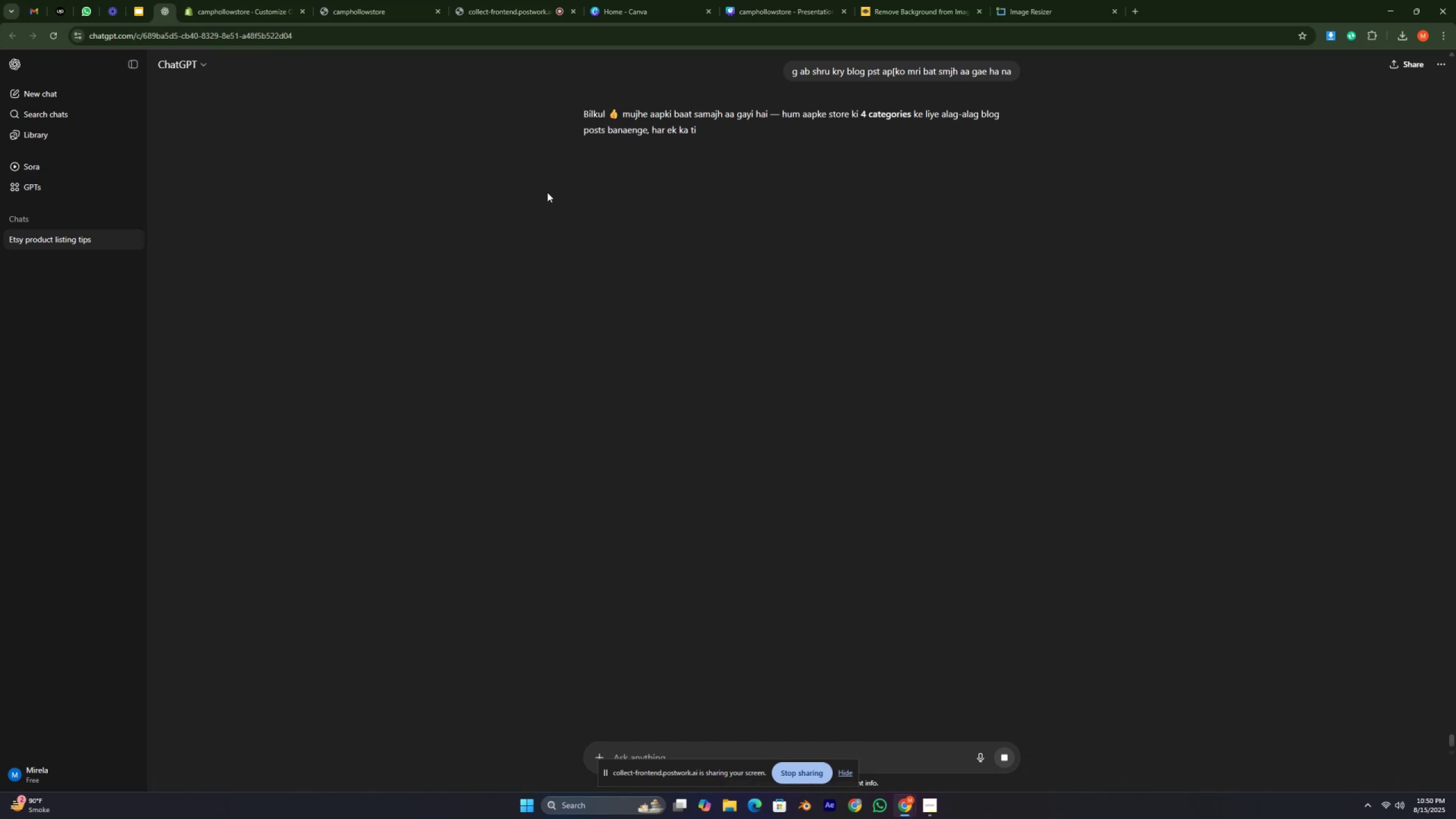 
key(Control+ControlRight)
 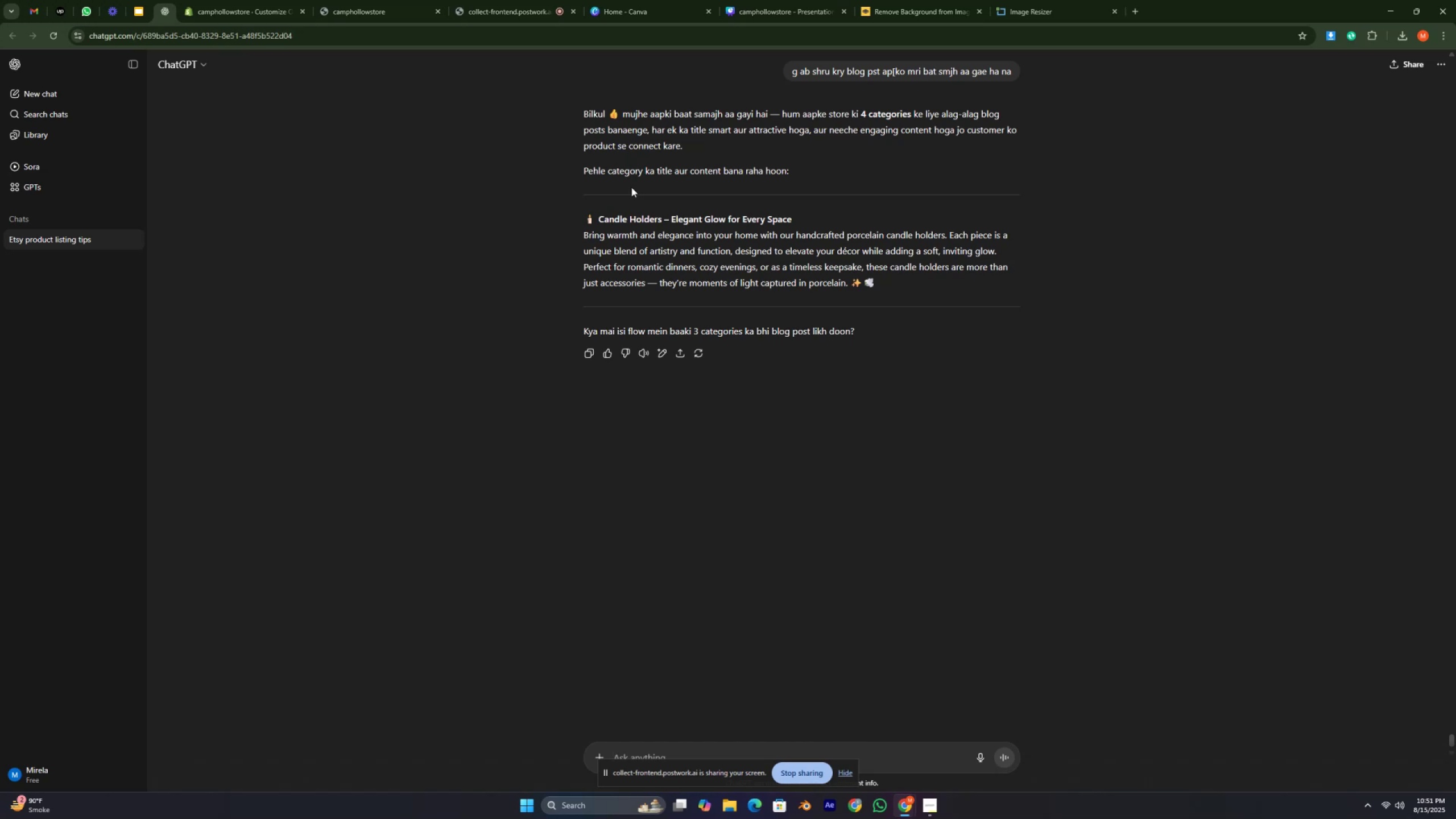 
wait(41.42)
 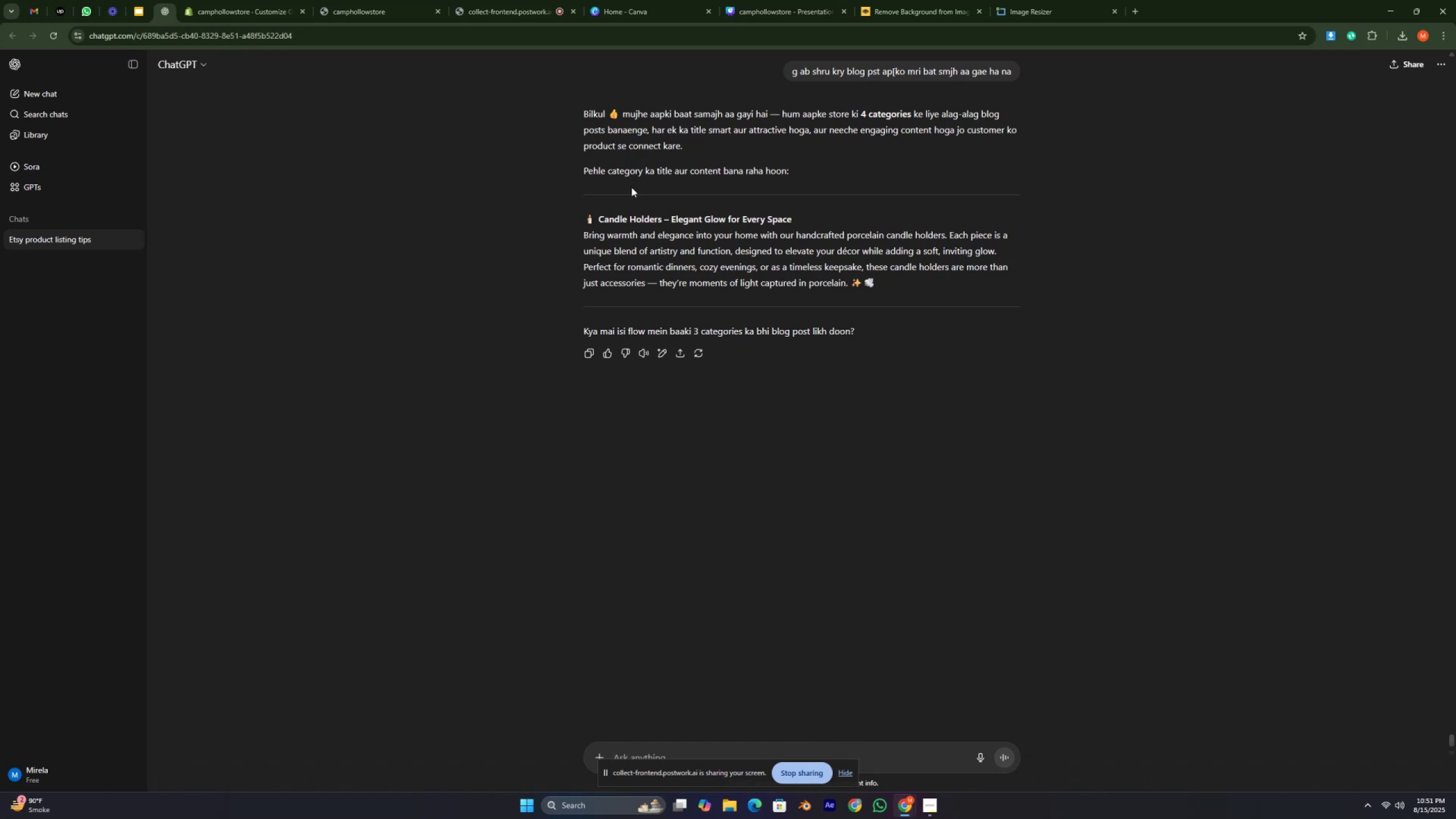 
scroll: coordinate [709, 200], scroll_direction: down, amount: 1.0
 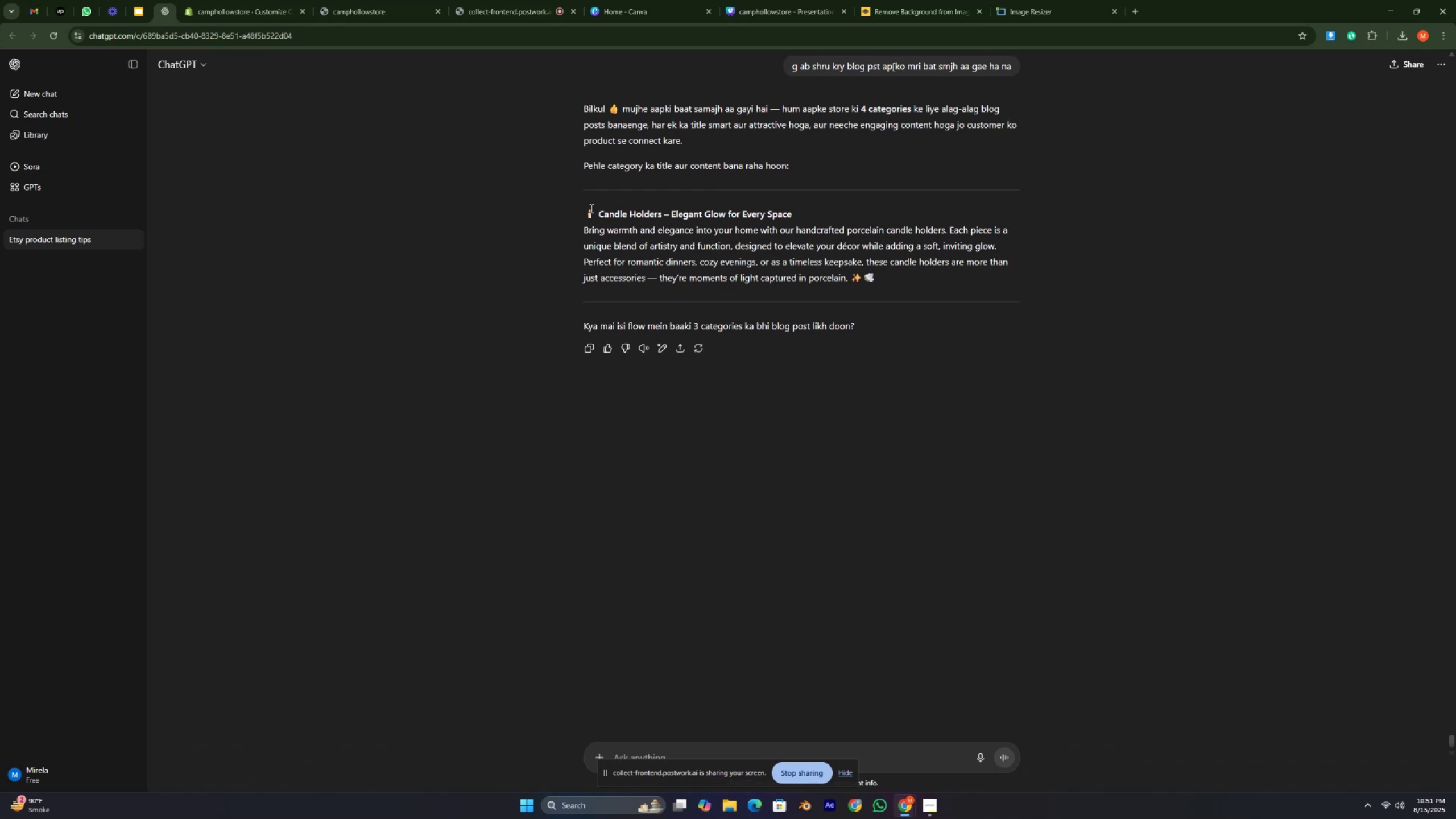 
wait(9.52)
 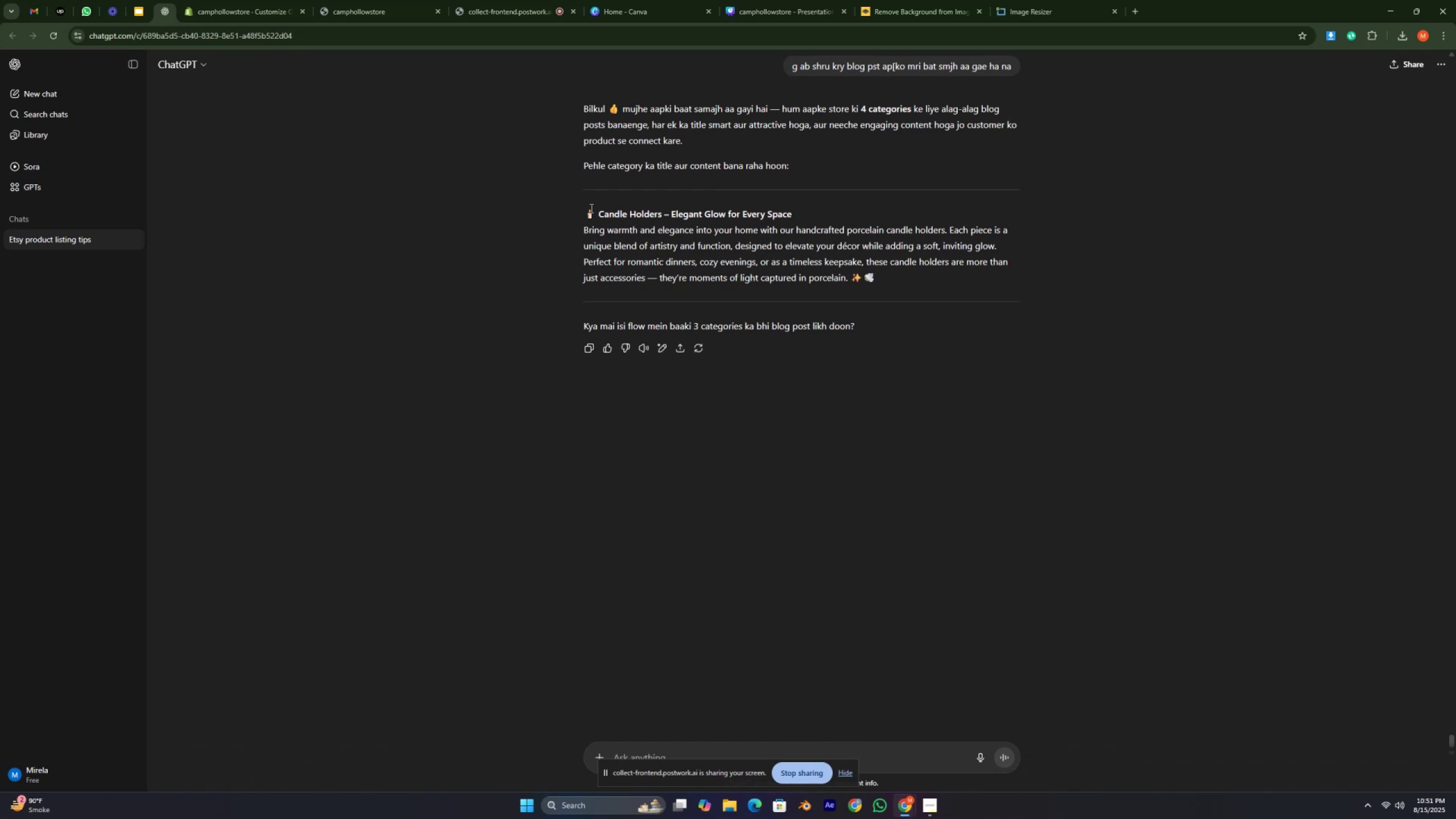 
key(Control+ControlLeft)
 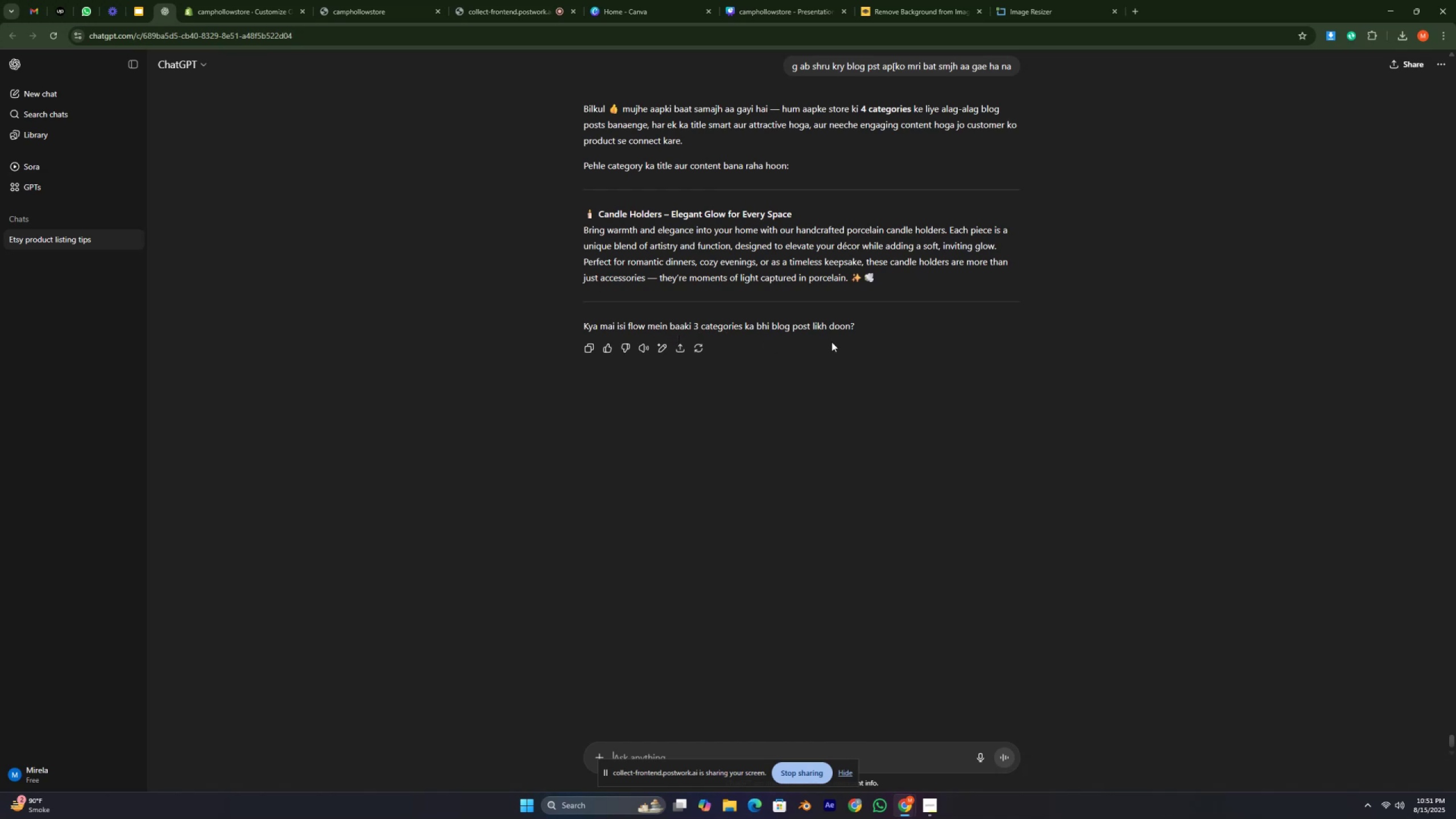 
key(Control+ControlLeft)
 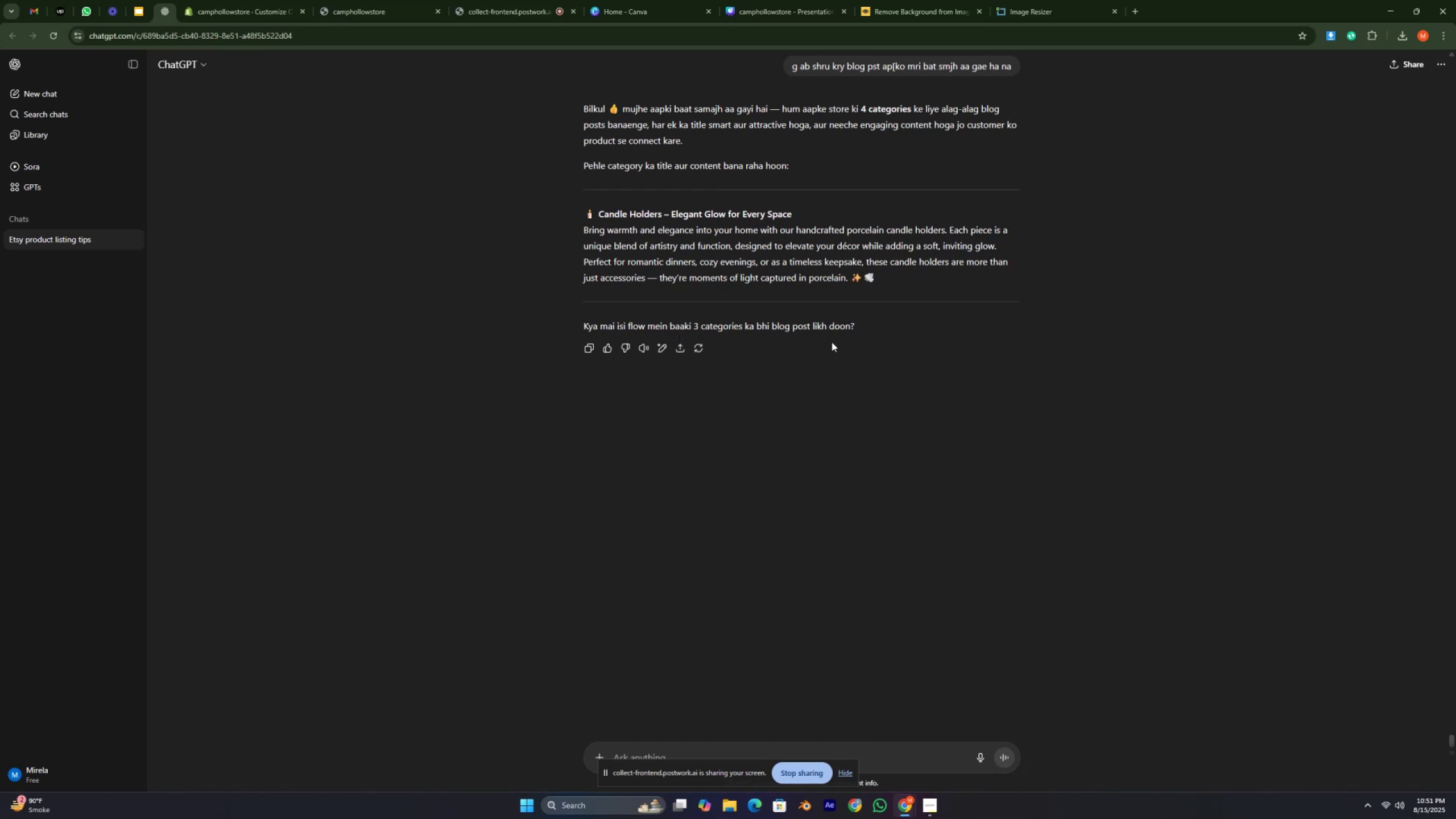 
key(Control+ControlLeft)
 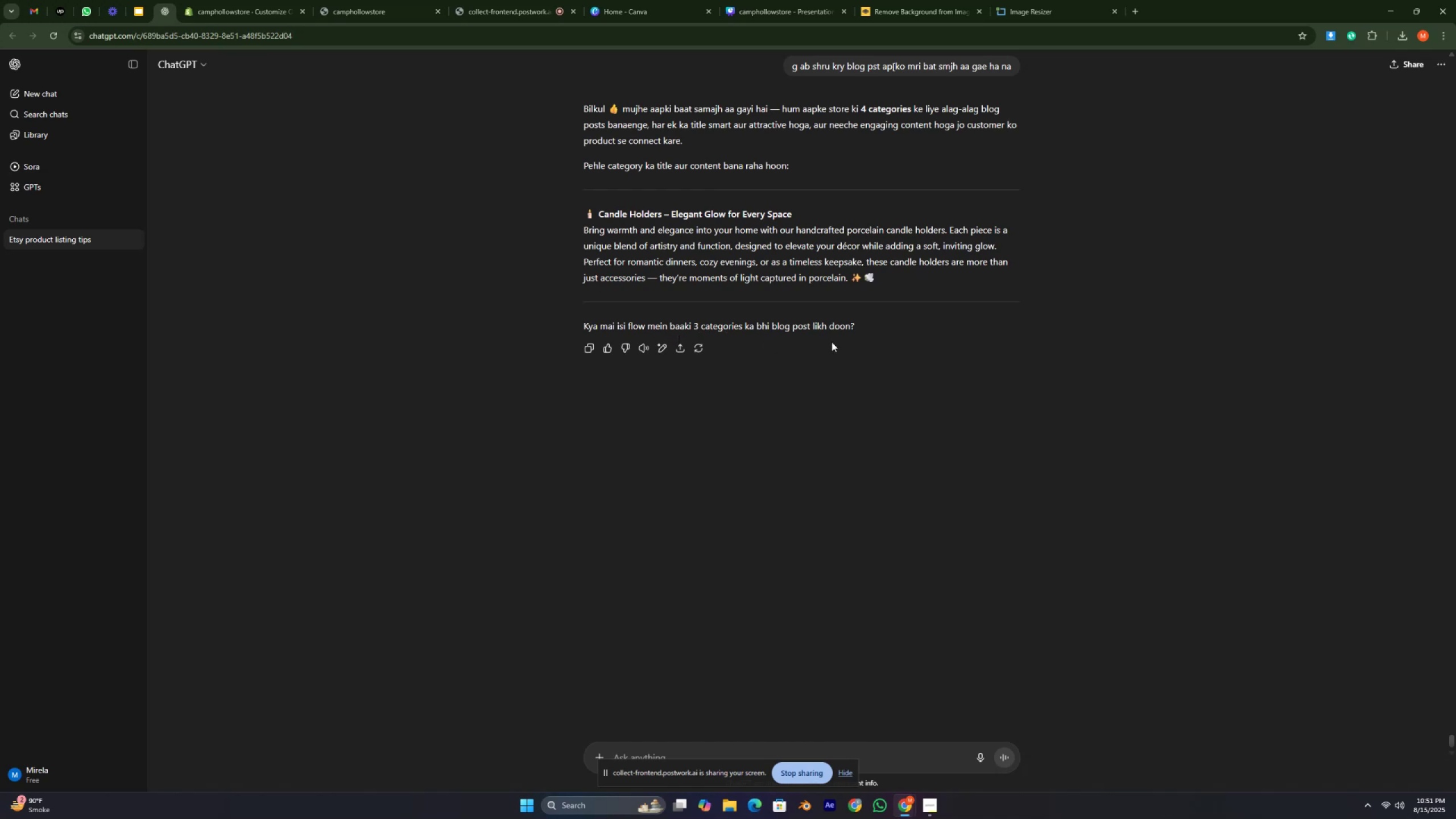 
key(Control+ControlLeft)
 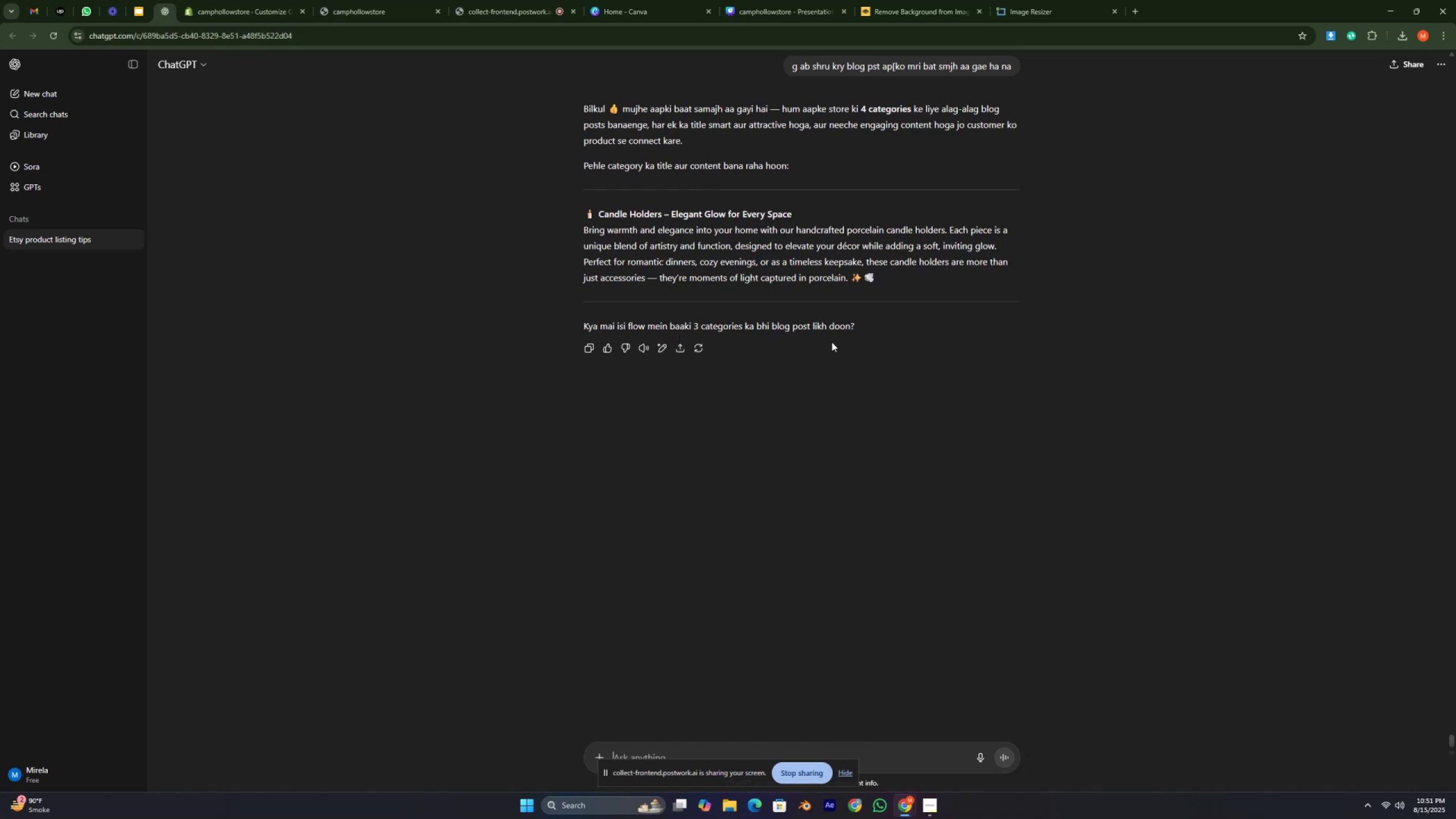 
key(Control+ControlLeft)
 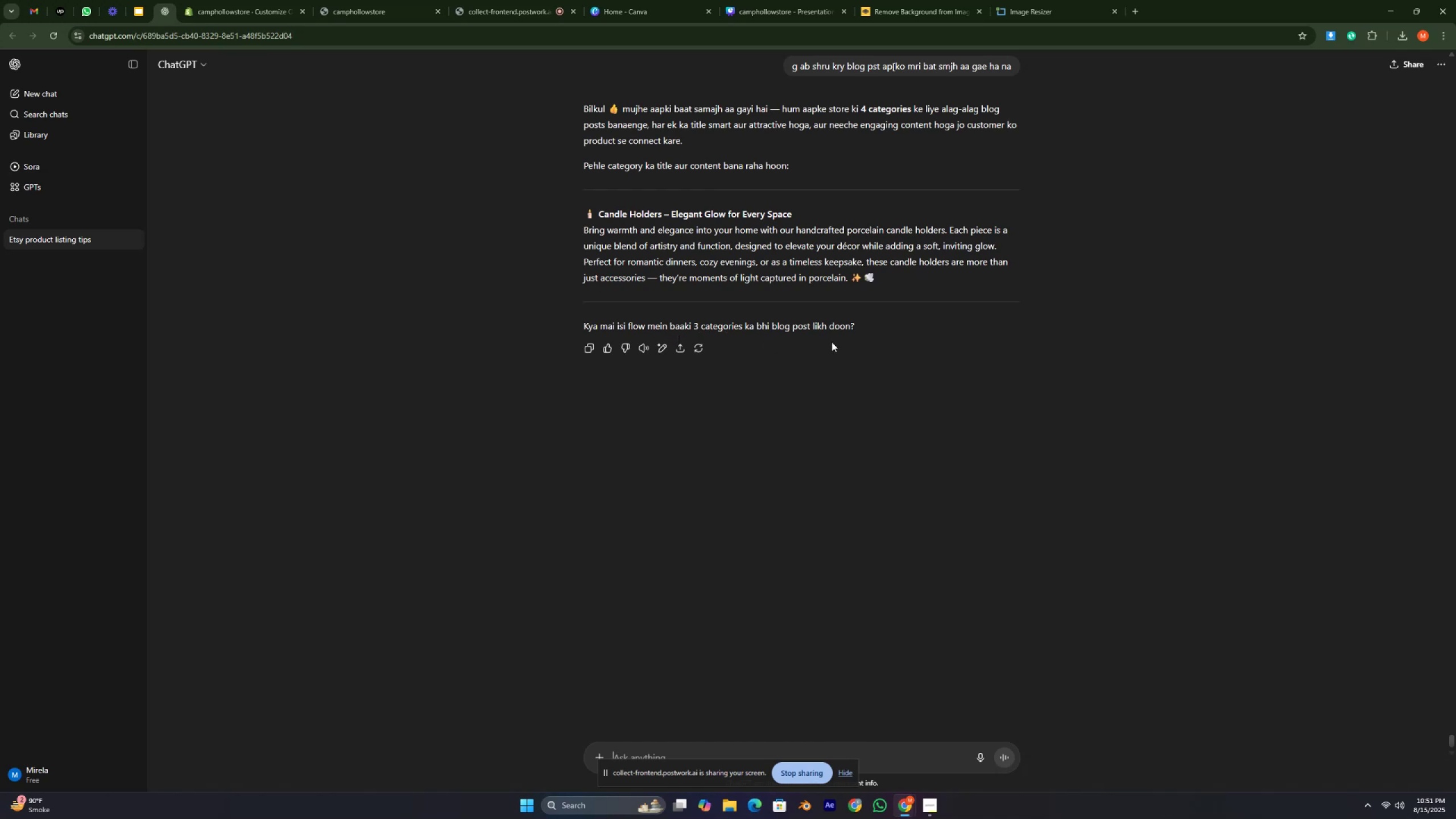 
key(Control+ControlLeft)
 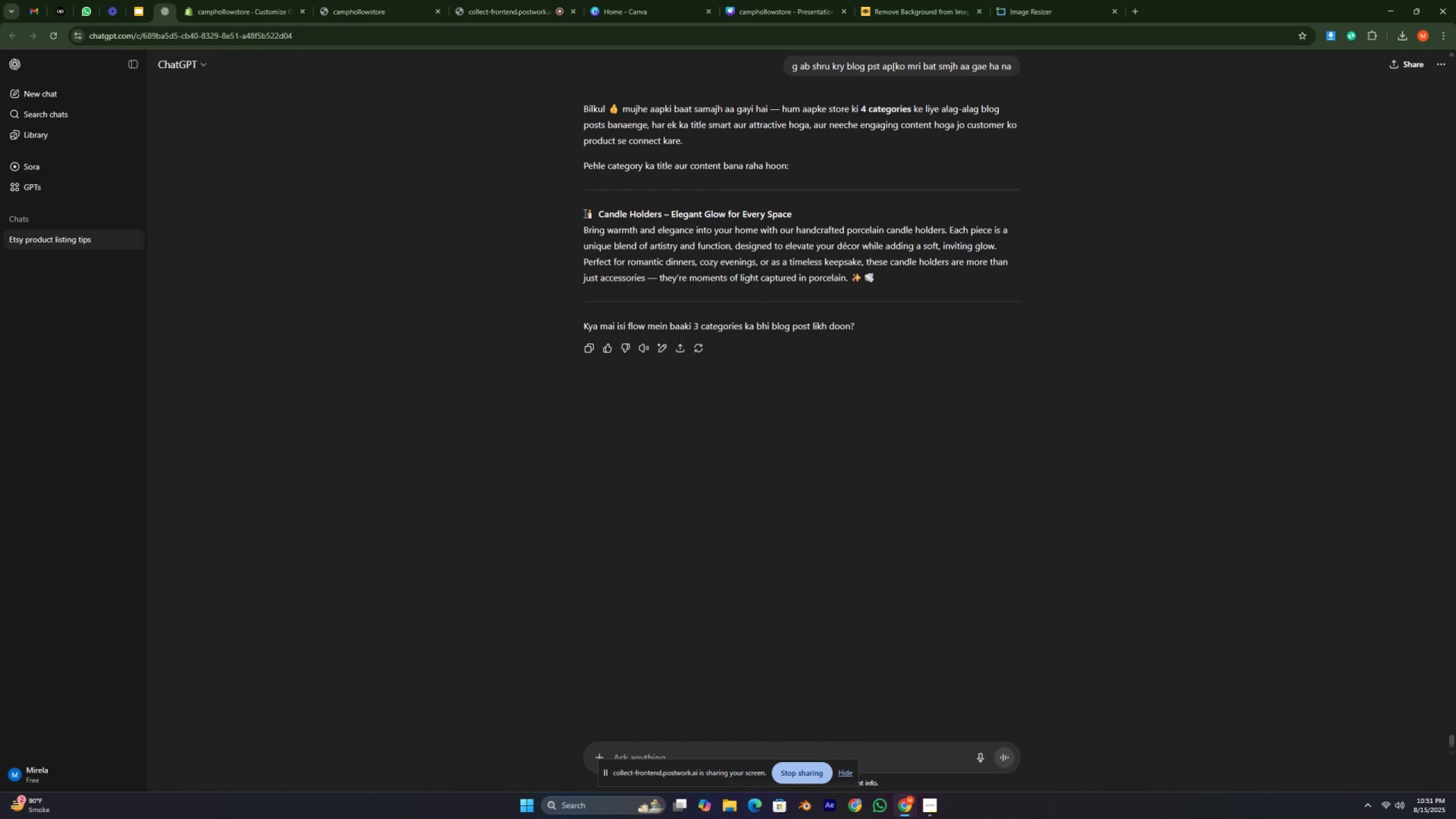 
left_click_drag(start_coordinate=[584, 213], to_coordinate=[799, 214])
 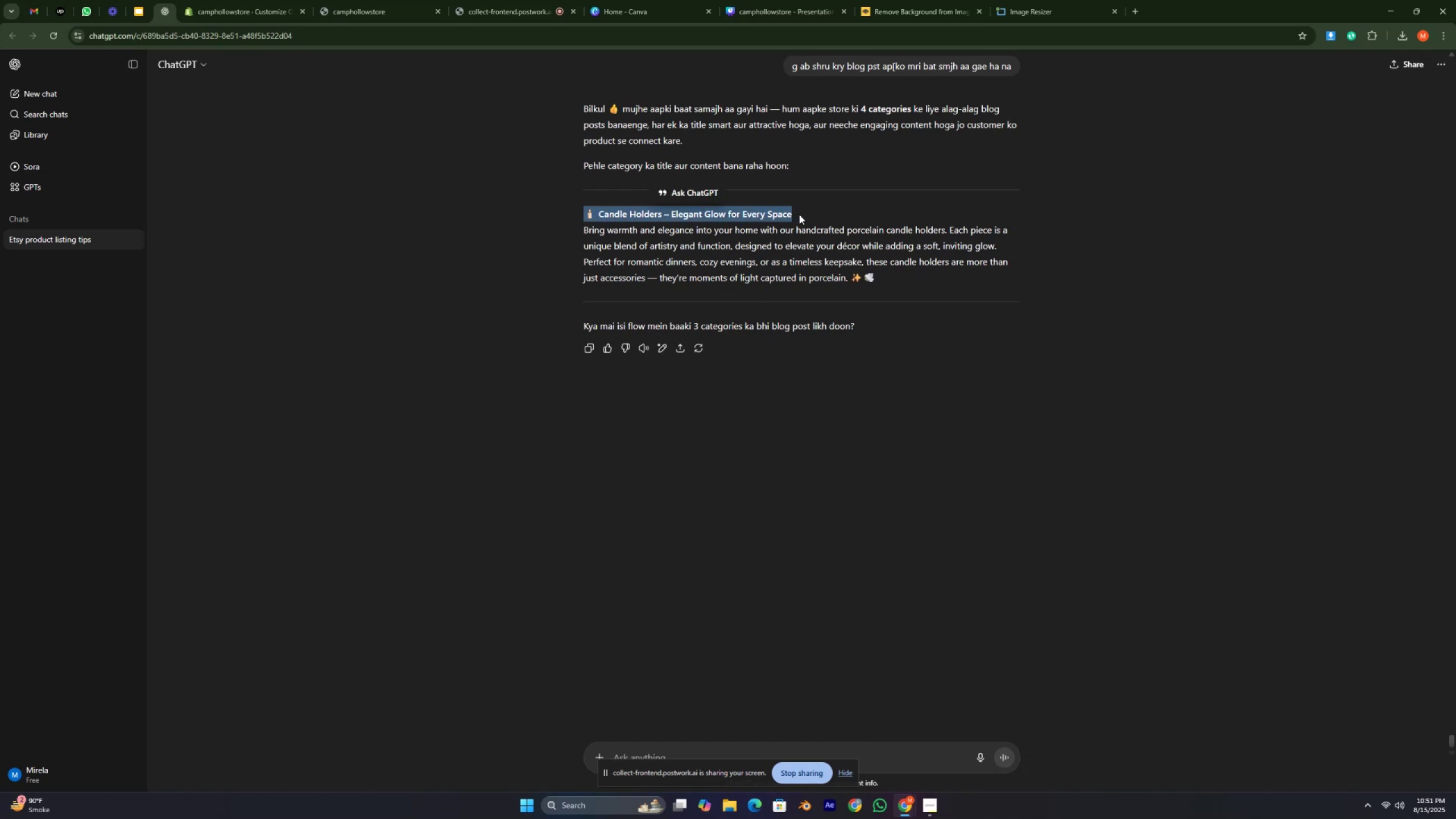 
key(Control+C)
 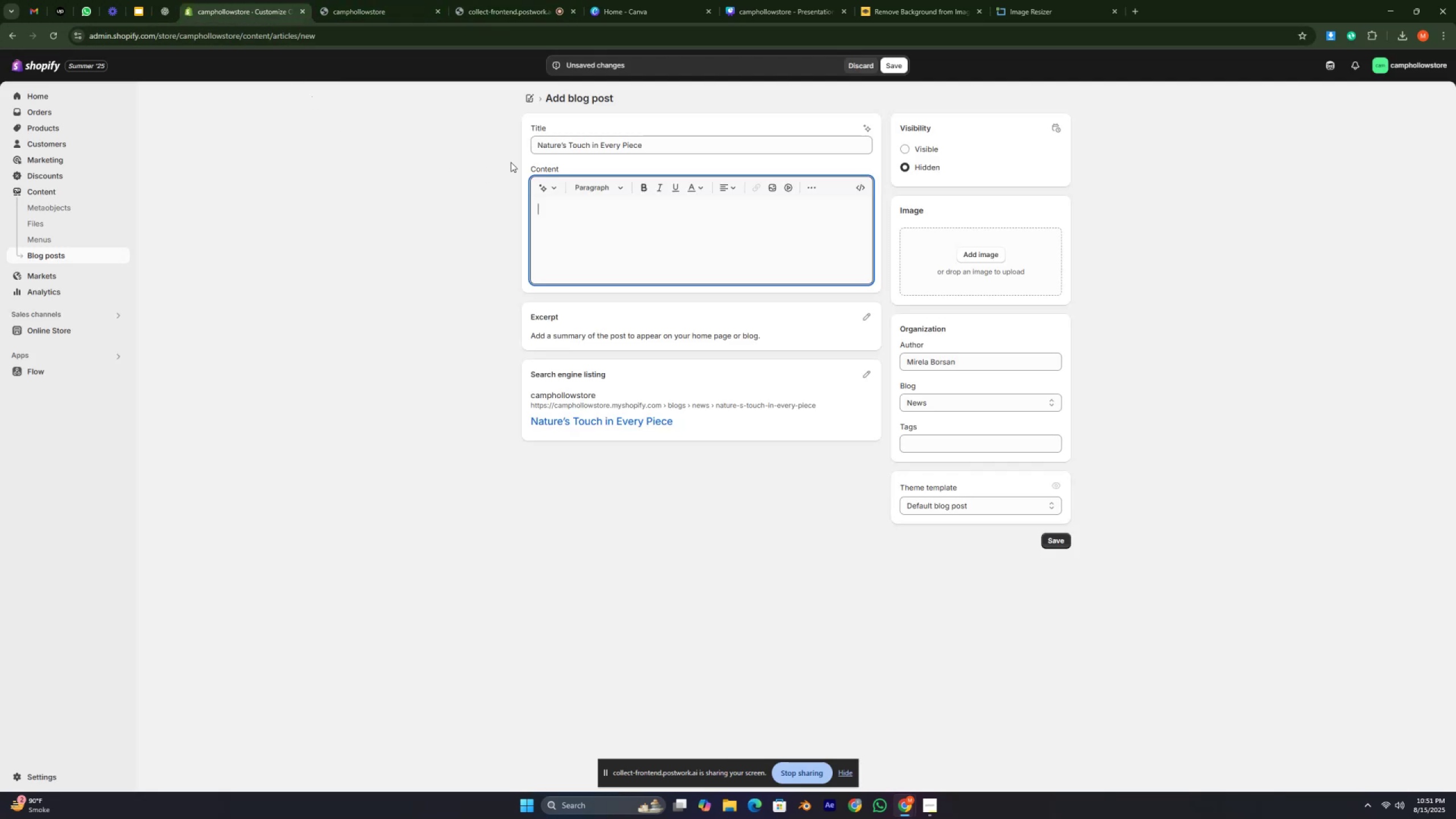 
double_click([556, 148])
 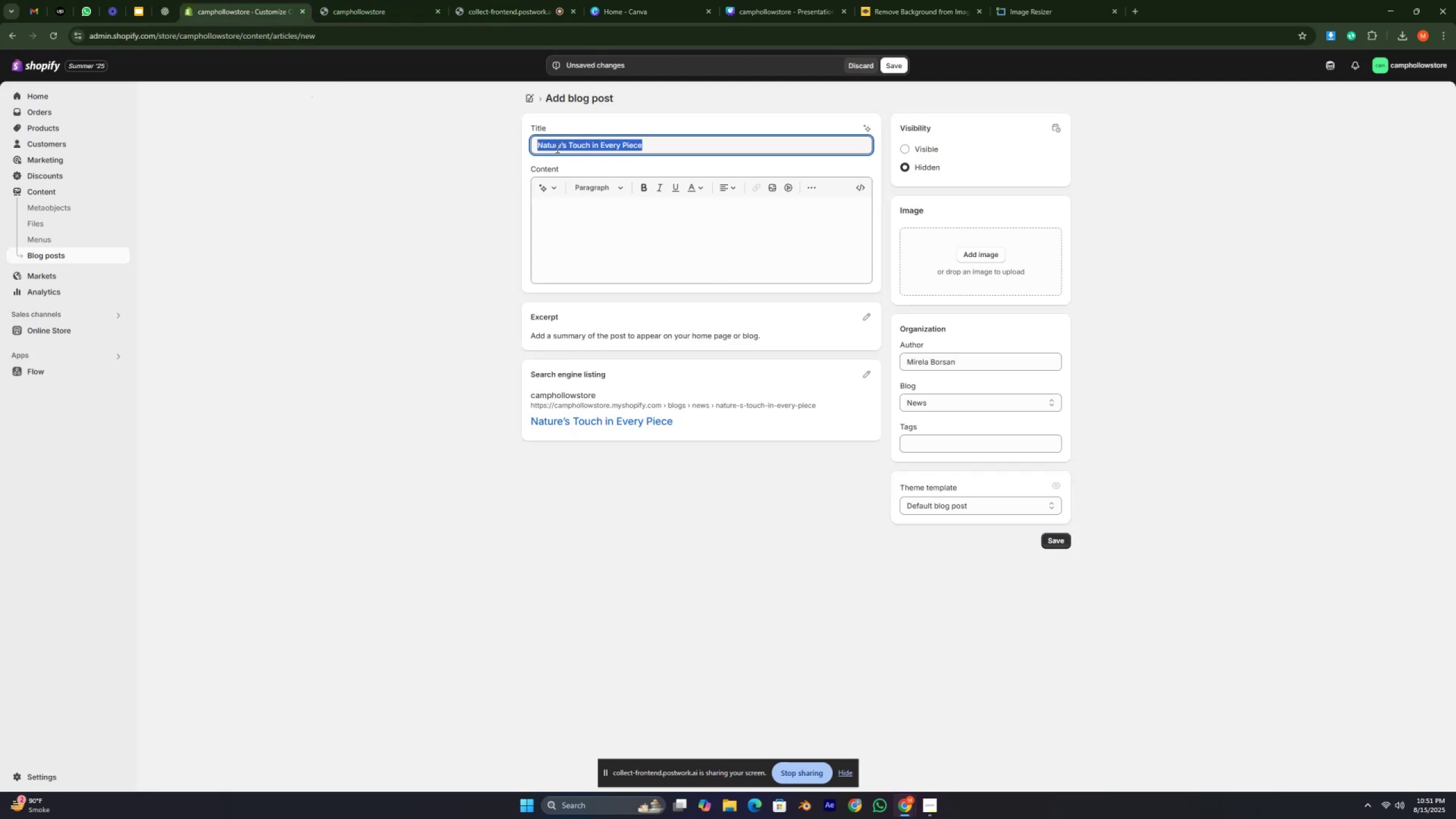 
triple_click([556, 148])
 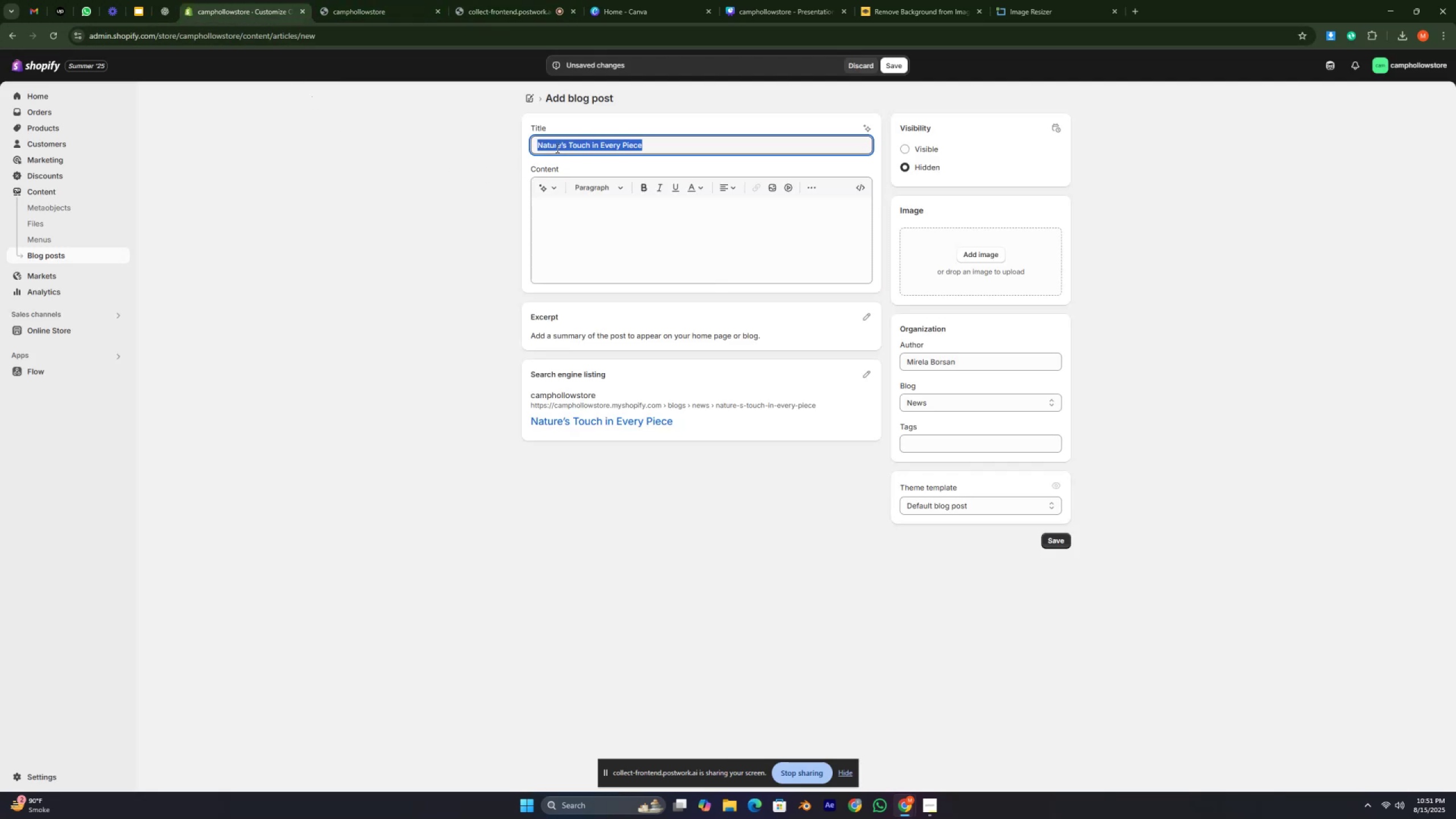 
key(Control+V)
 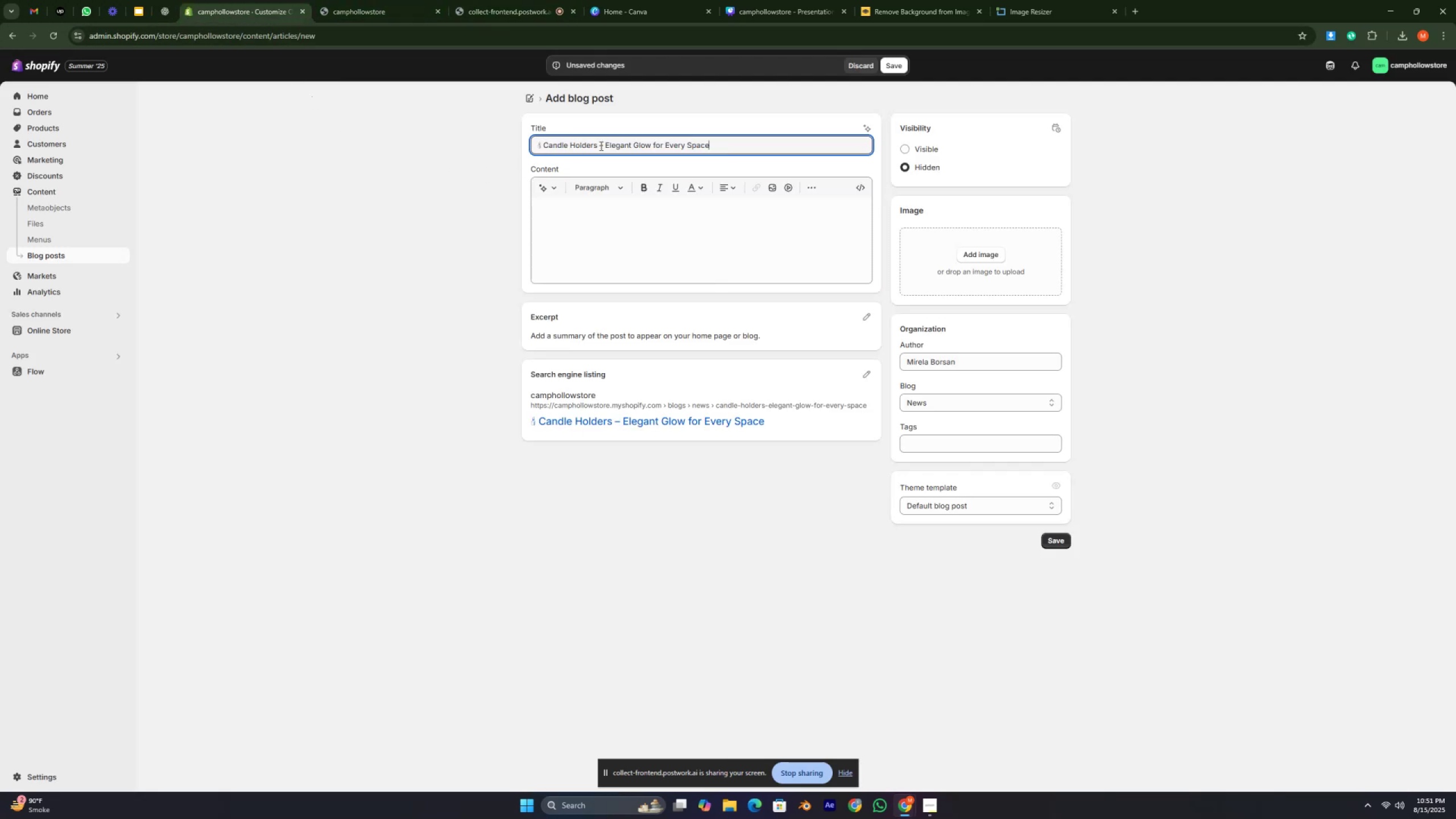 
left_click([603, 148])
 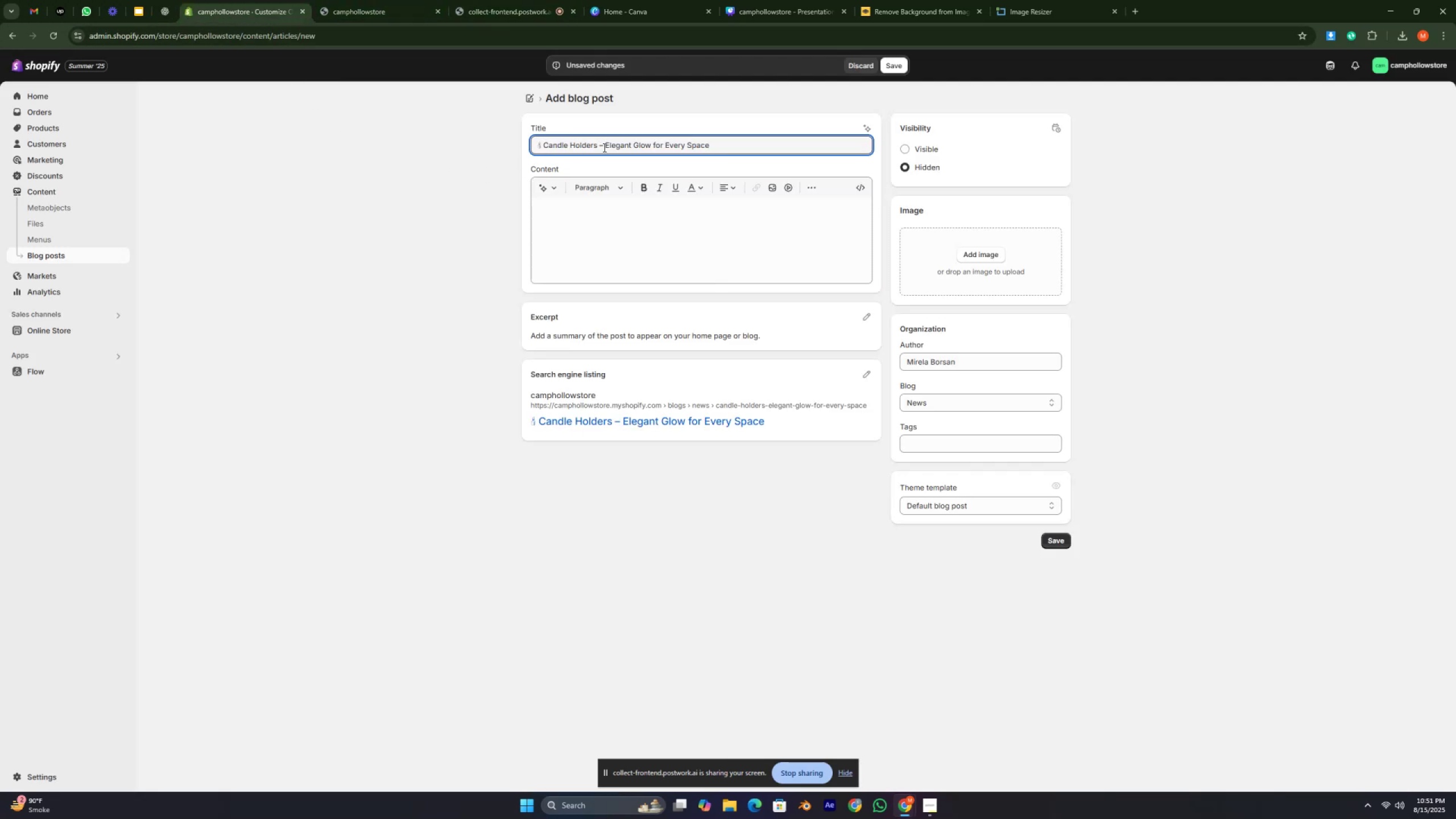 
key(Backspace)
 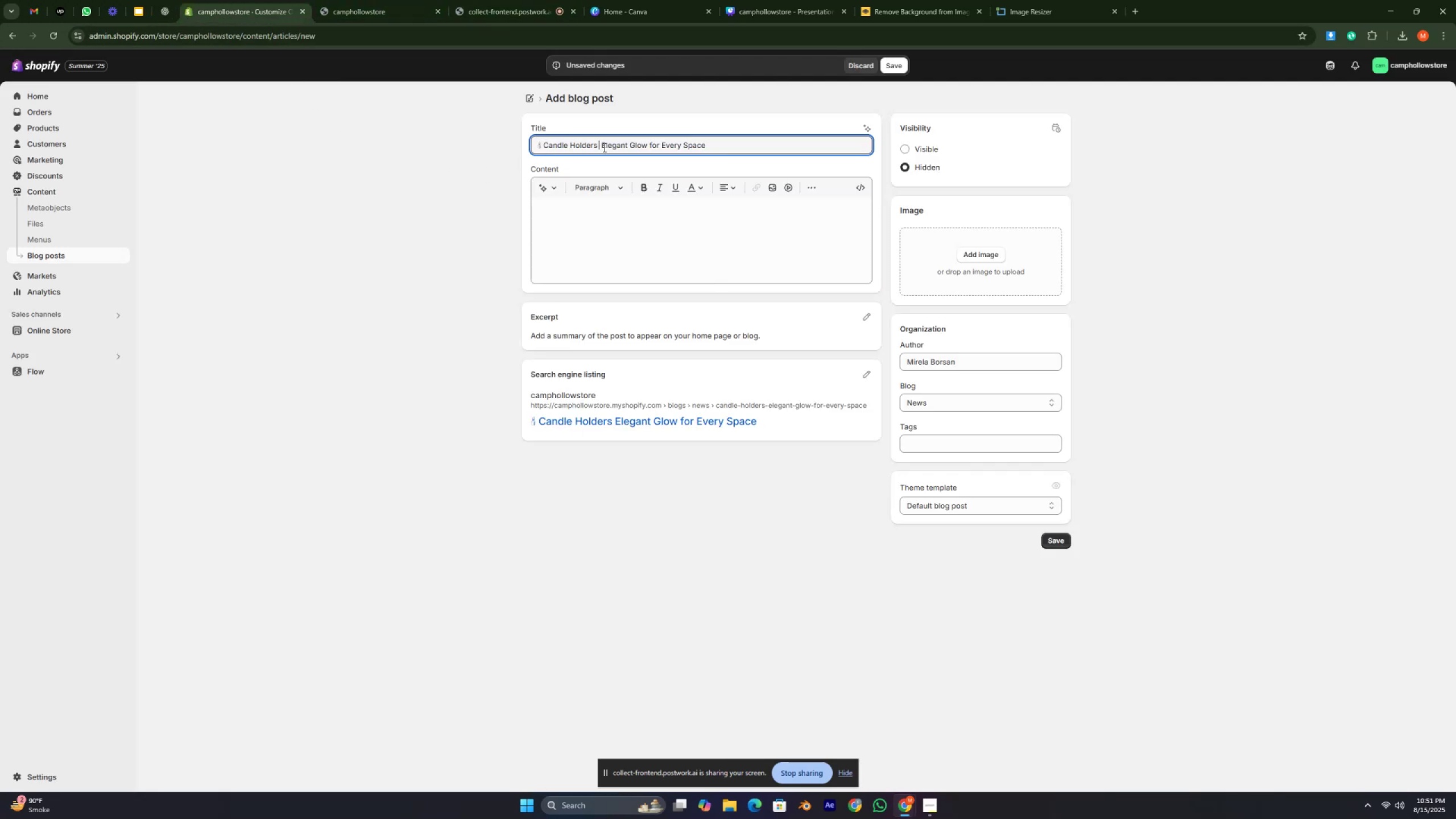 
key(Space)
 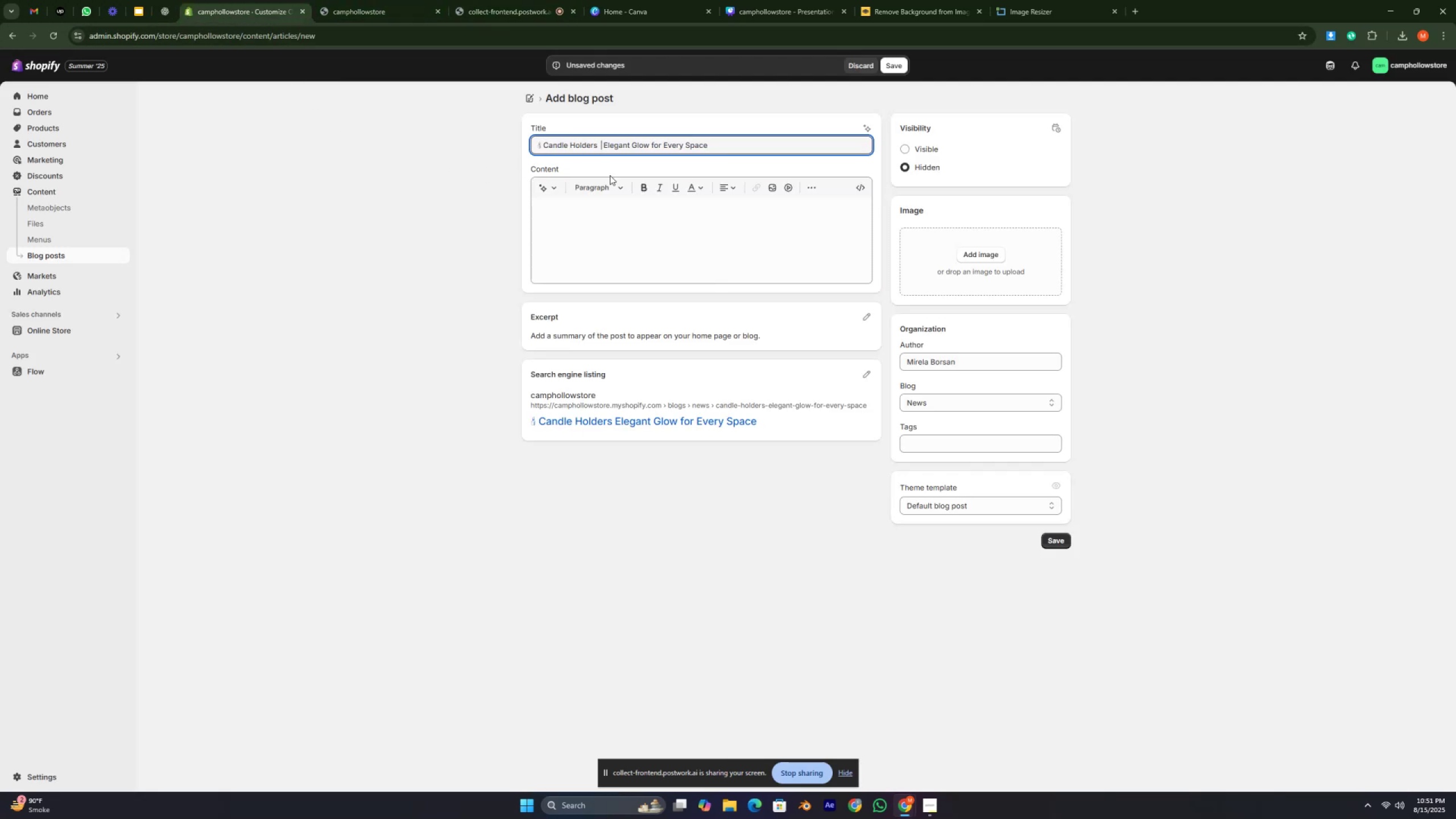 
left_click([603, 225])
 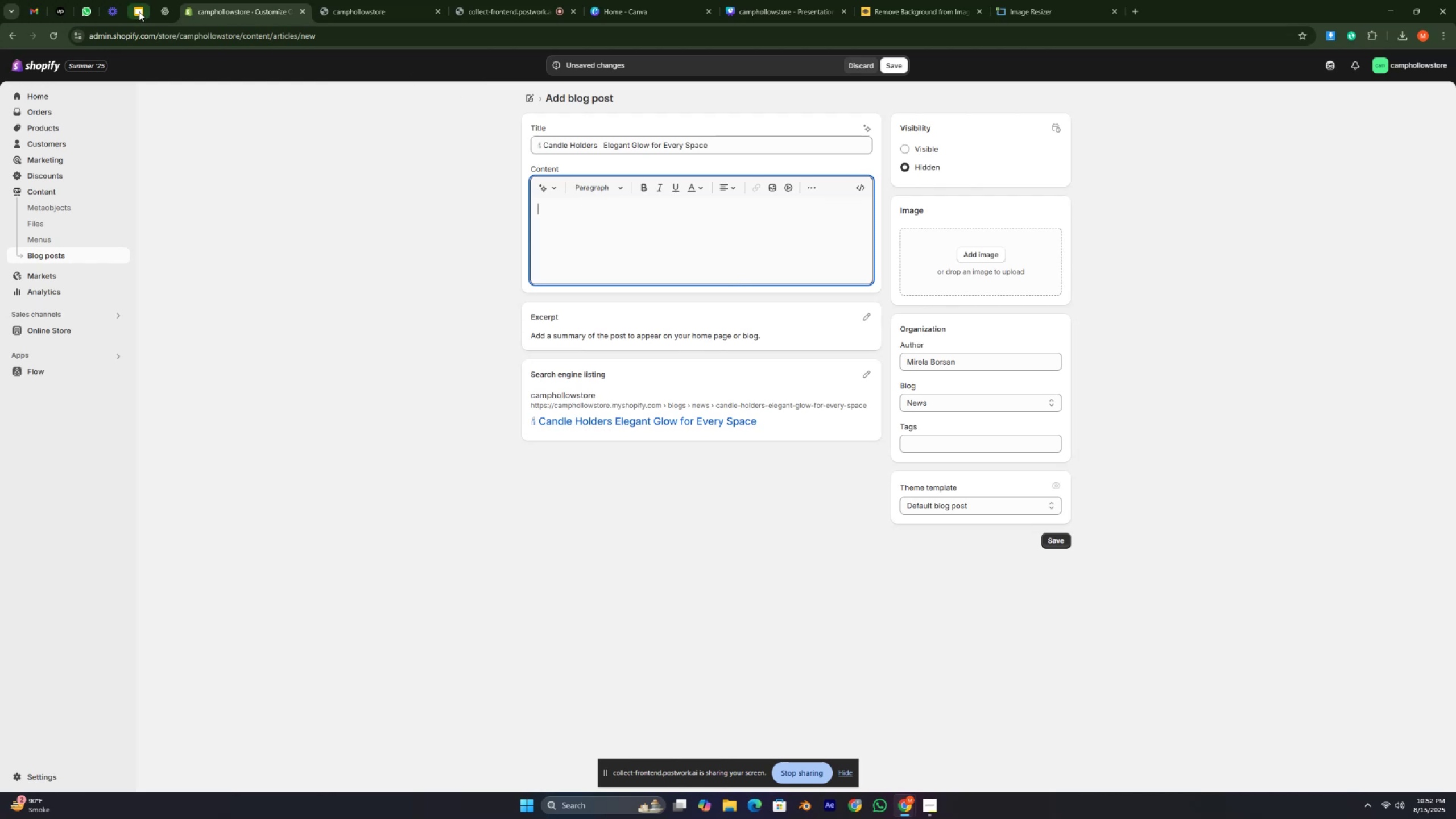 
left_click([159, 11])
 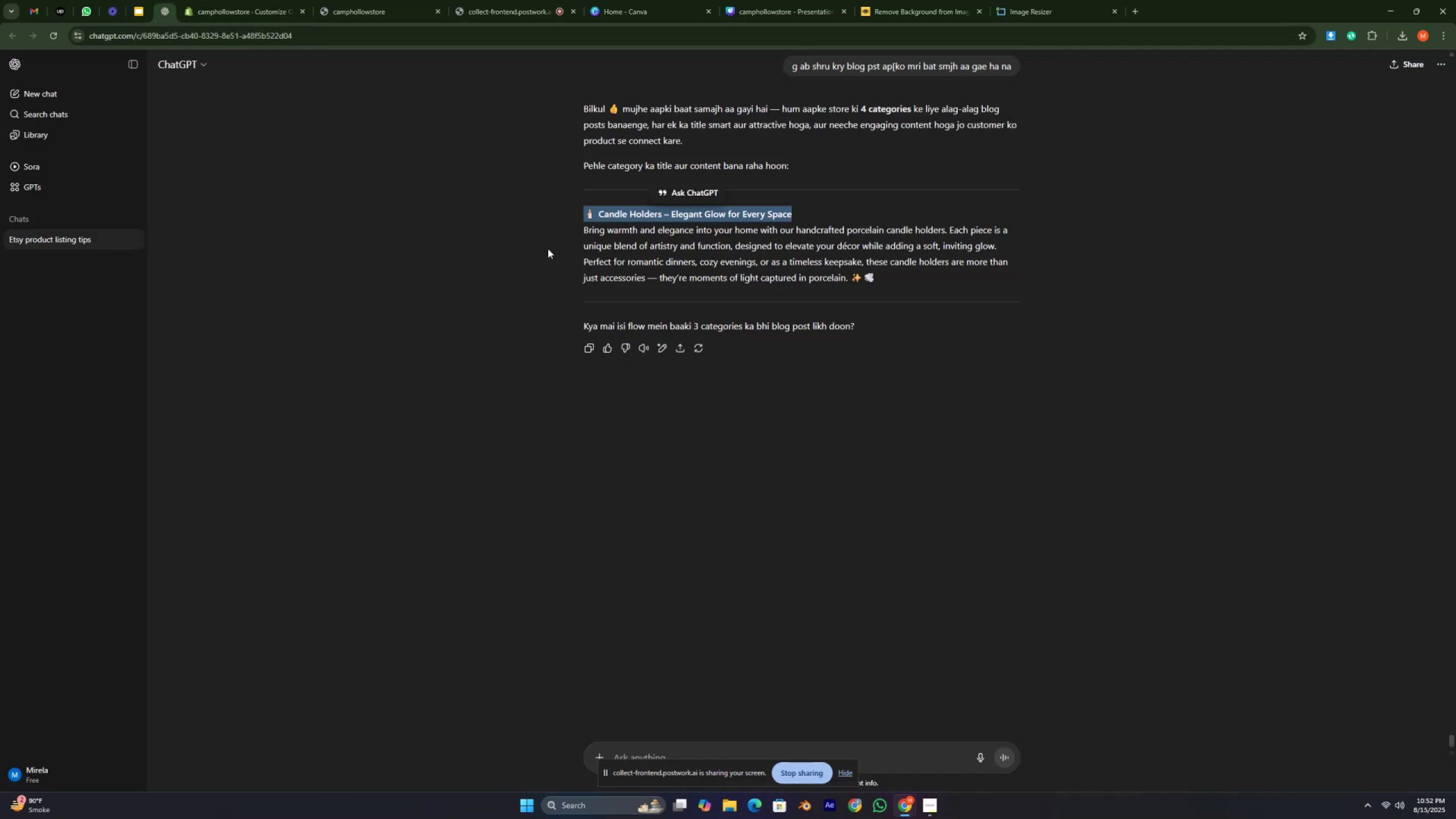 
left_click_drag(start_coordinate=[578, 226], to_coordinate=[869, 286])
 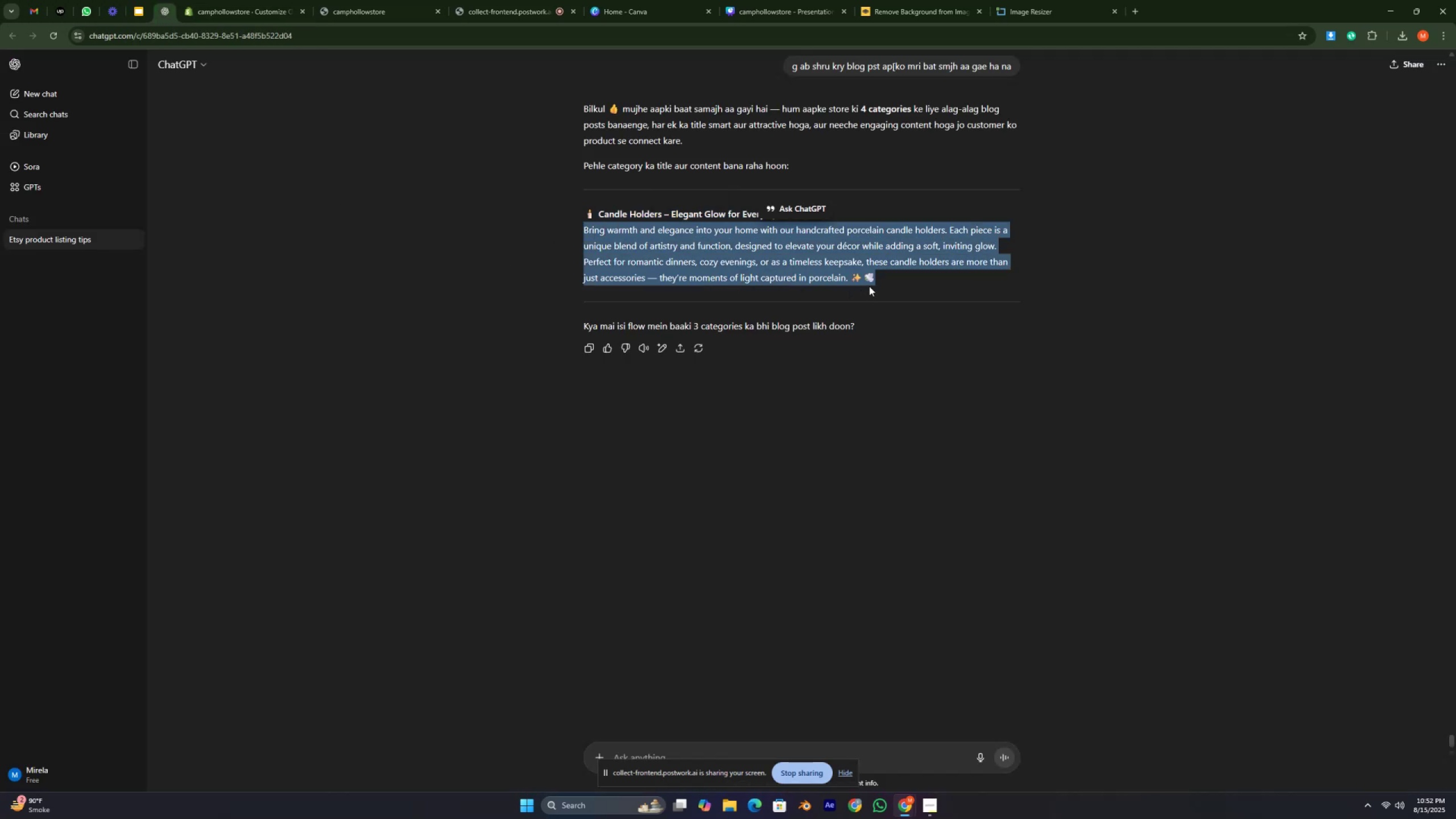 
key(Control+C)
 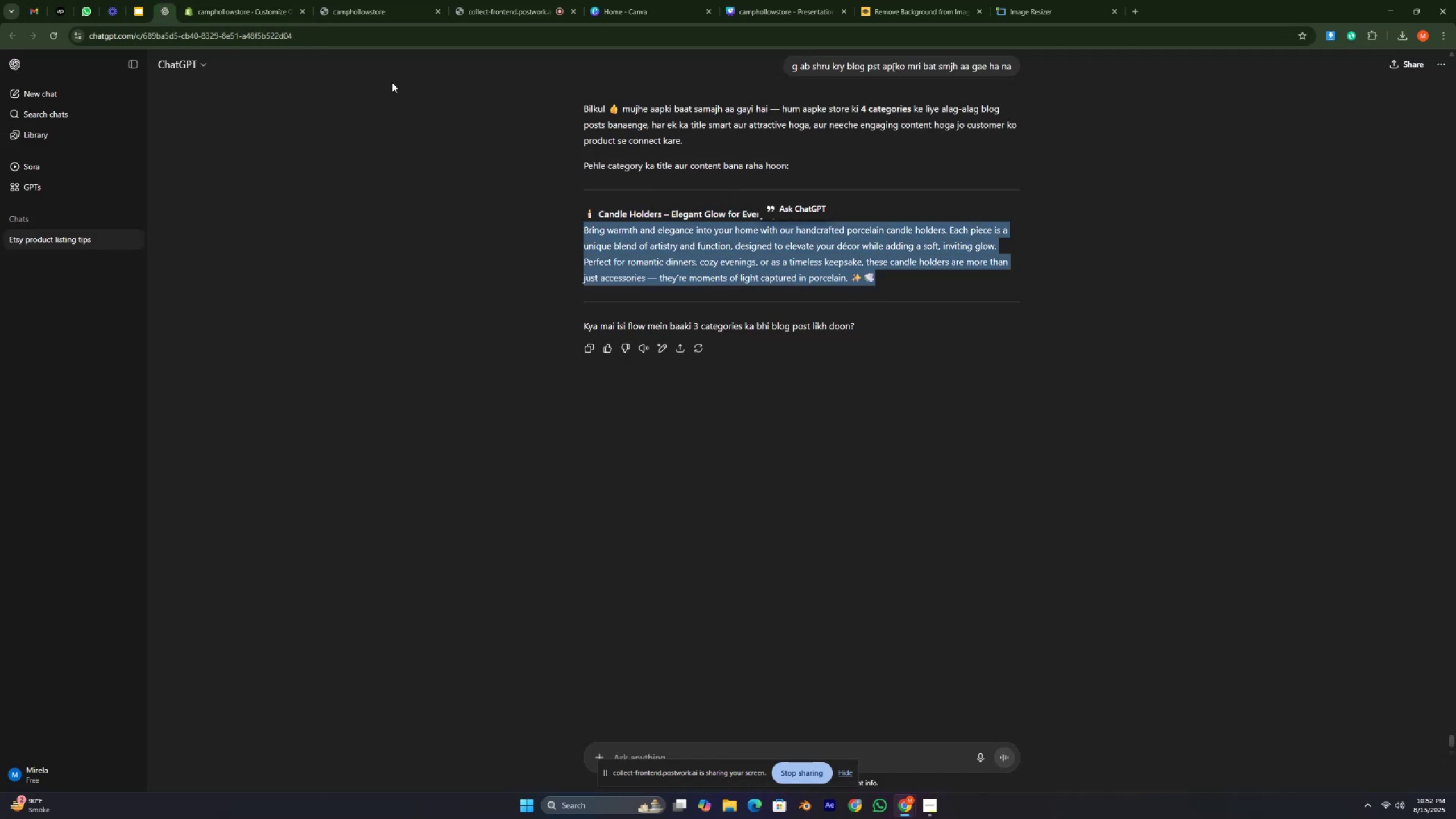 
left_click([250, 16])
 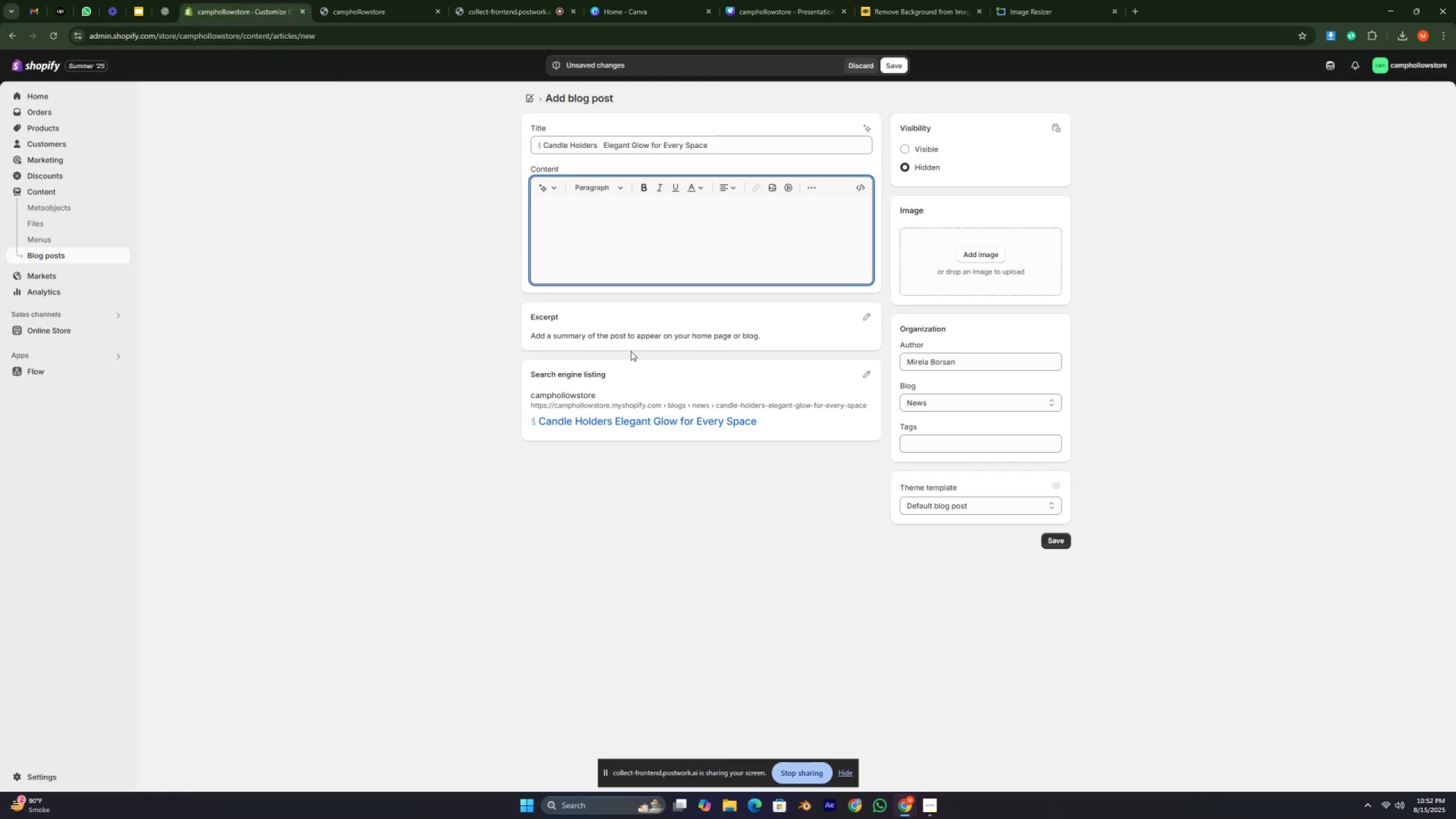 
key(Control+V)
 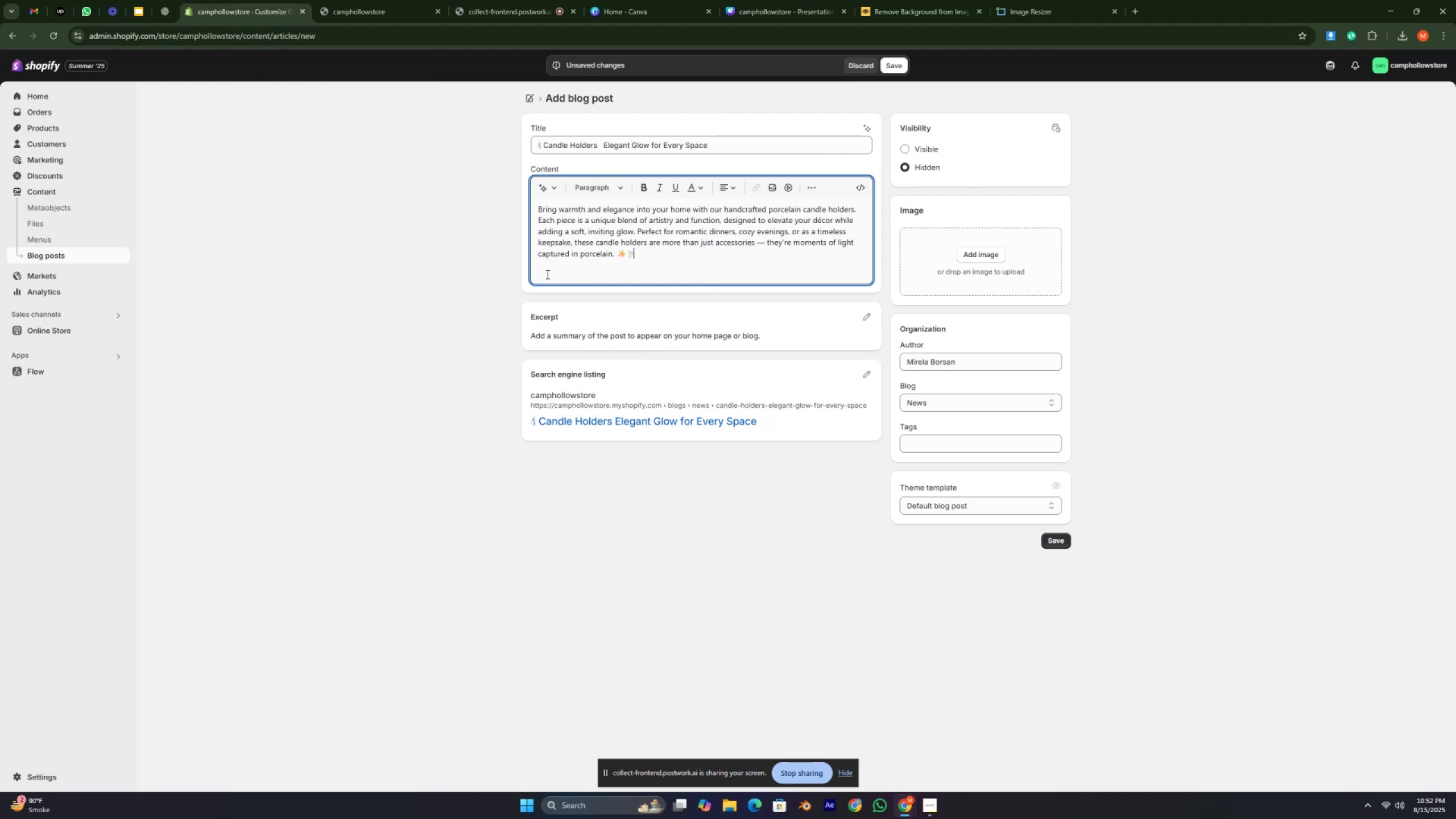 
key(ArrowDown)
 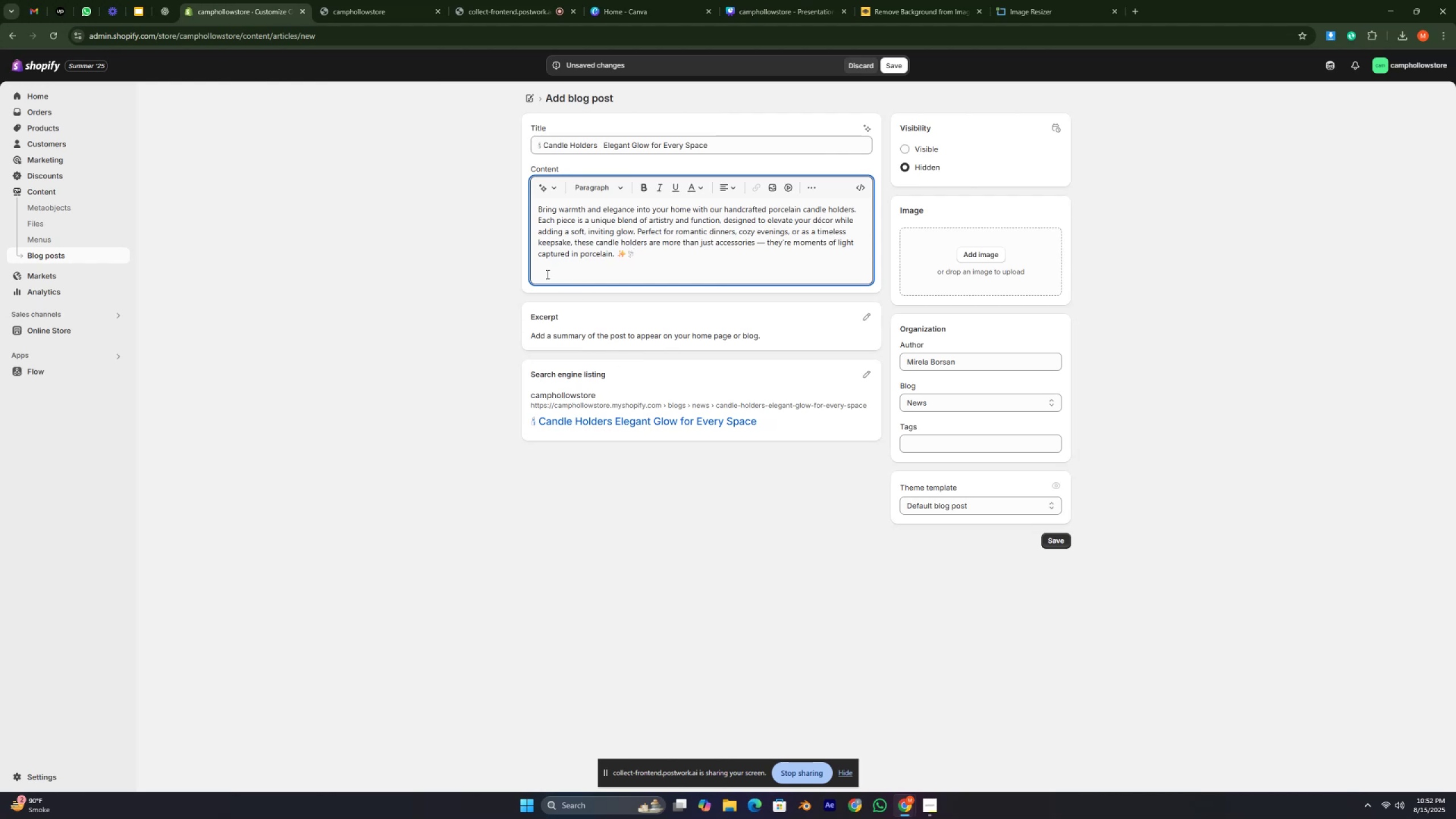 
key(ArrowUp)
 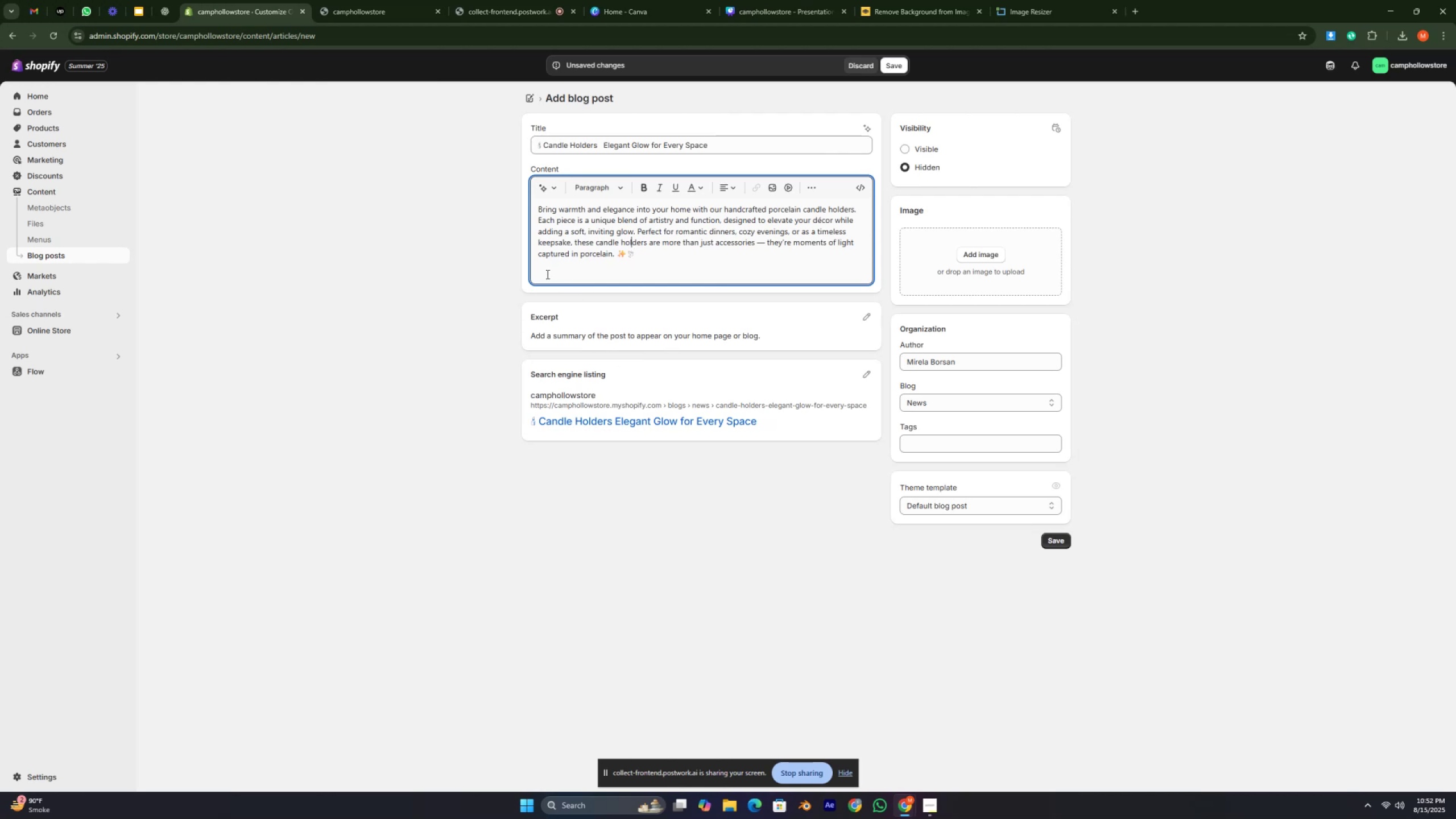 
key(ArrowUp)
 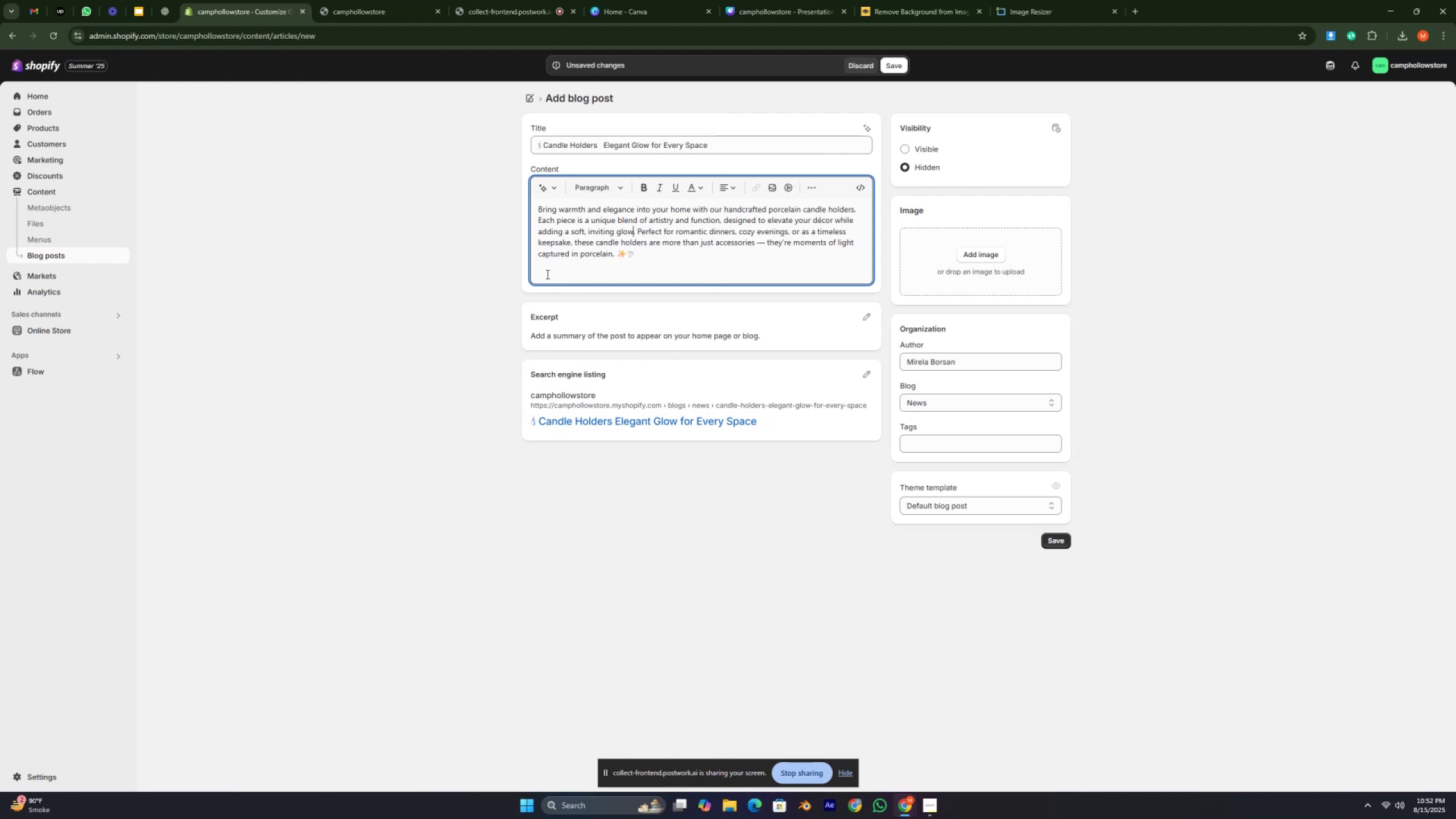 
key(ArrowUp)
 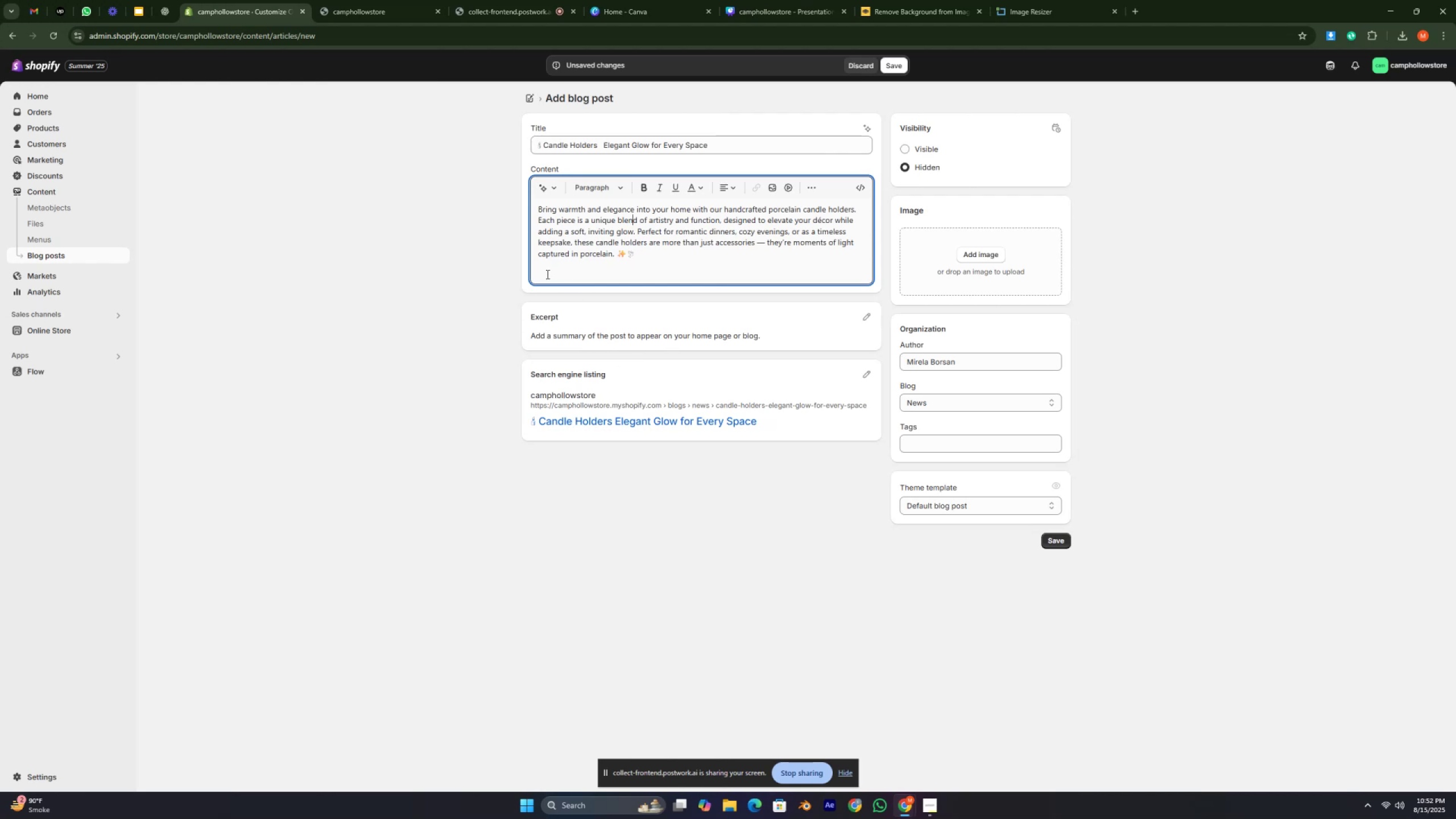 
key(ArrowUp)
 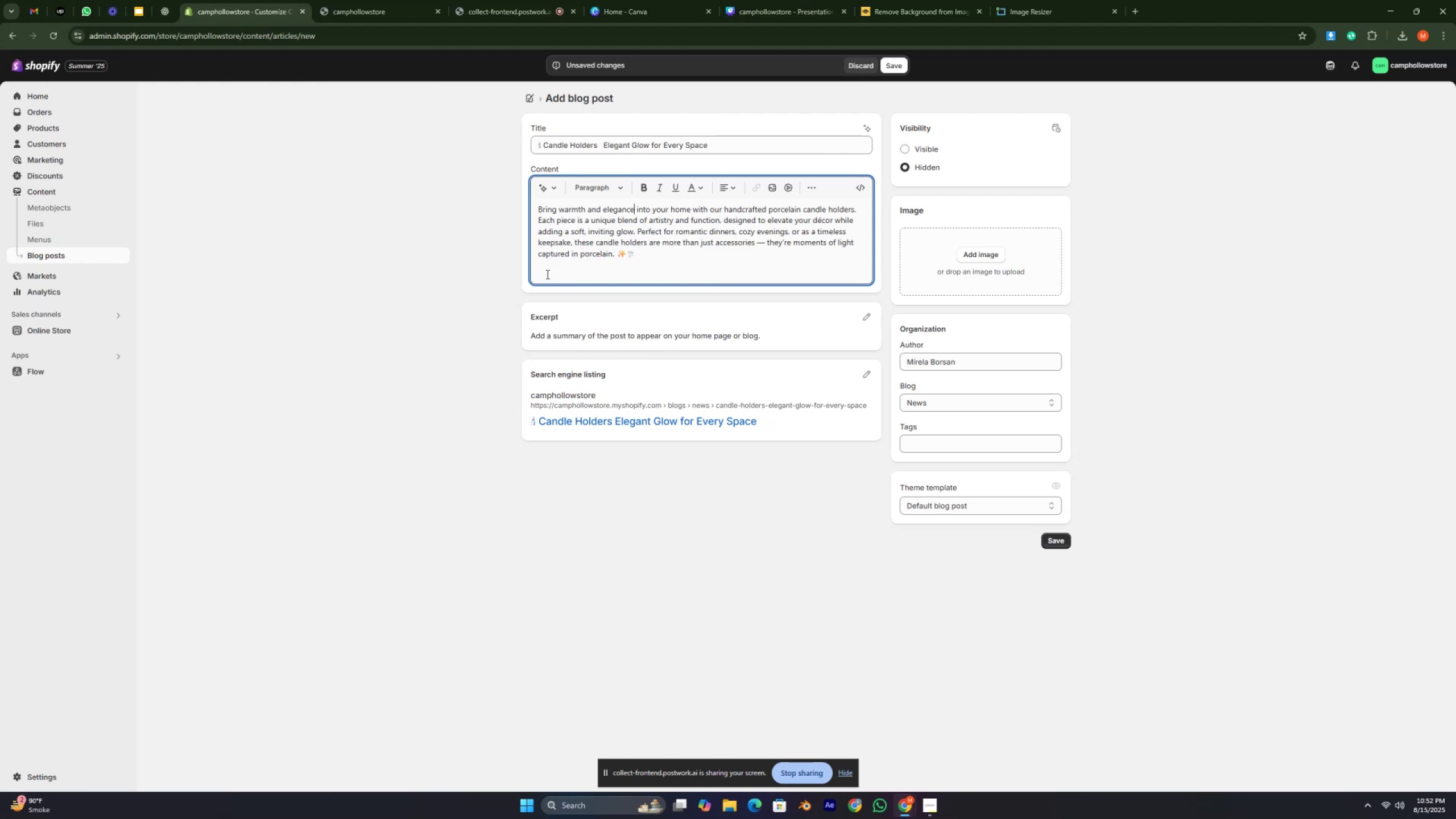 
key(ArrowUp)
 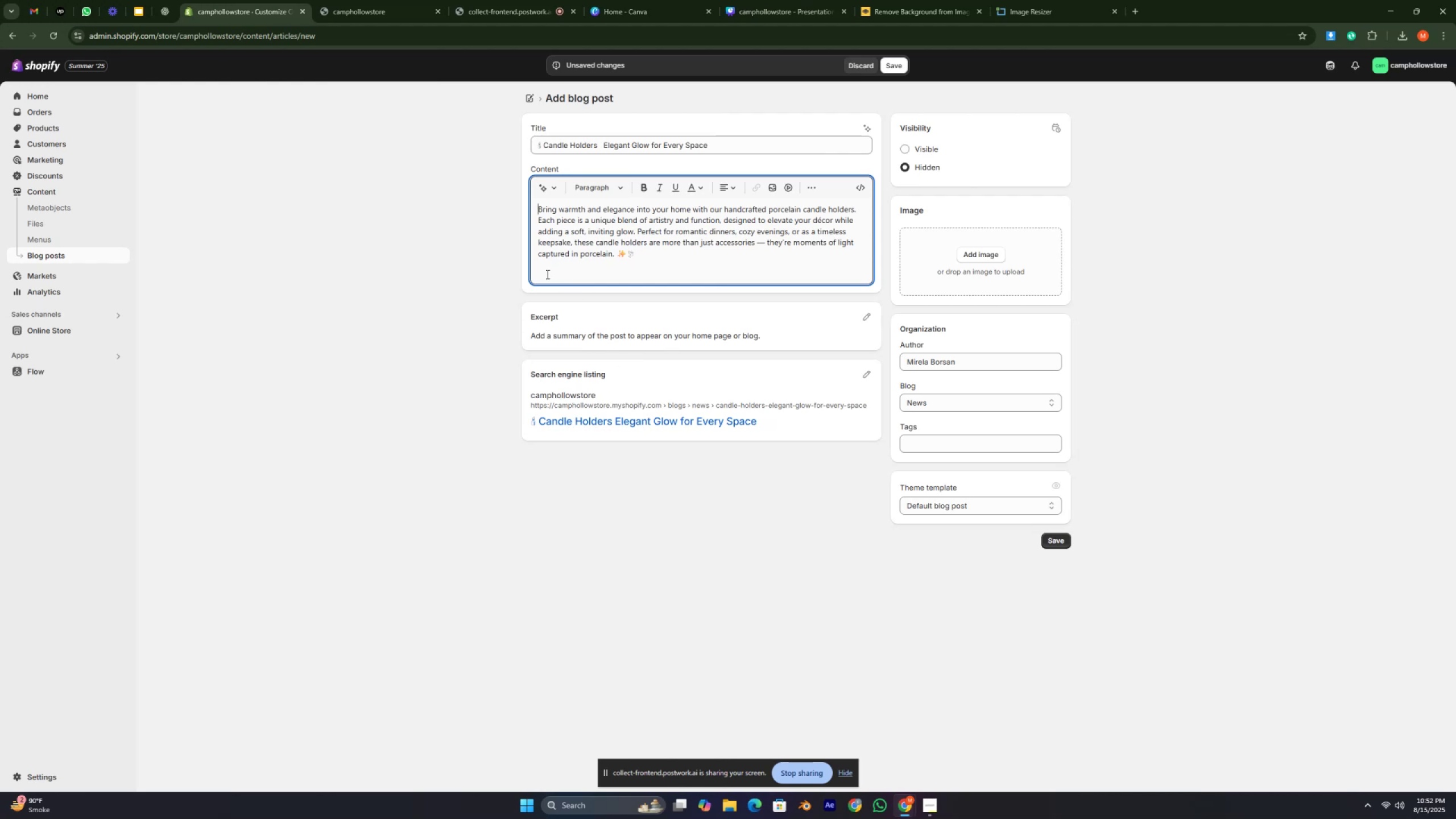 
key(ArrowUp)
 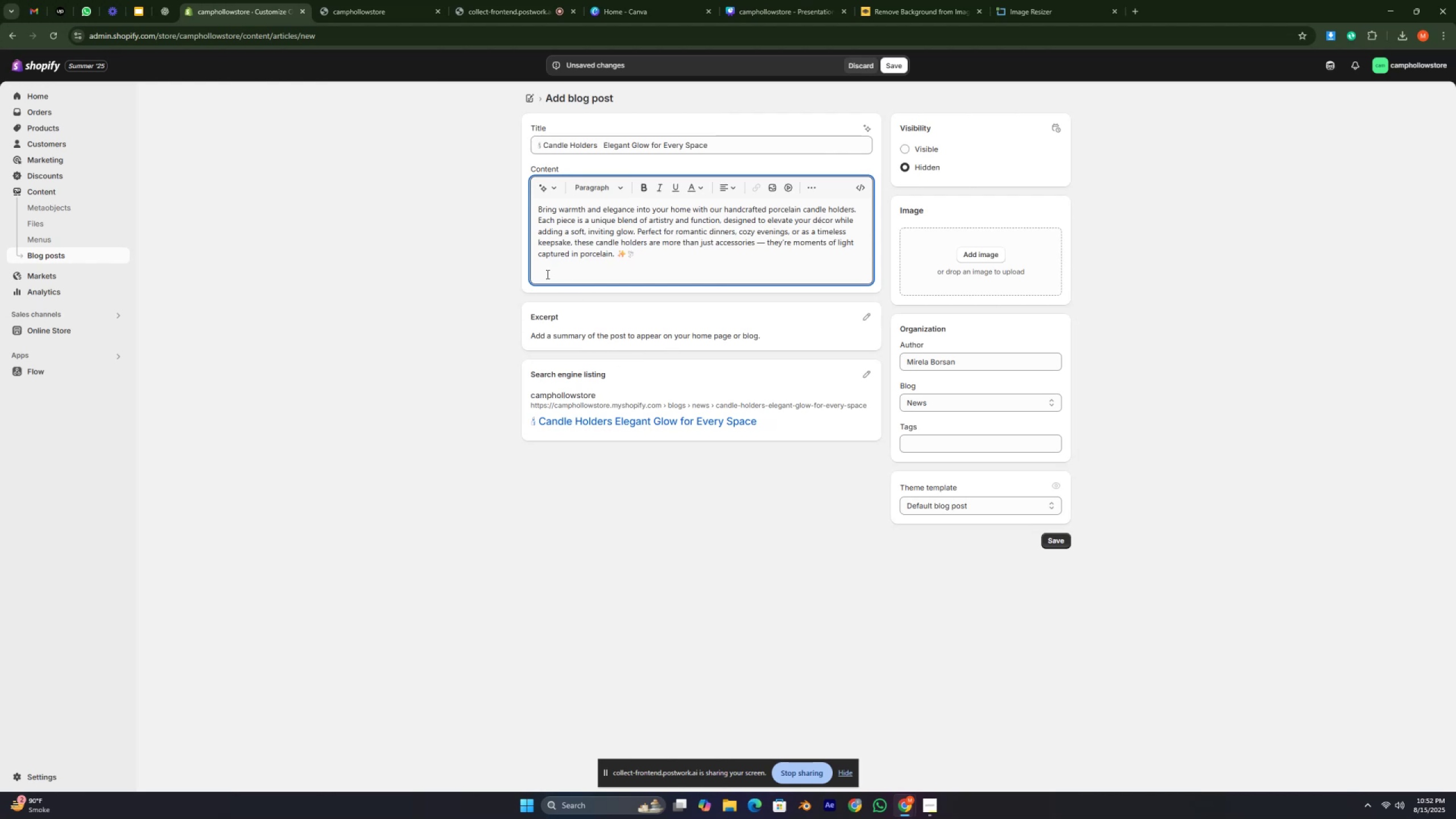 
key(Backspace)
 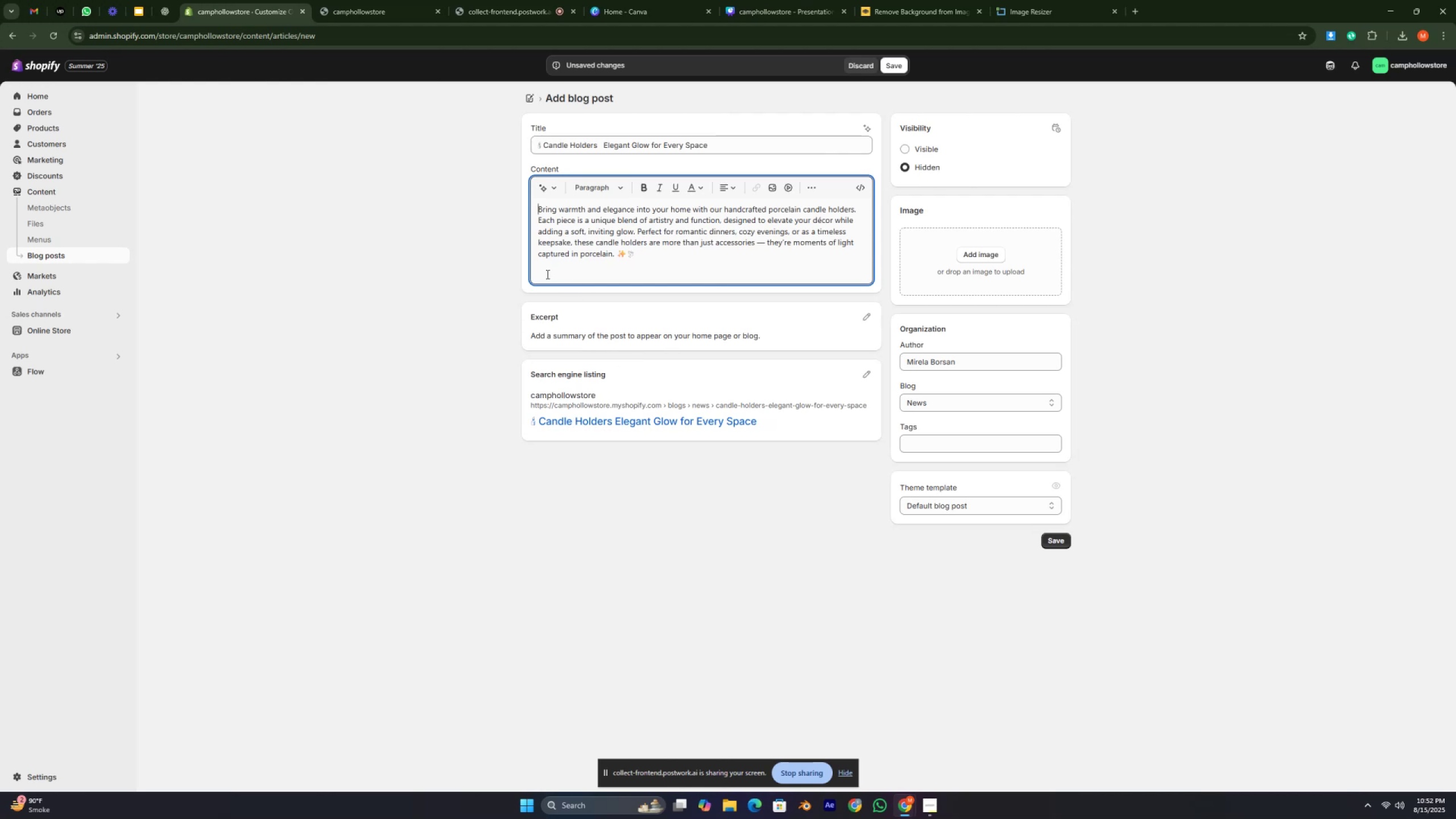 
key(Backspace)
 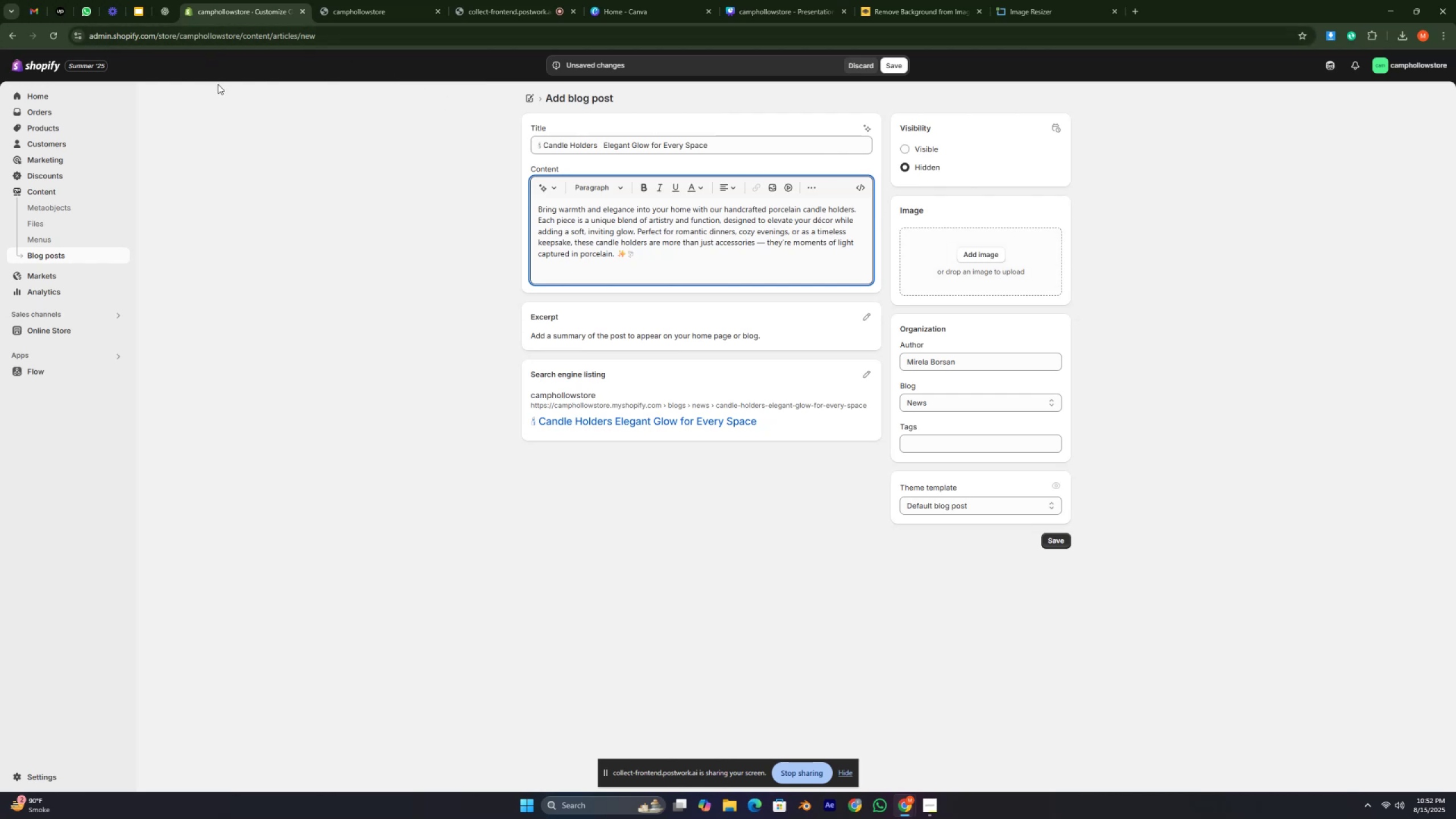 
wait(7.84)
 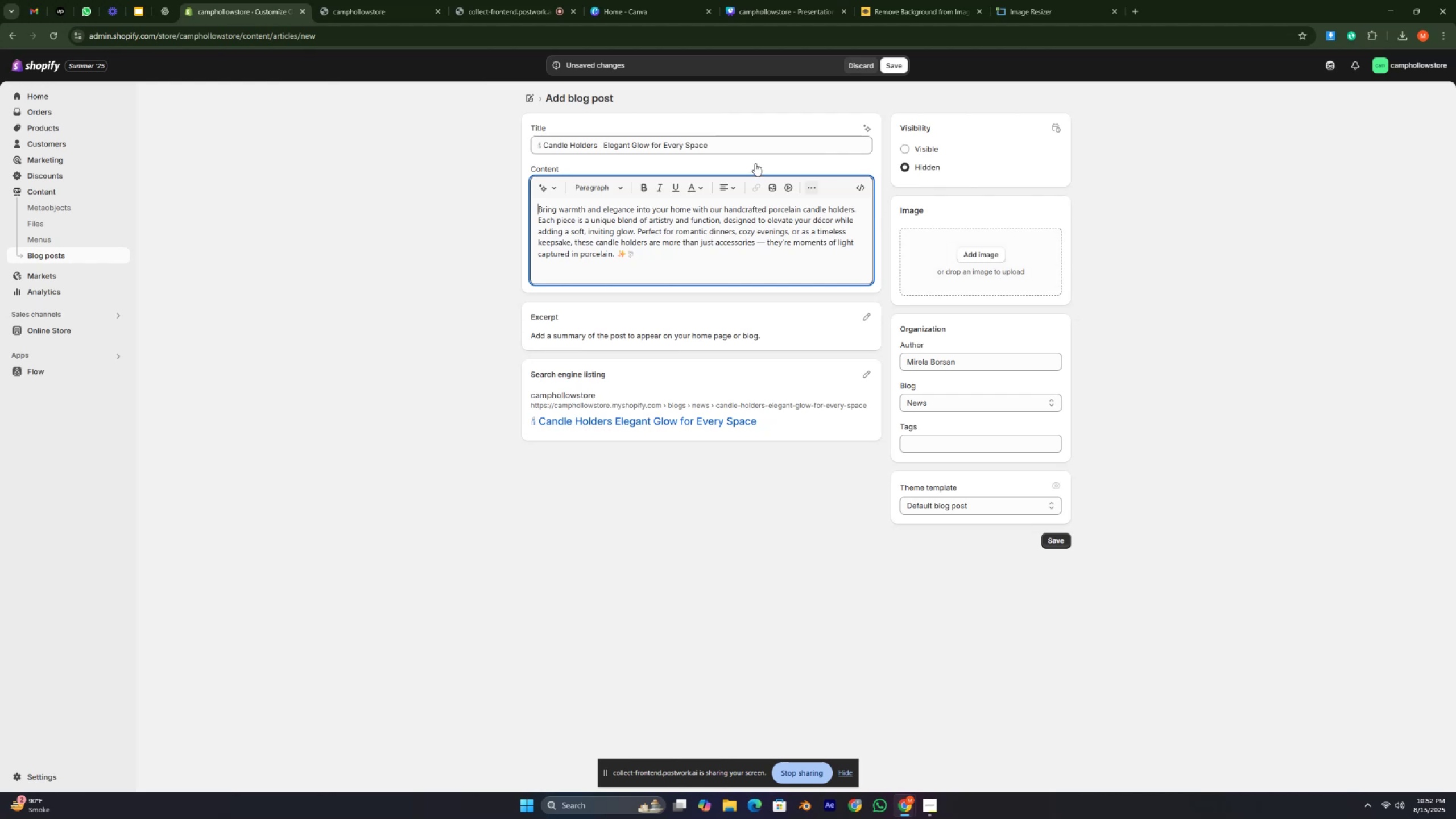 
left_click_drag(start_coordinate=[173, 11], to_coordinate=[170, 10])
 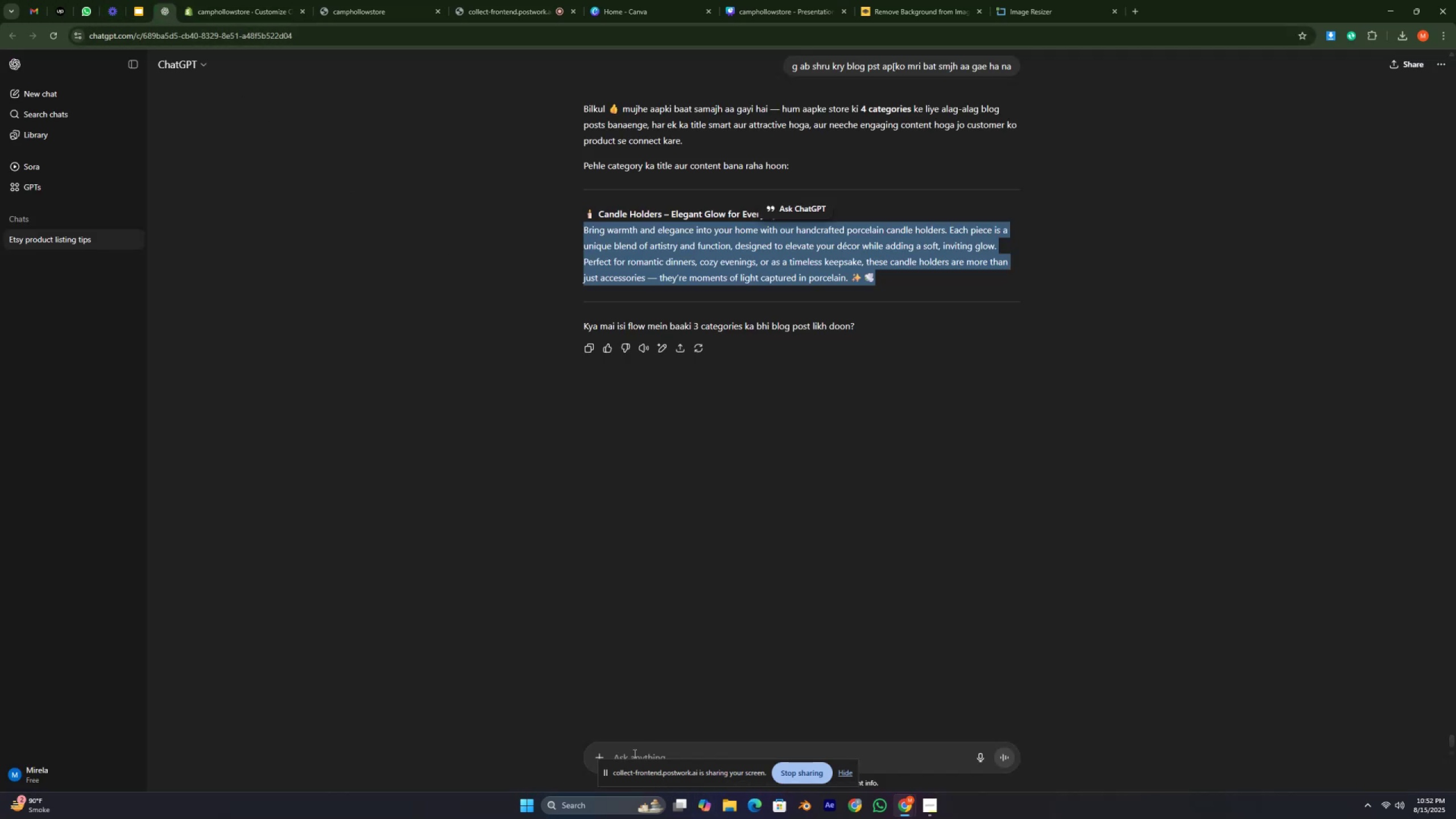 
left_click([632, 744])
 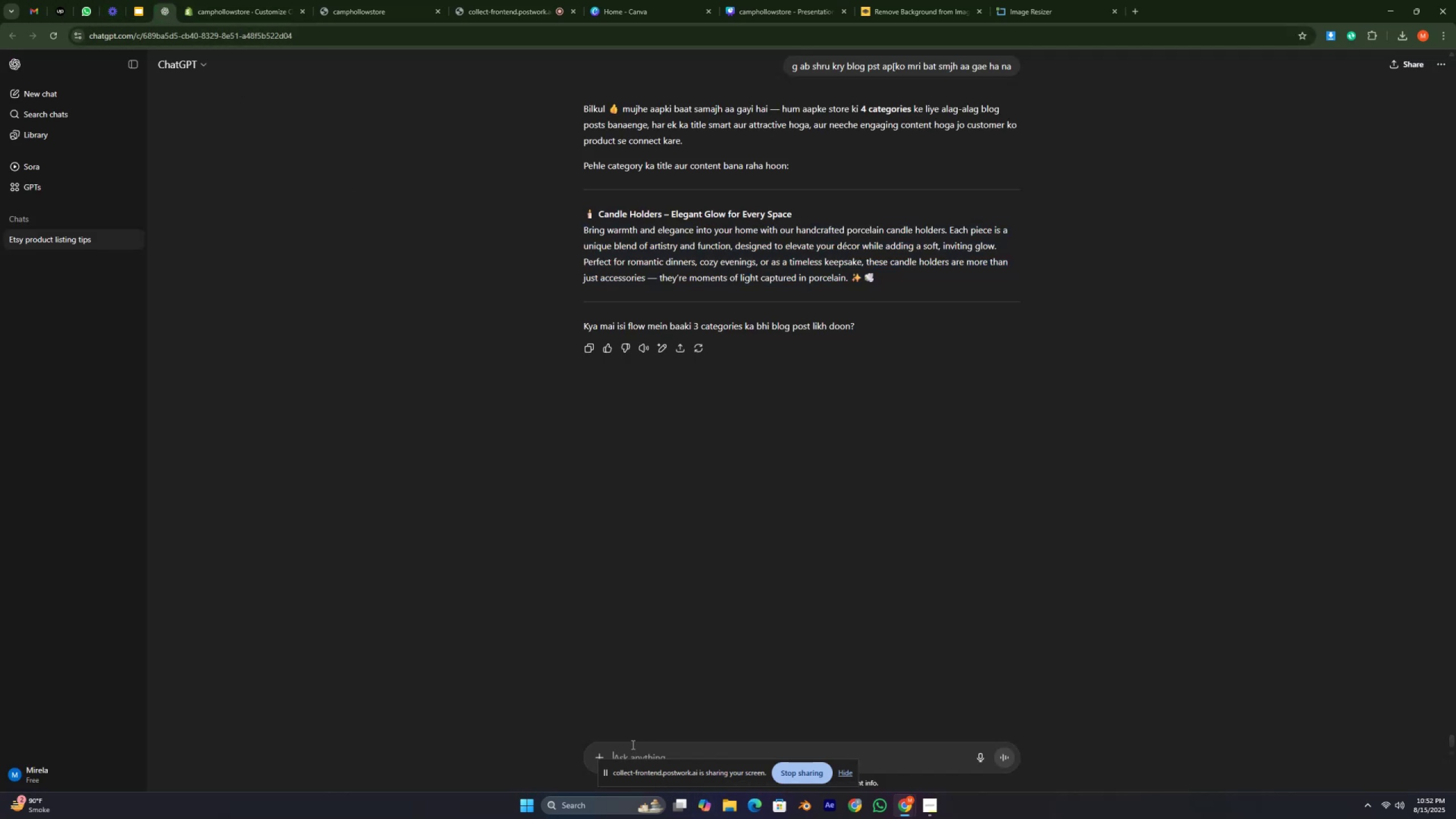 
type(yh jo phla )
 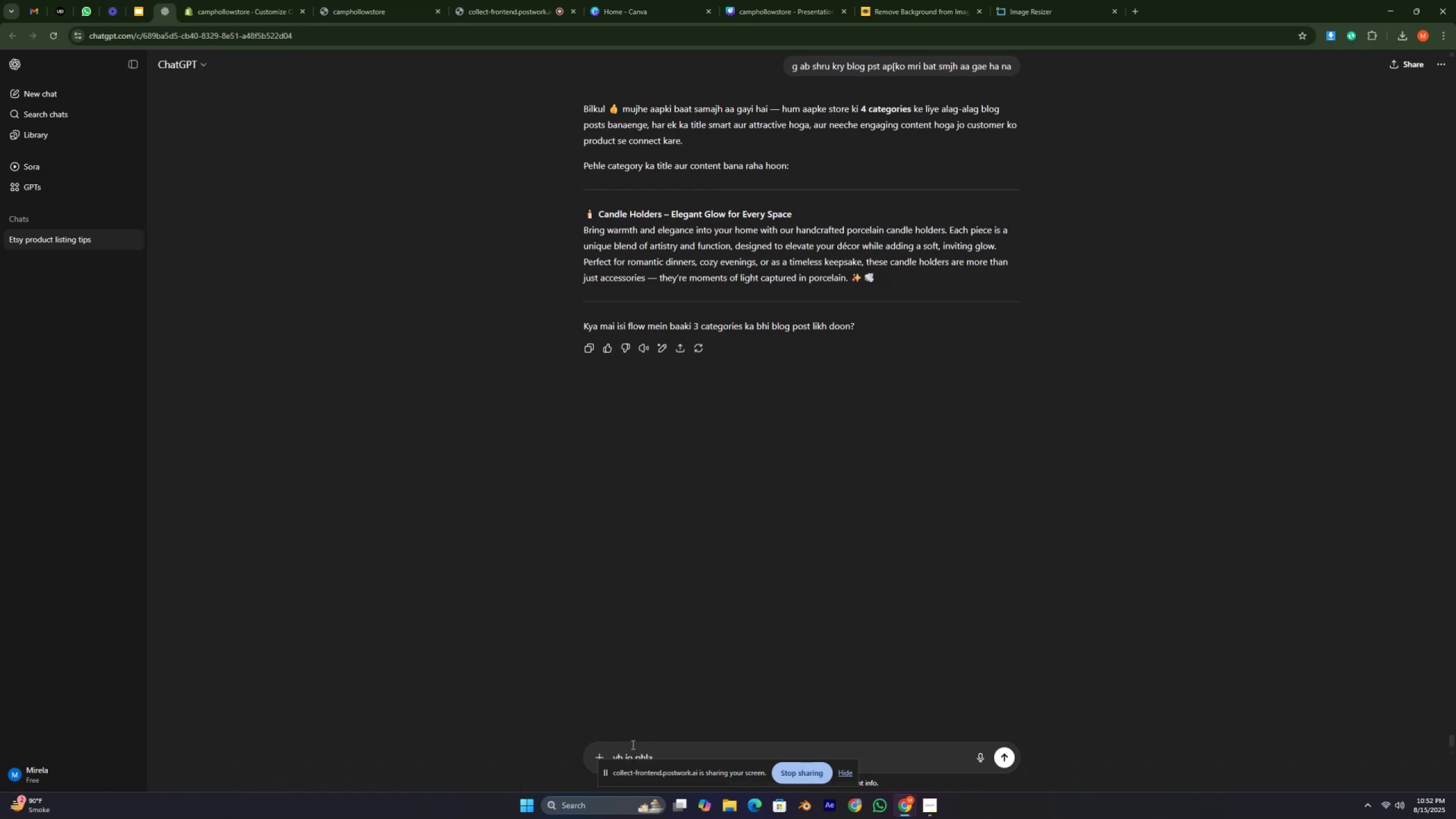 
type(blog diya ab iski pic b dyy sath)
 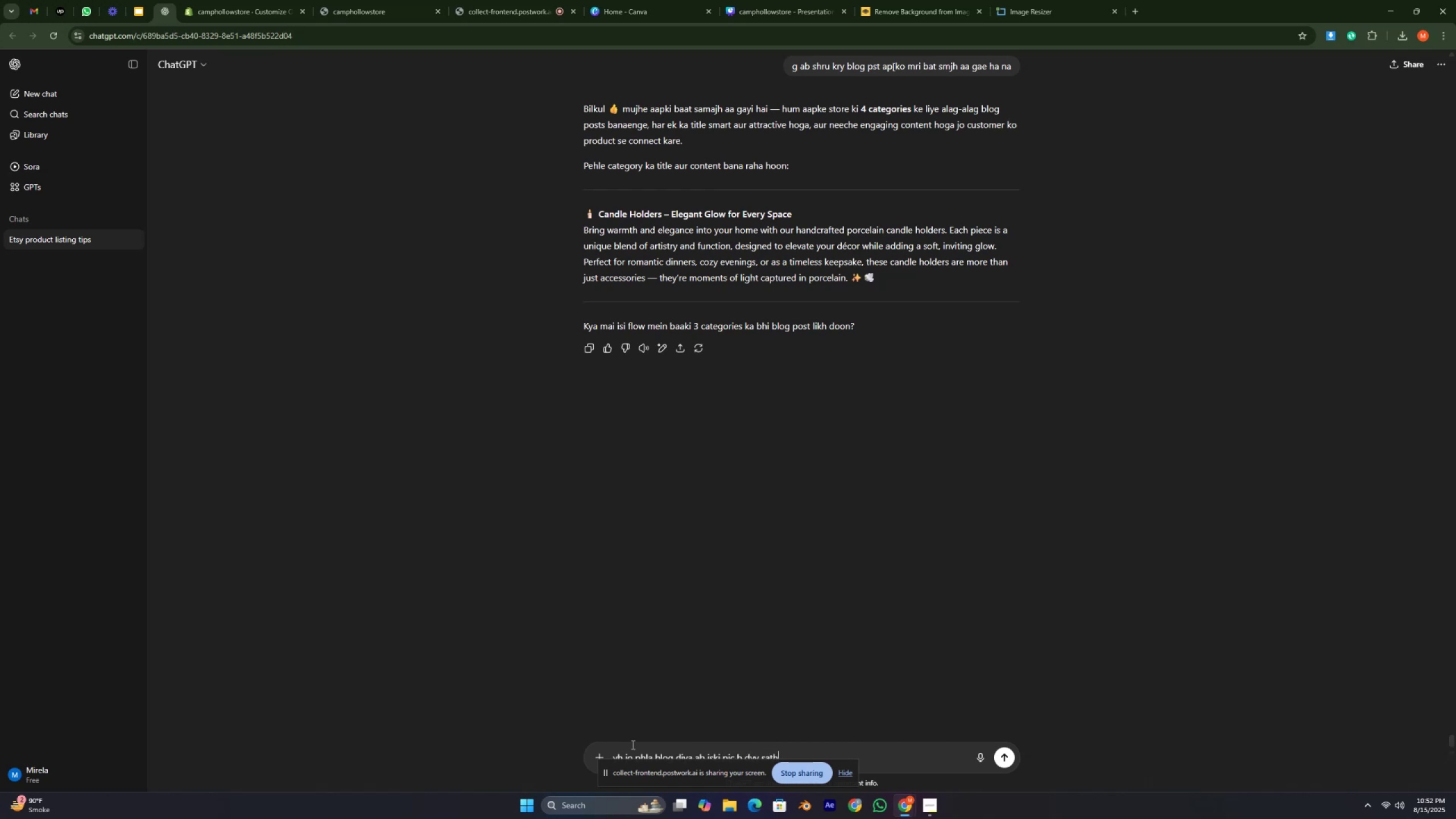 
key(Enter)
 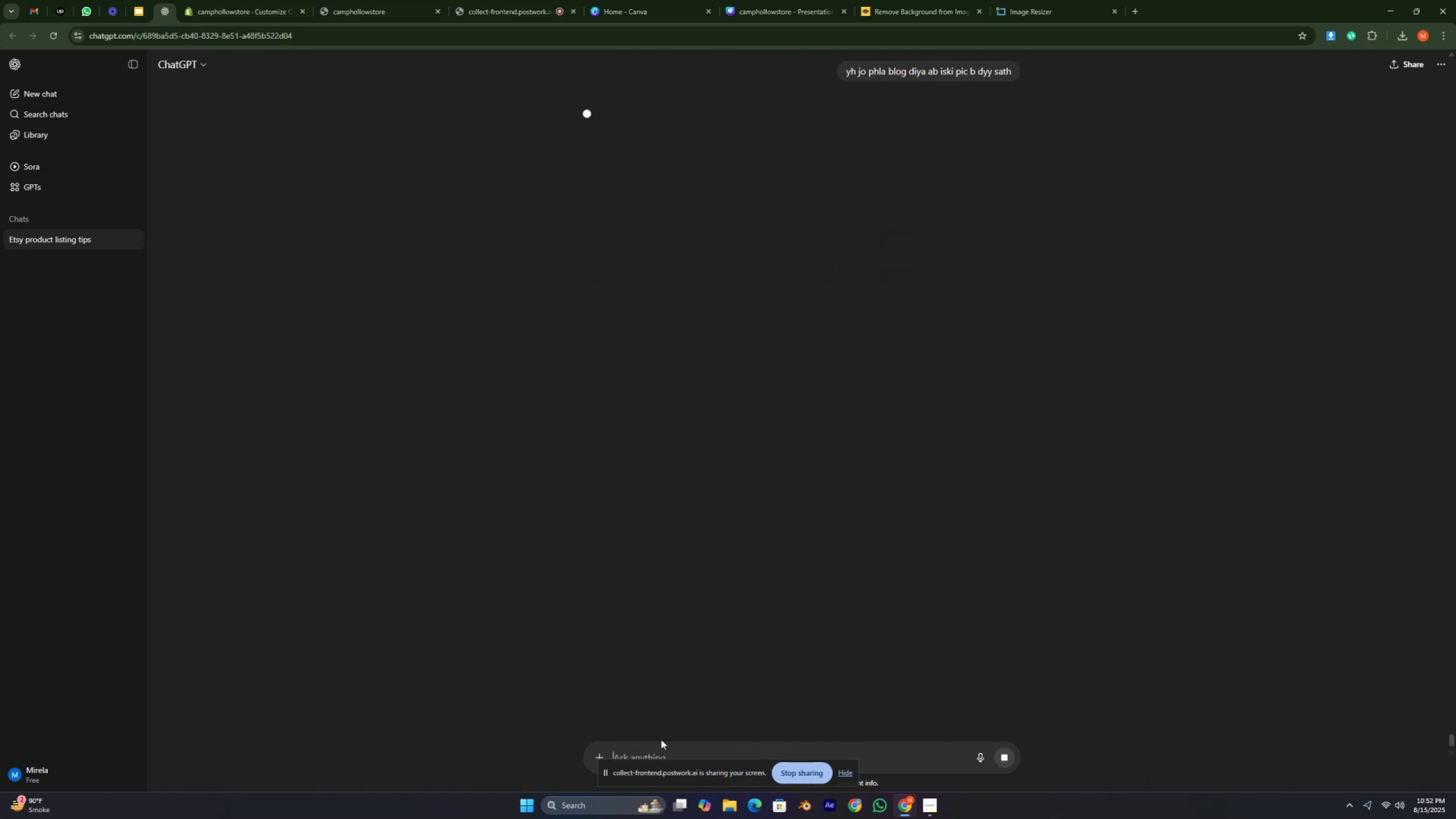 
key(Control+ControlRight)
 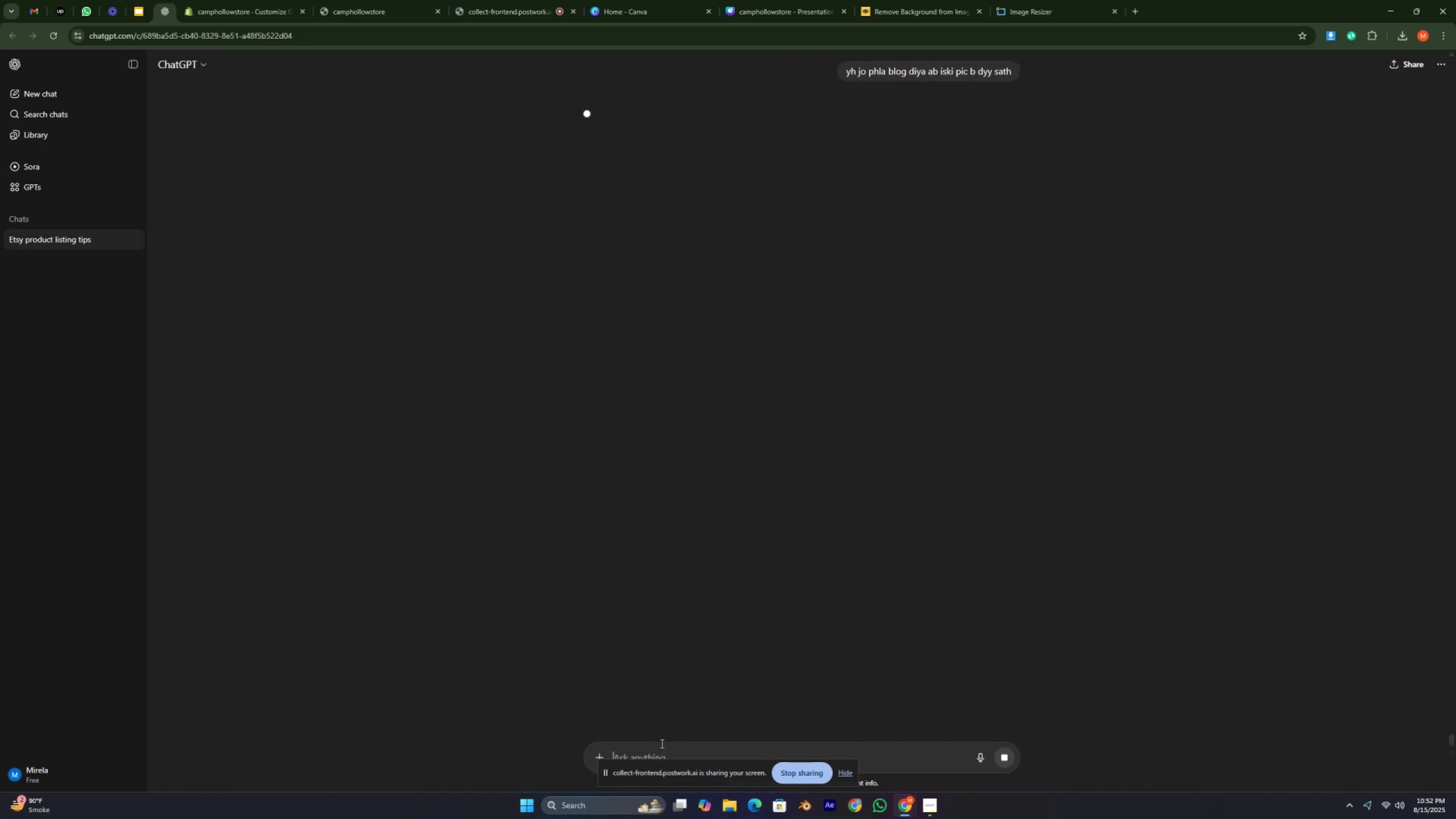 
key(Control+ControlRight)
 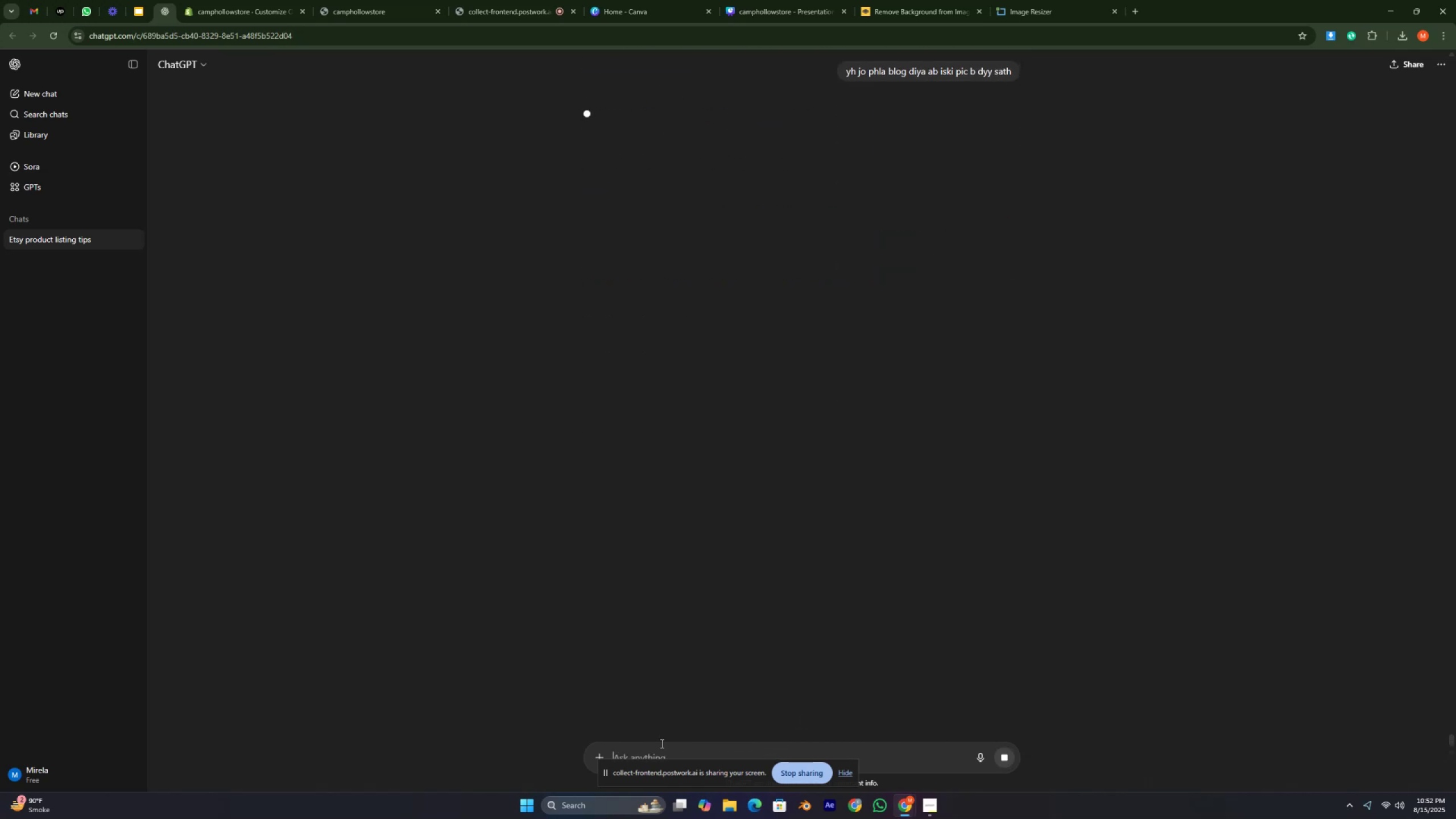 
key(Control+ControlRight)
 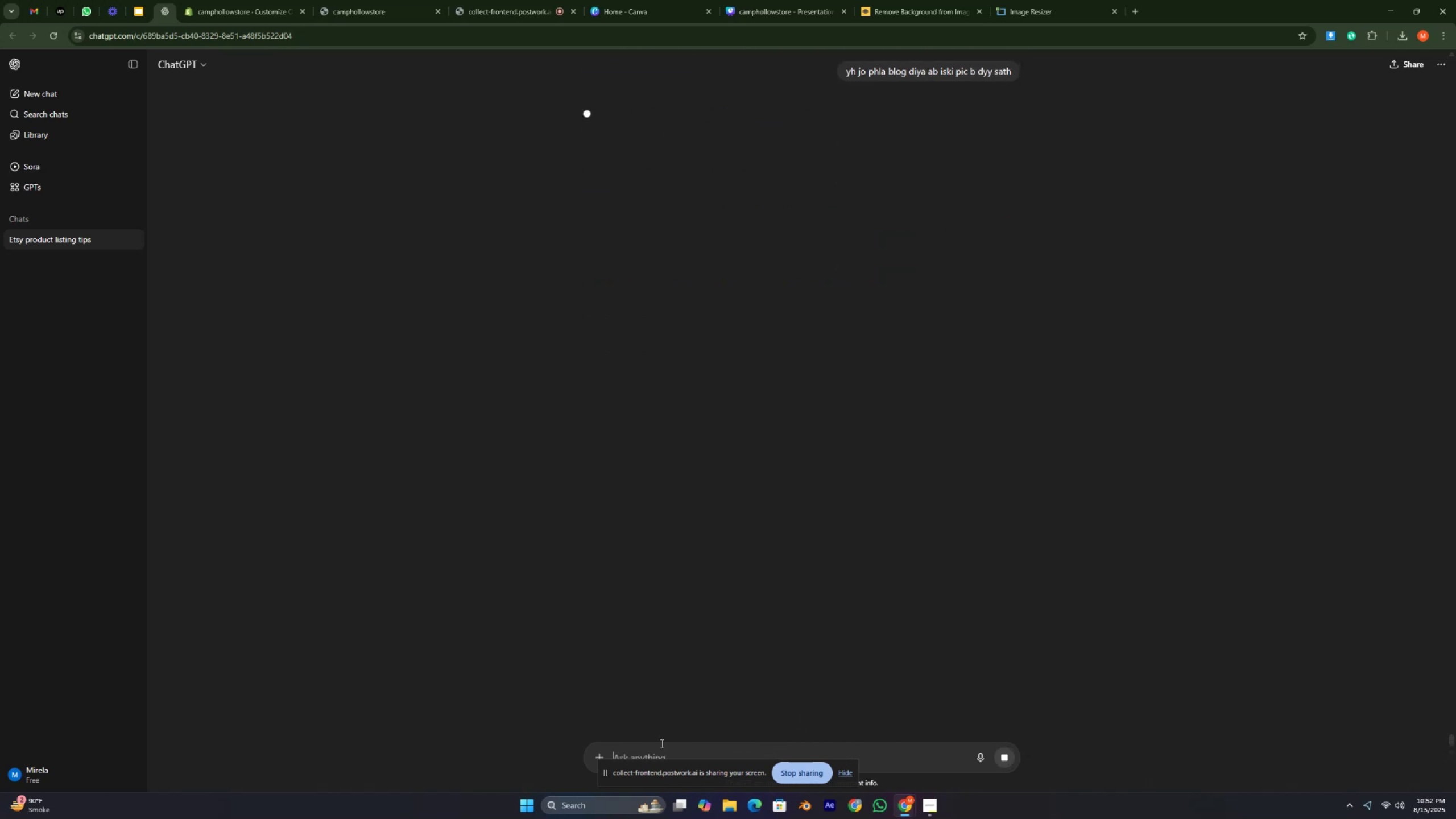 
key(Control+ControlRight)
 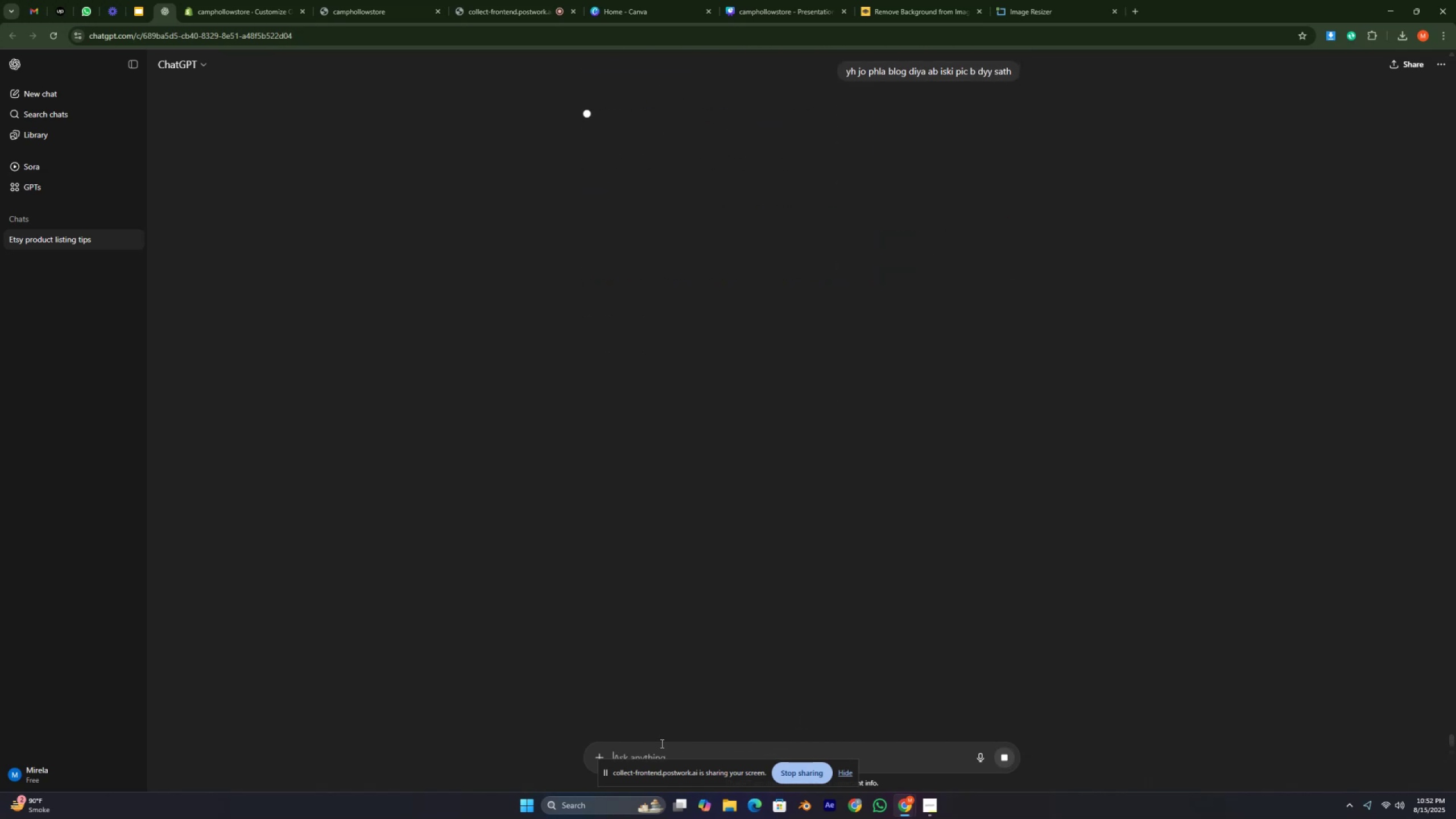 
key(Control+ControlRight)
 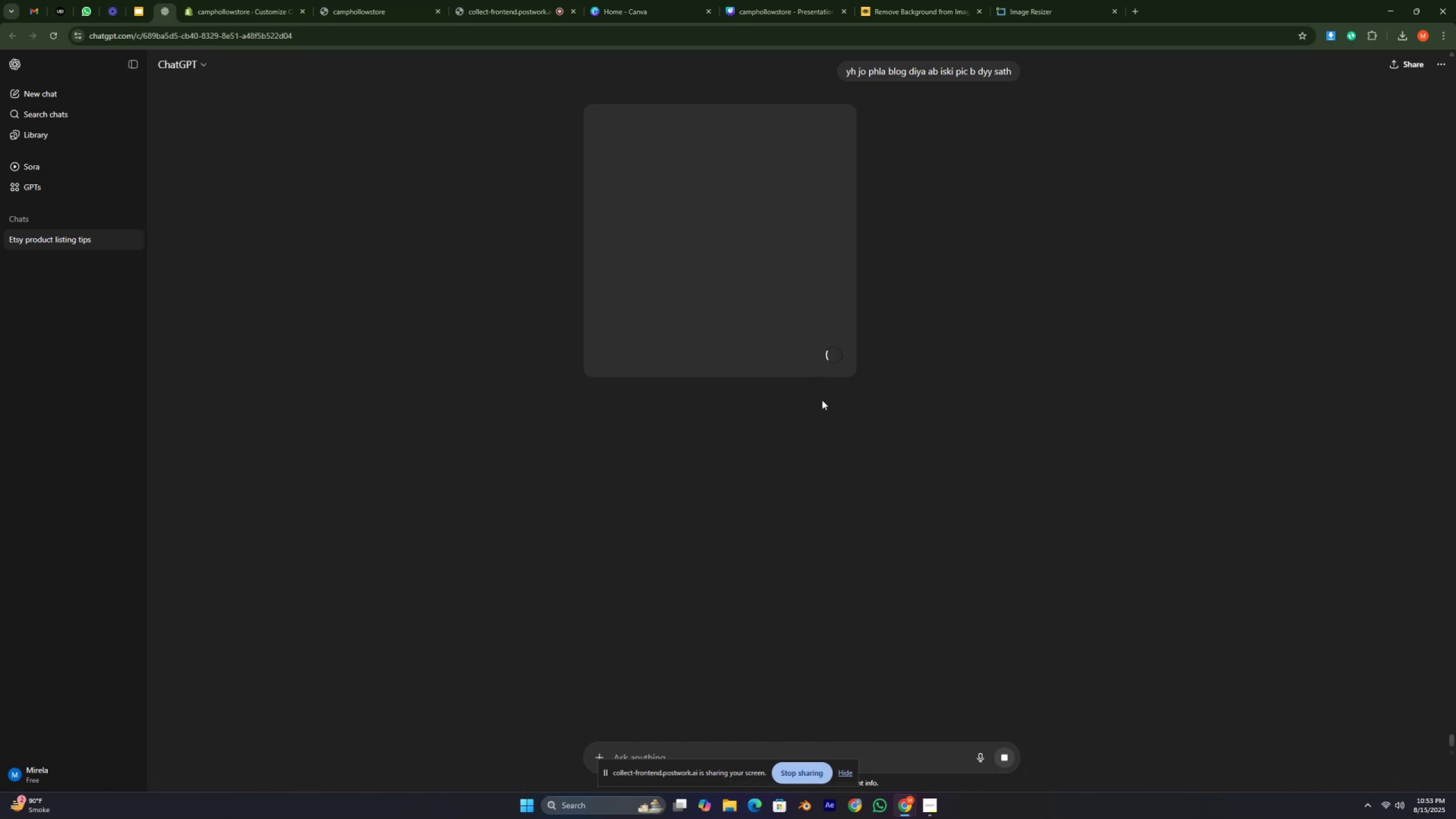 
wait(34.92)
 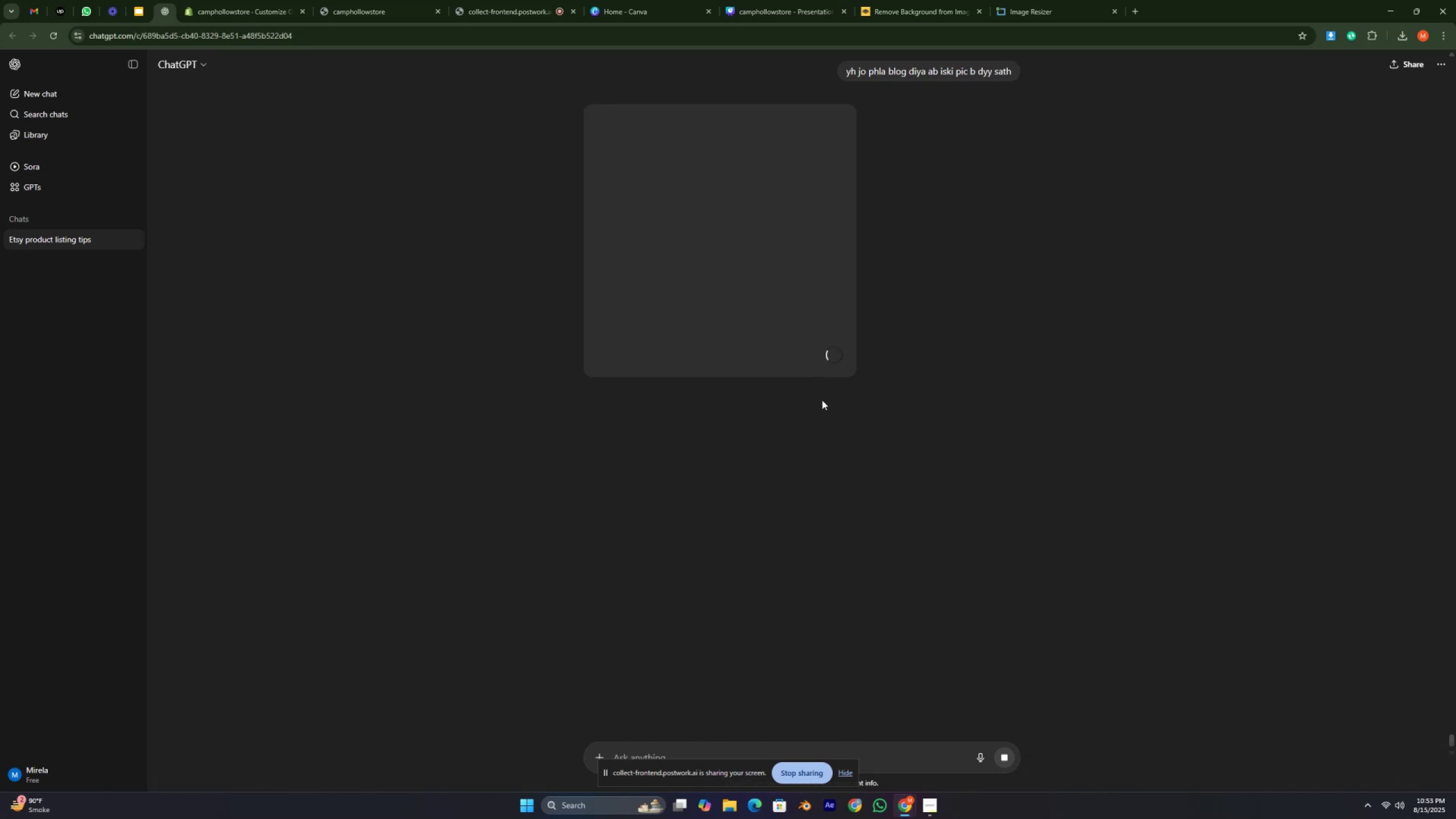 
key(Control+ControlRight)
 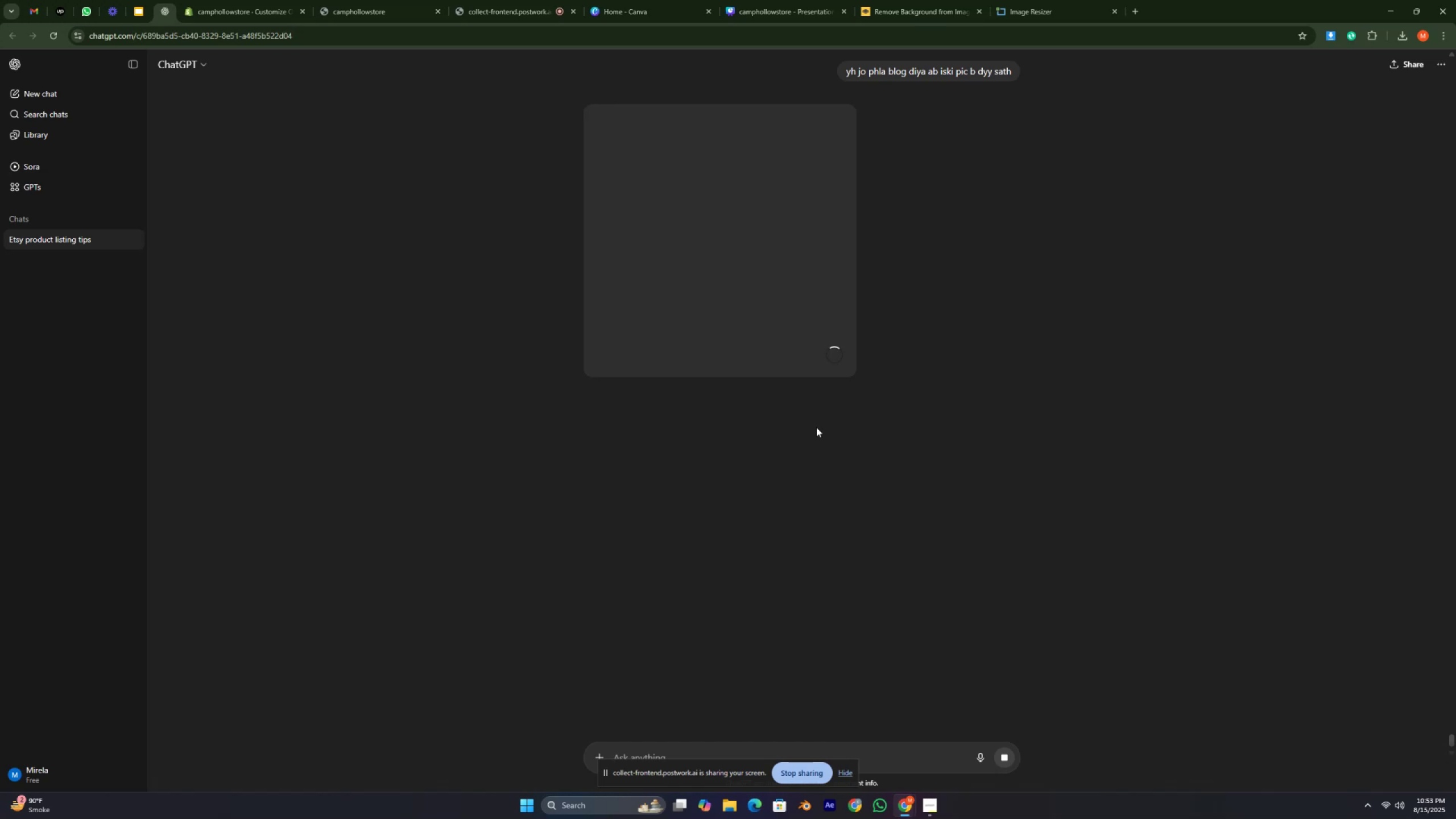 
key(Control+ControlRight)
 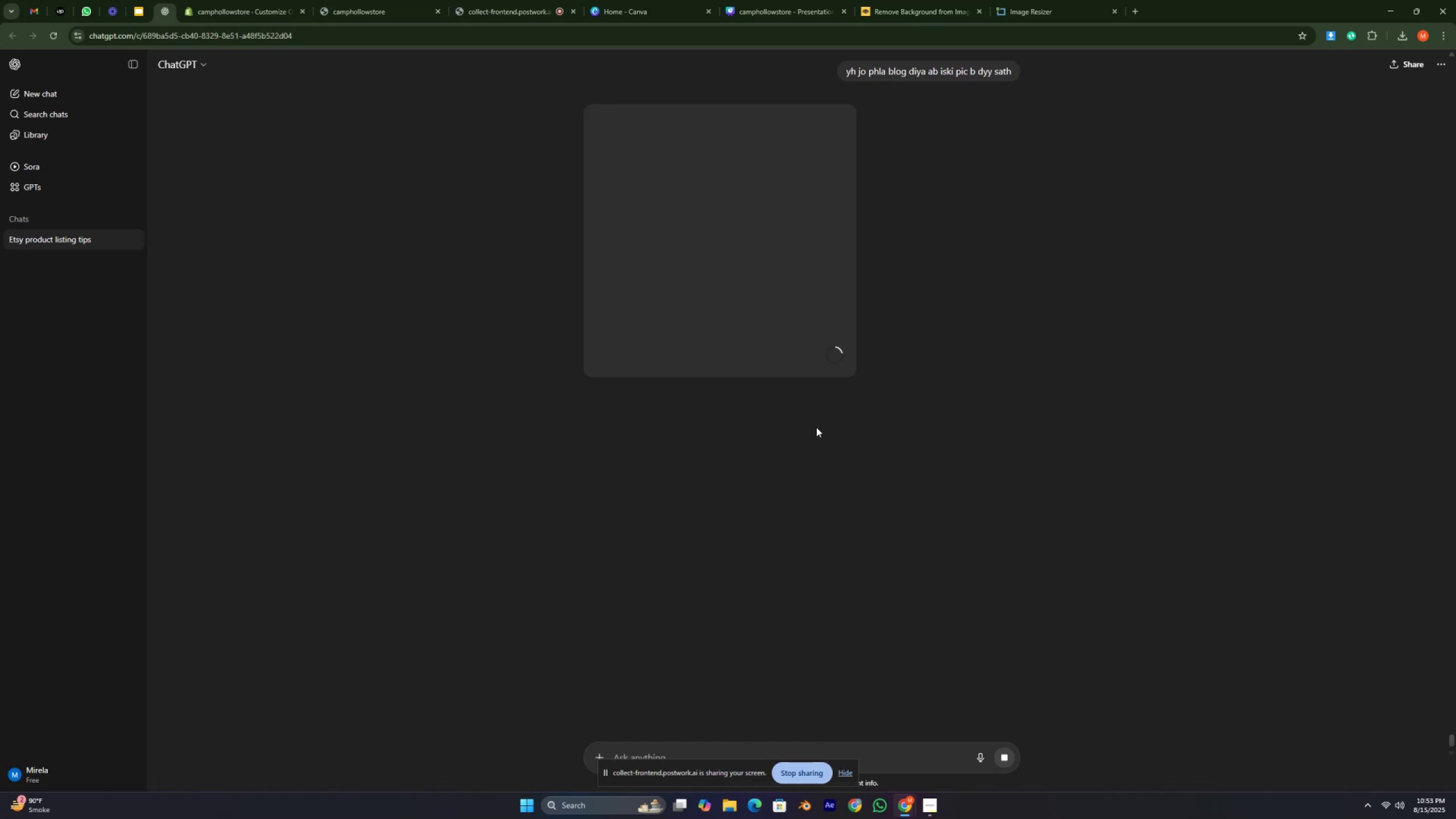 
key(Control+ControlRight)
 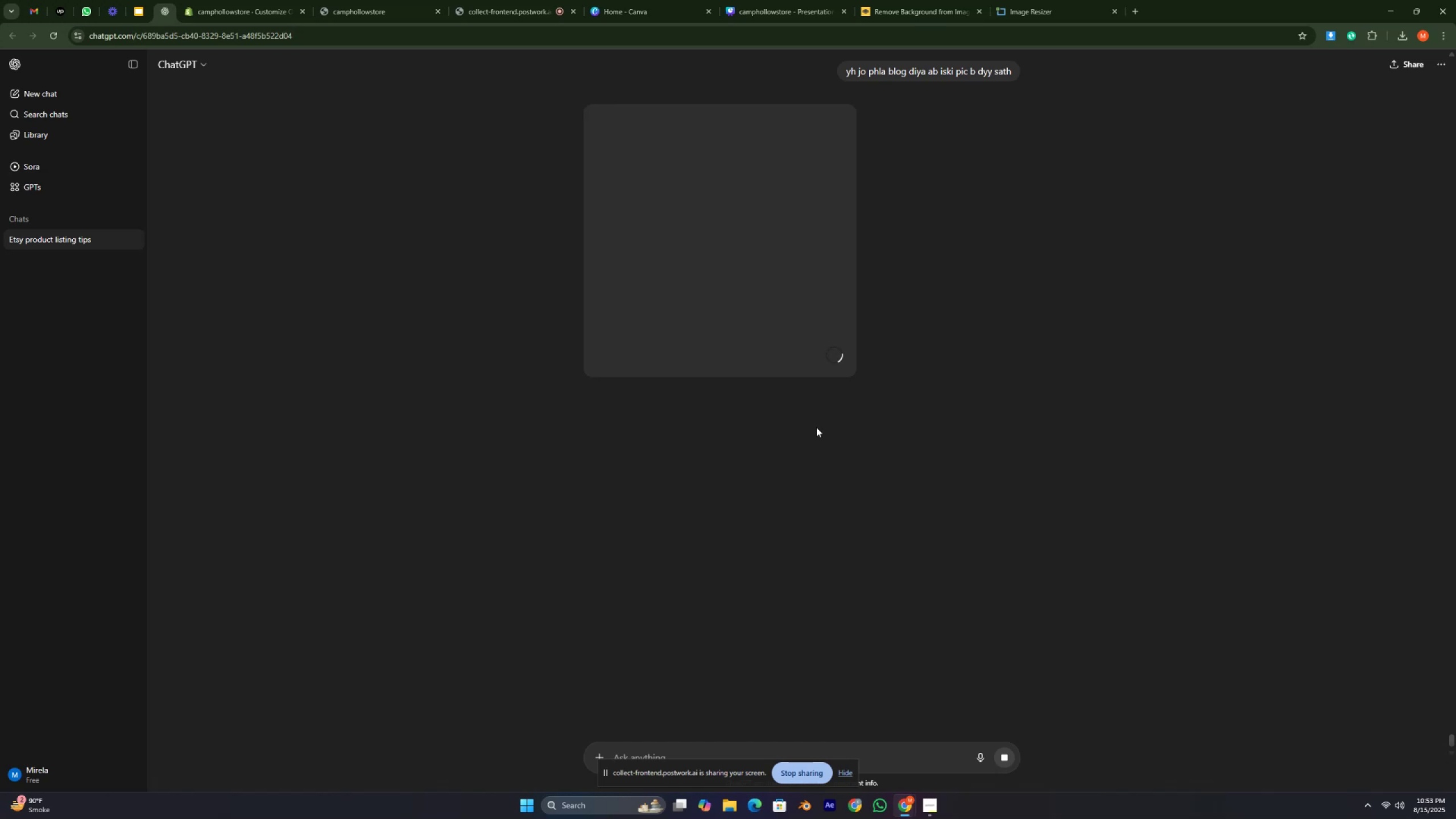 
key(Control+ControlRight)
 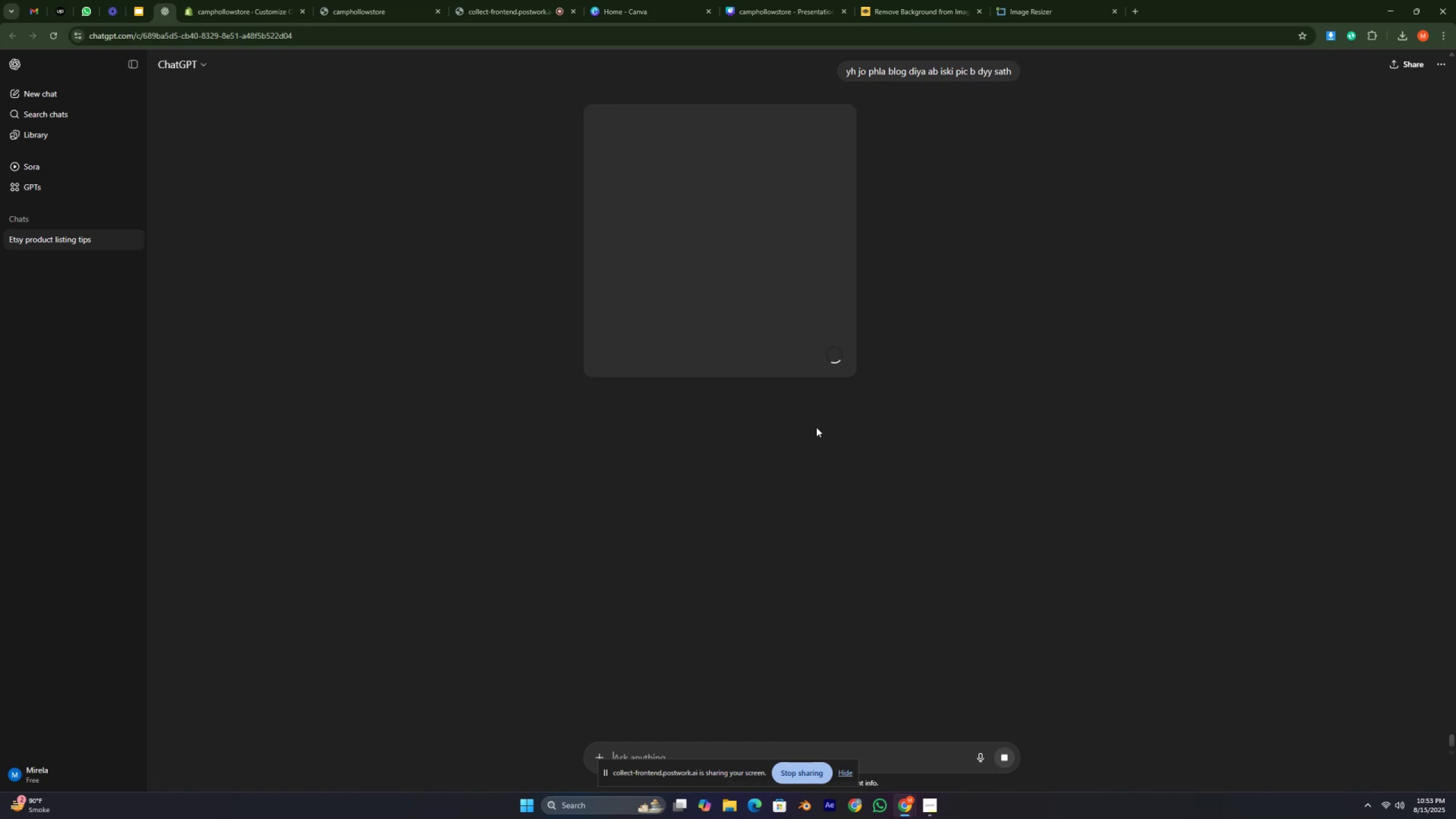 
key(Control+ControlRight)
 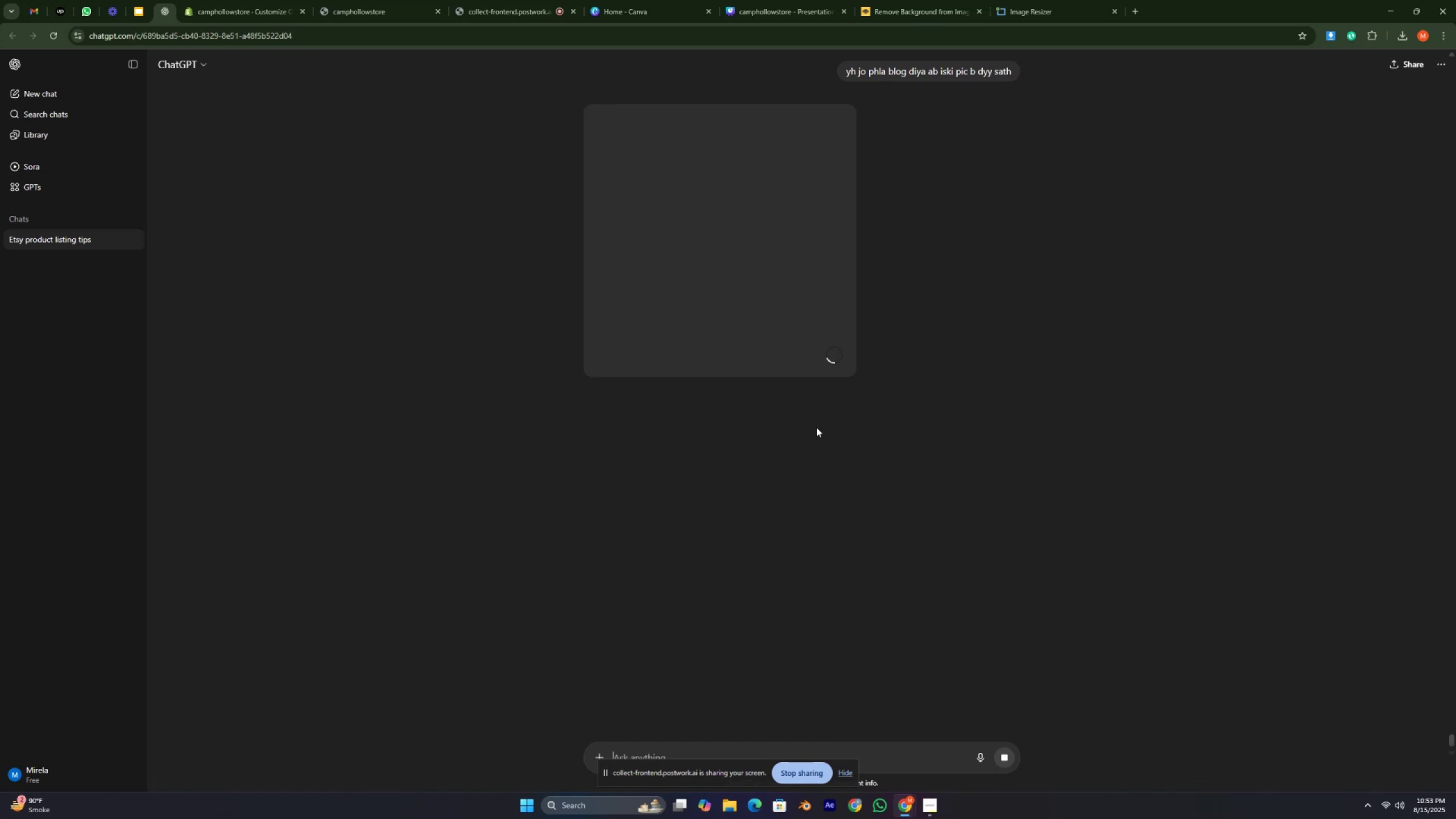 
key(Control+ControlRight)
 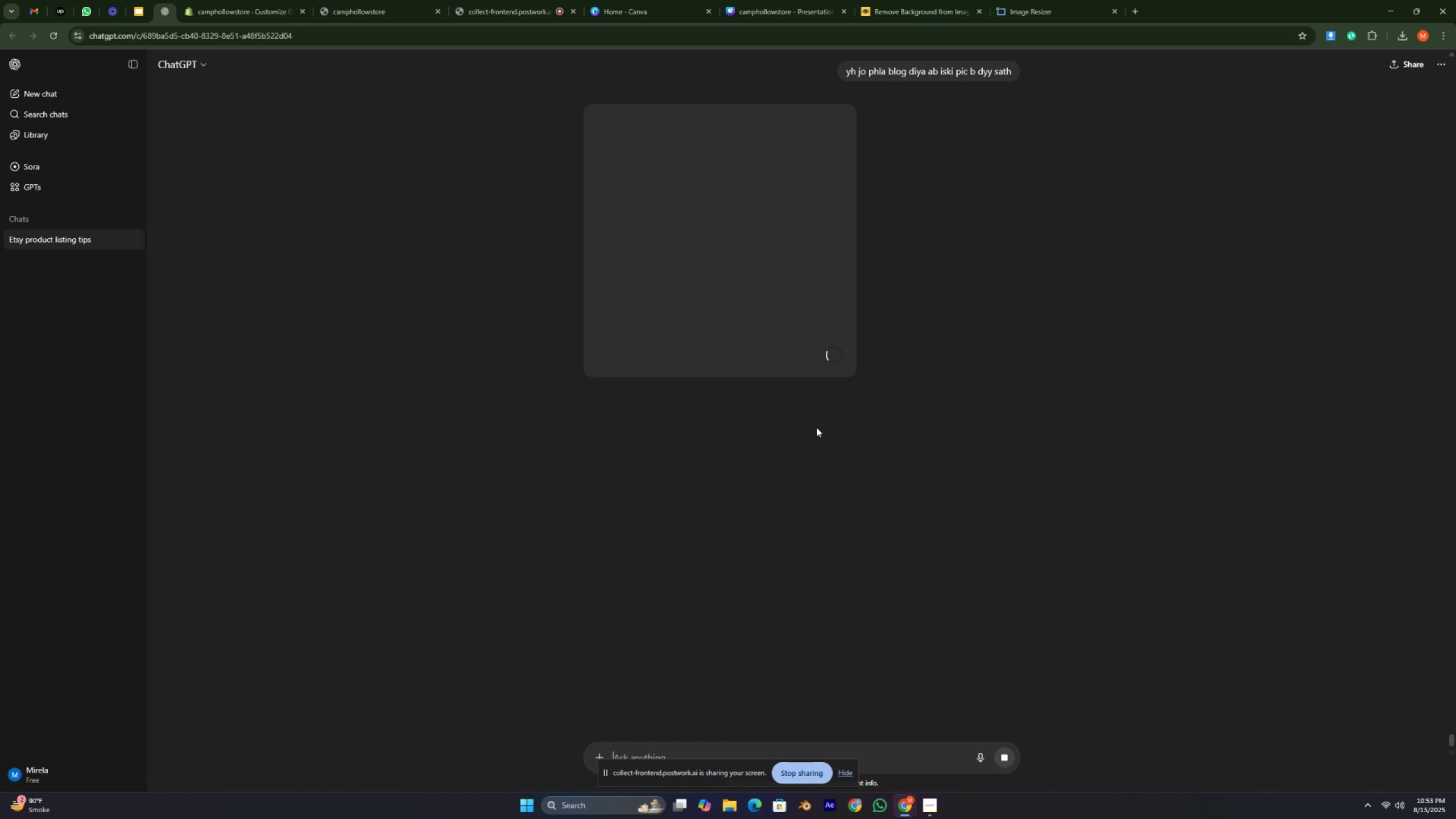 
key(Control+ControlRight)
 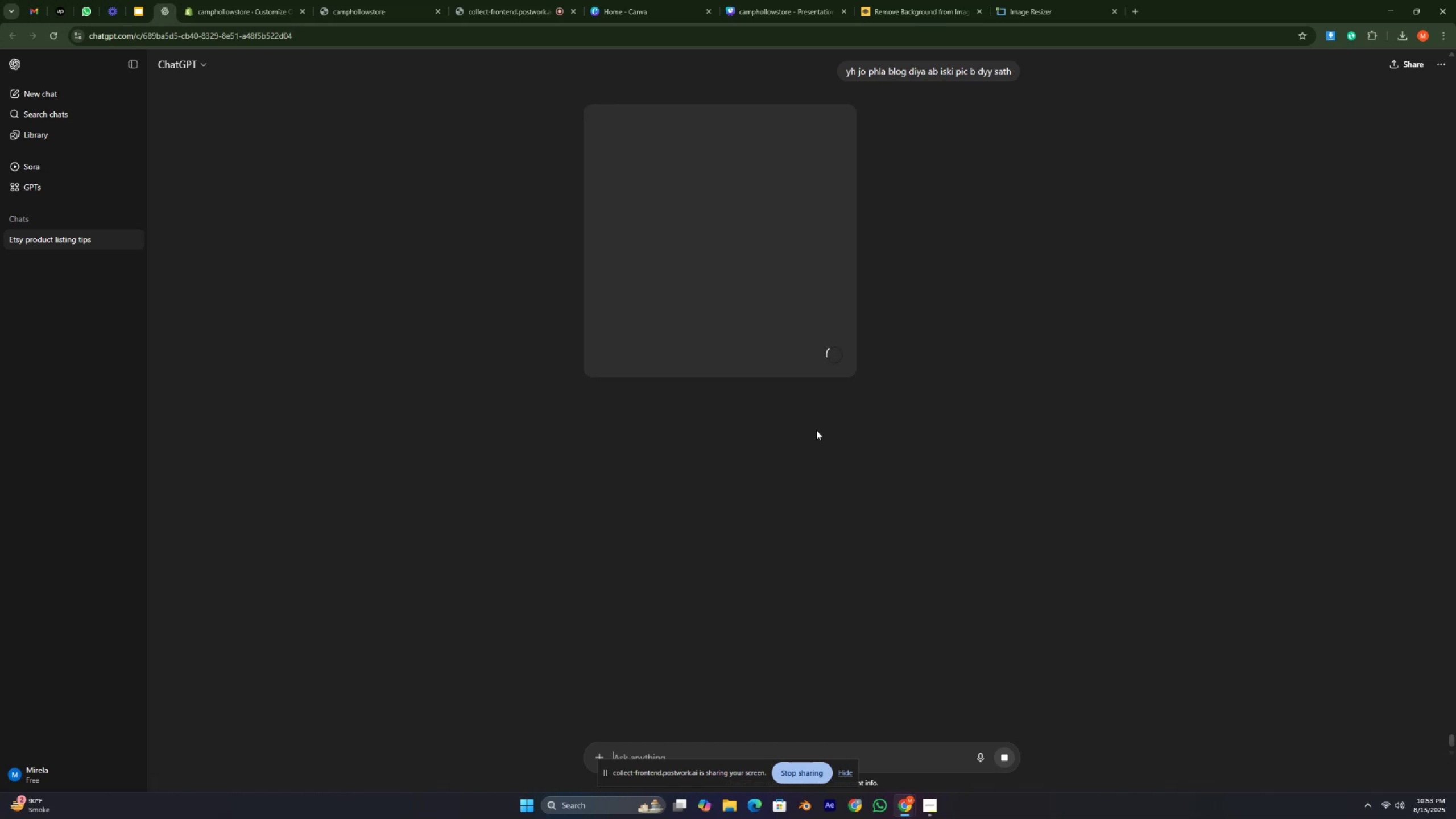 
key(Control+ControlRight)
 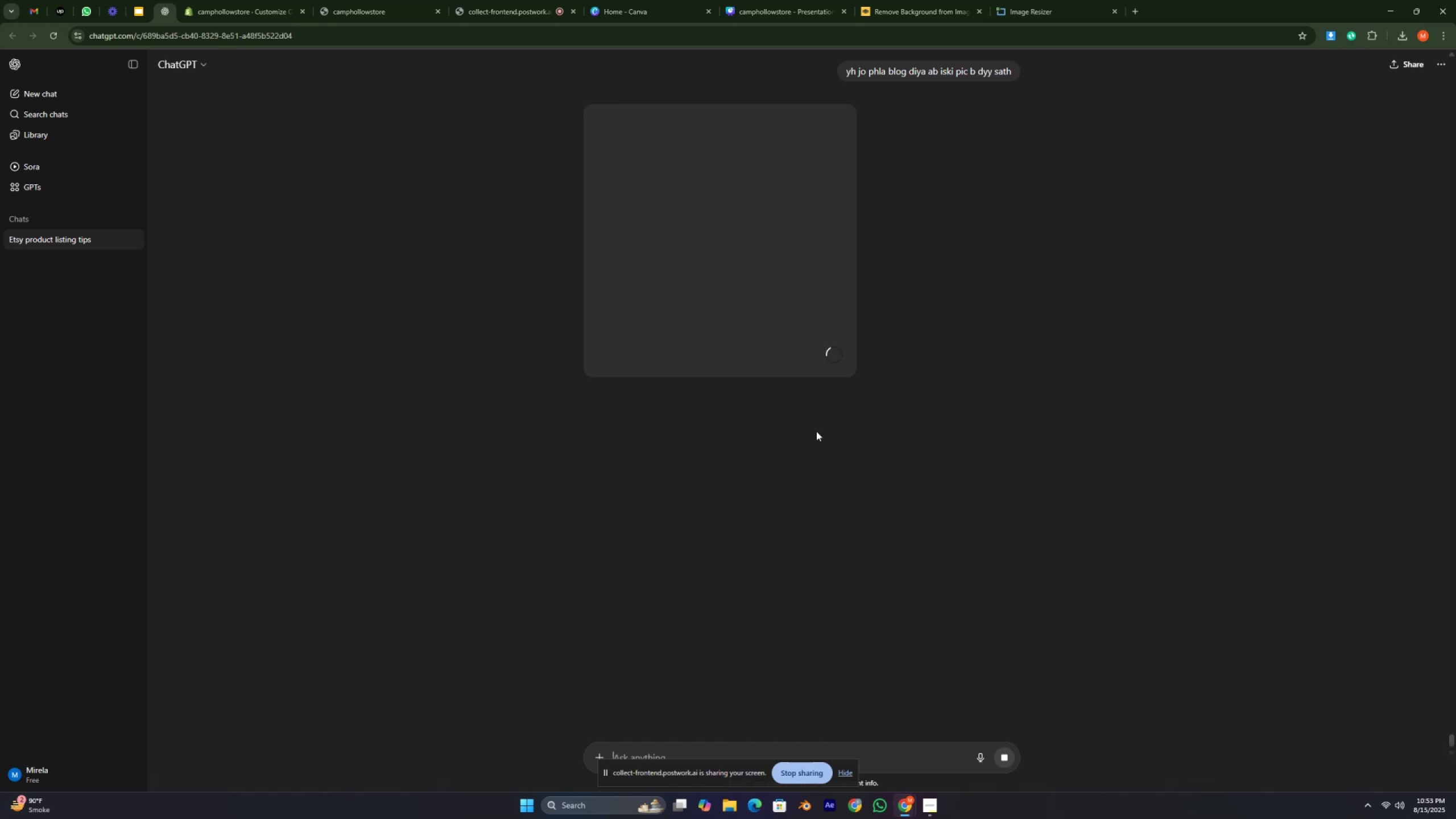 
key(Control+ControlRight)
 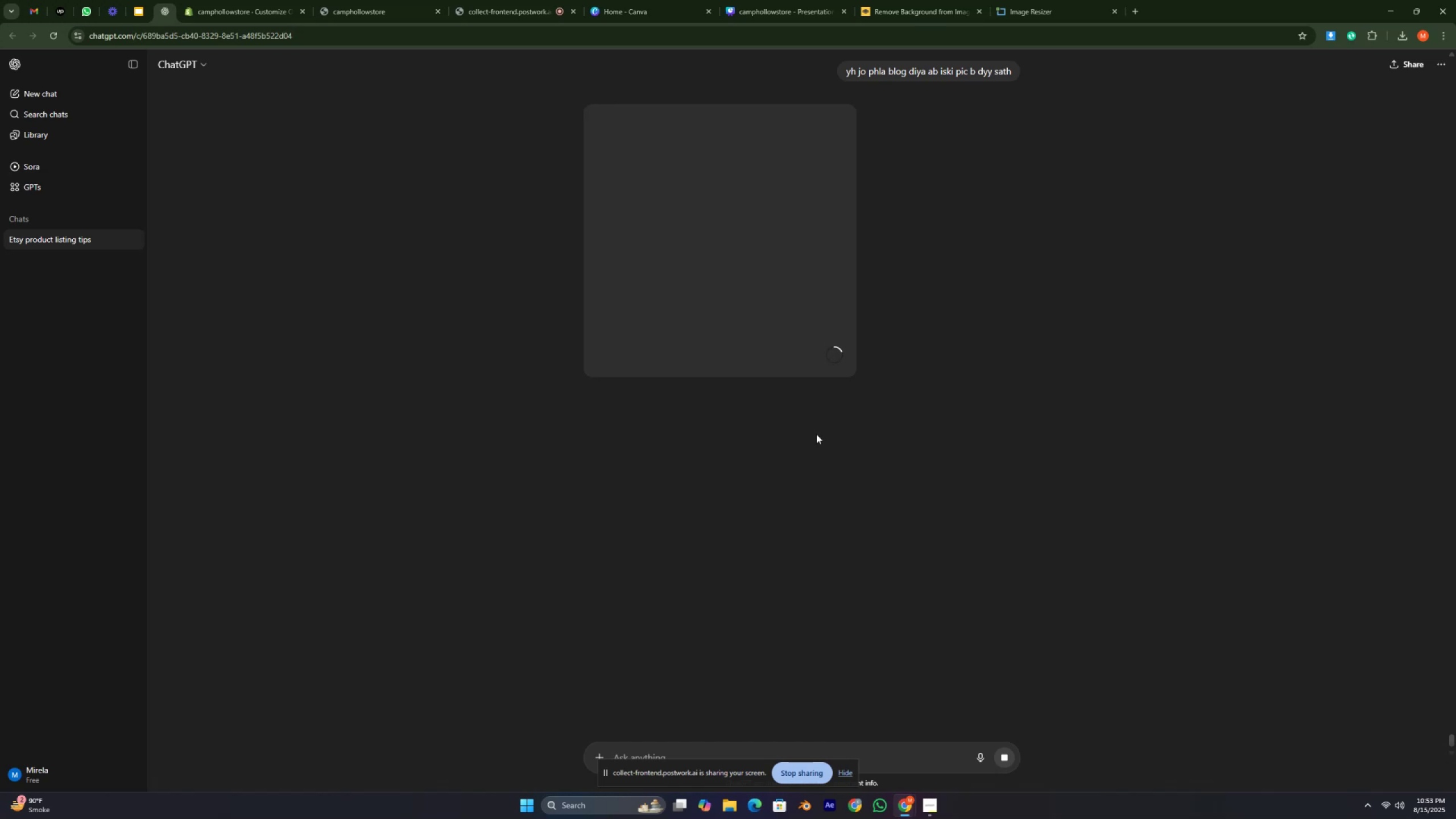 
key(Control+ControlRight)
 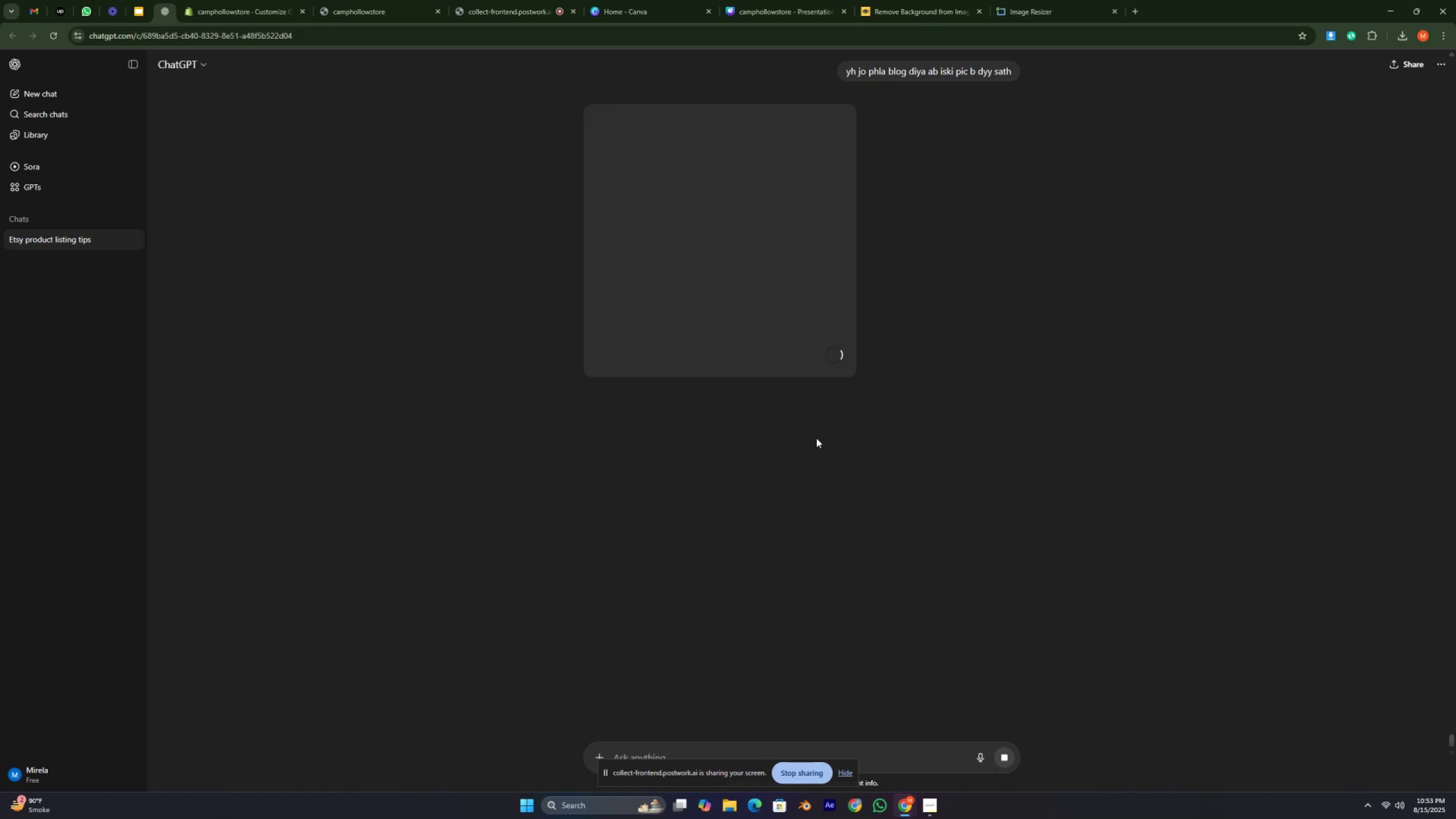 
key(Control+ControlRight)
 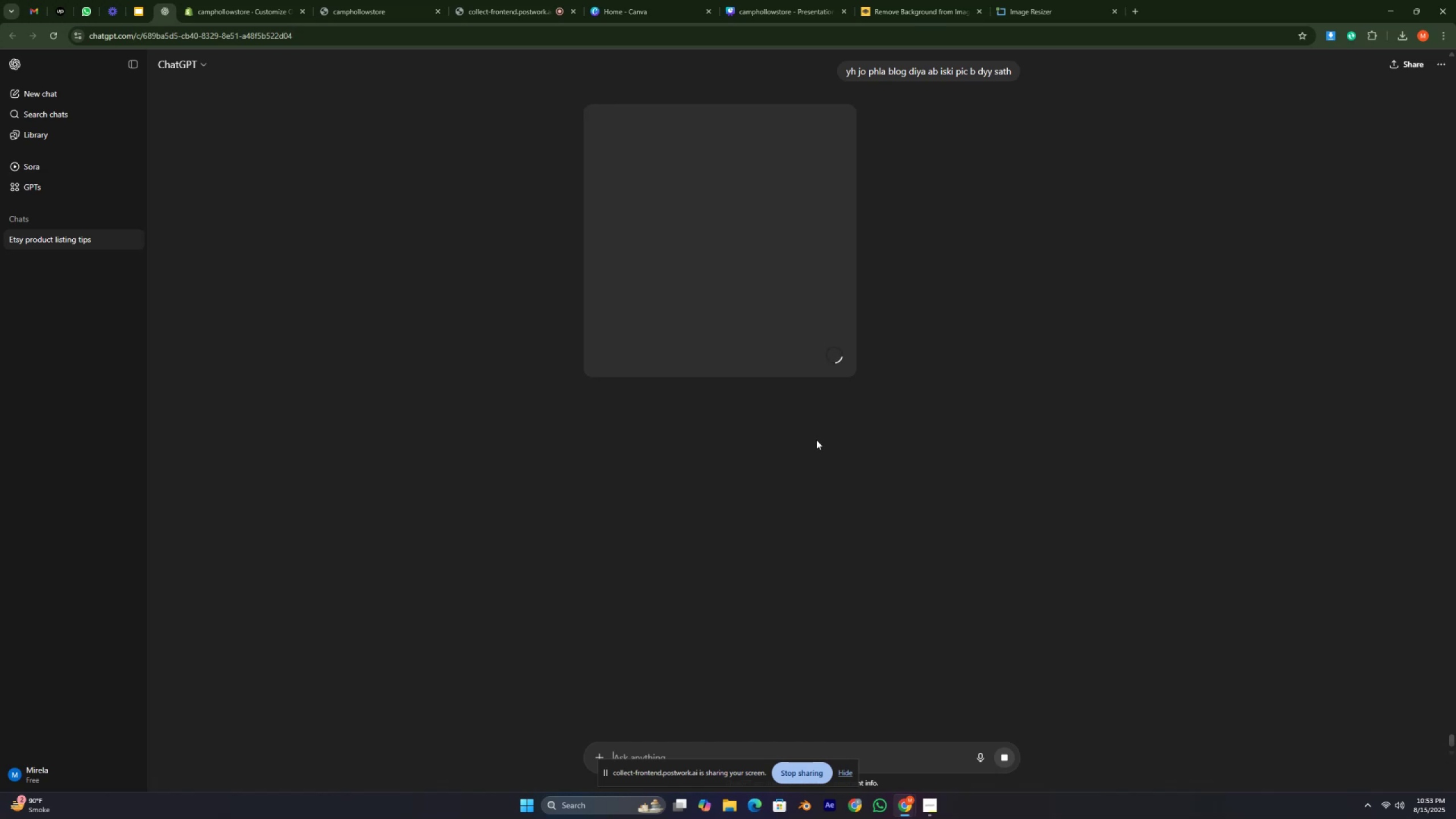 
key(Control+ControlRight)
 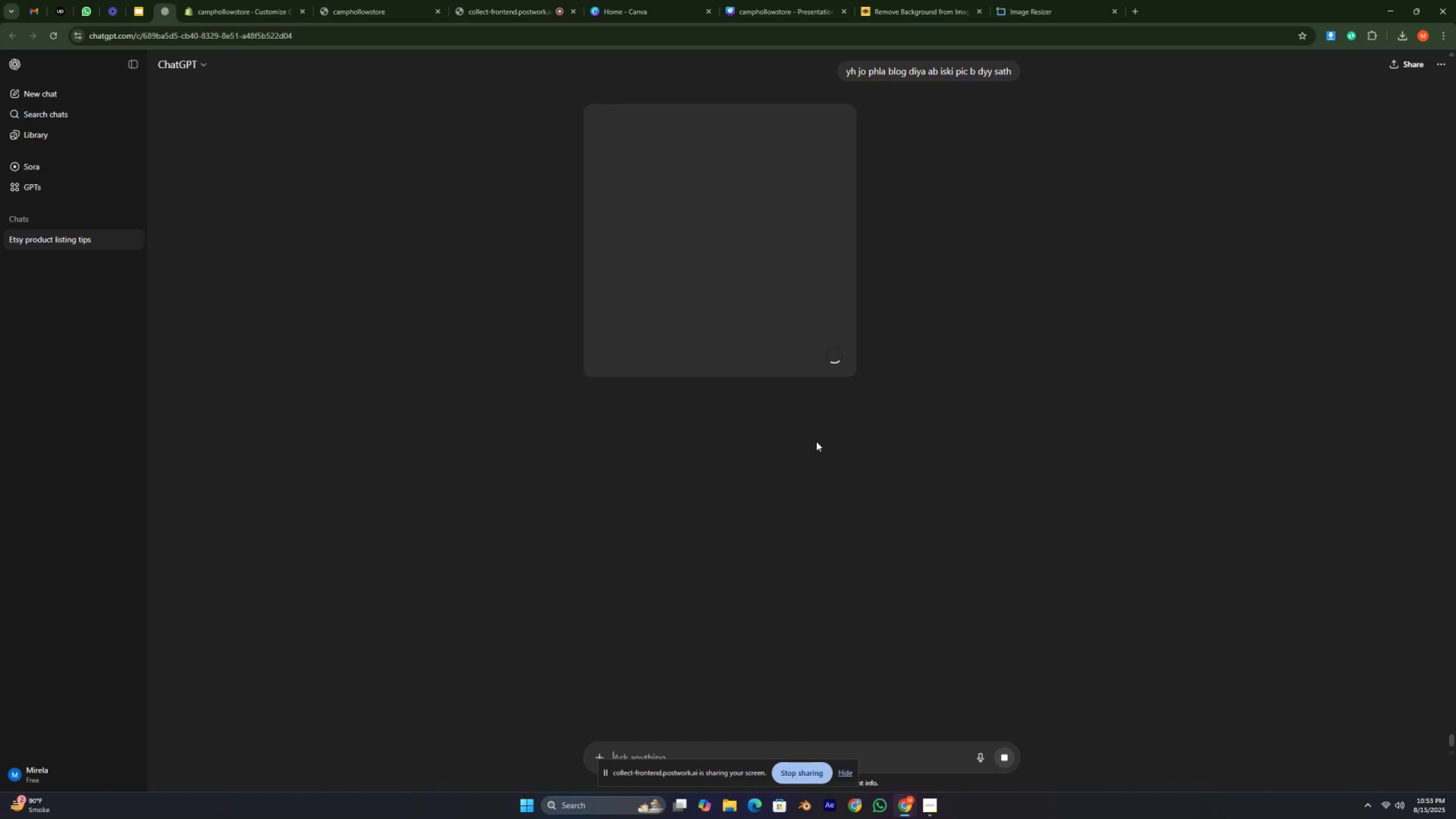 
key(Control+ControlRight)
 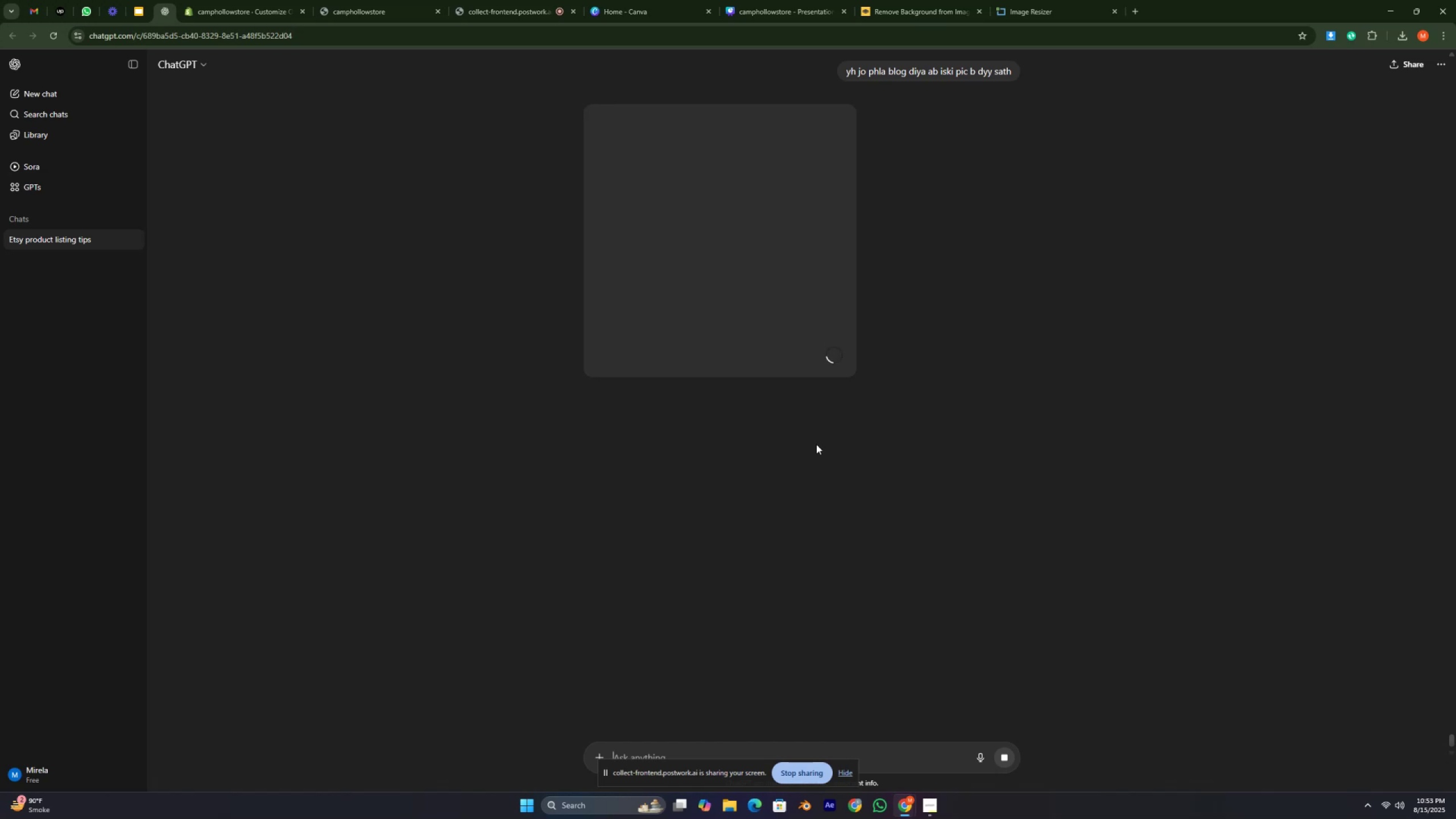 
key(Control+ControlRight)
 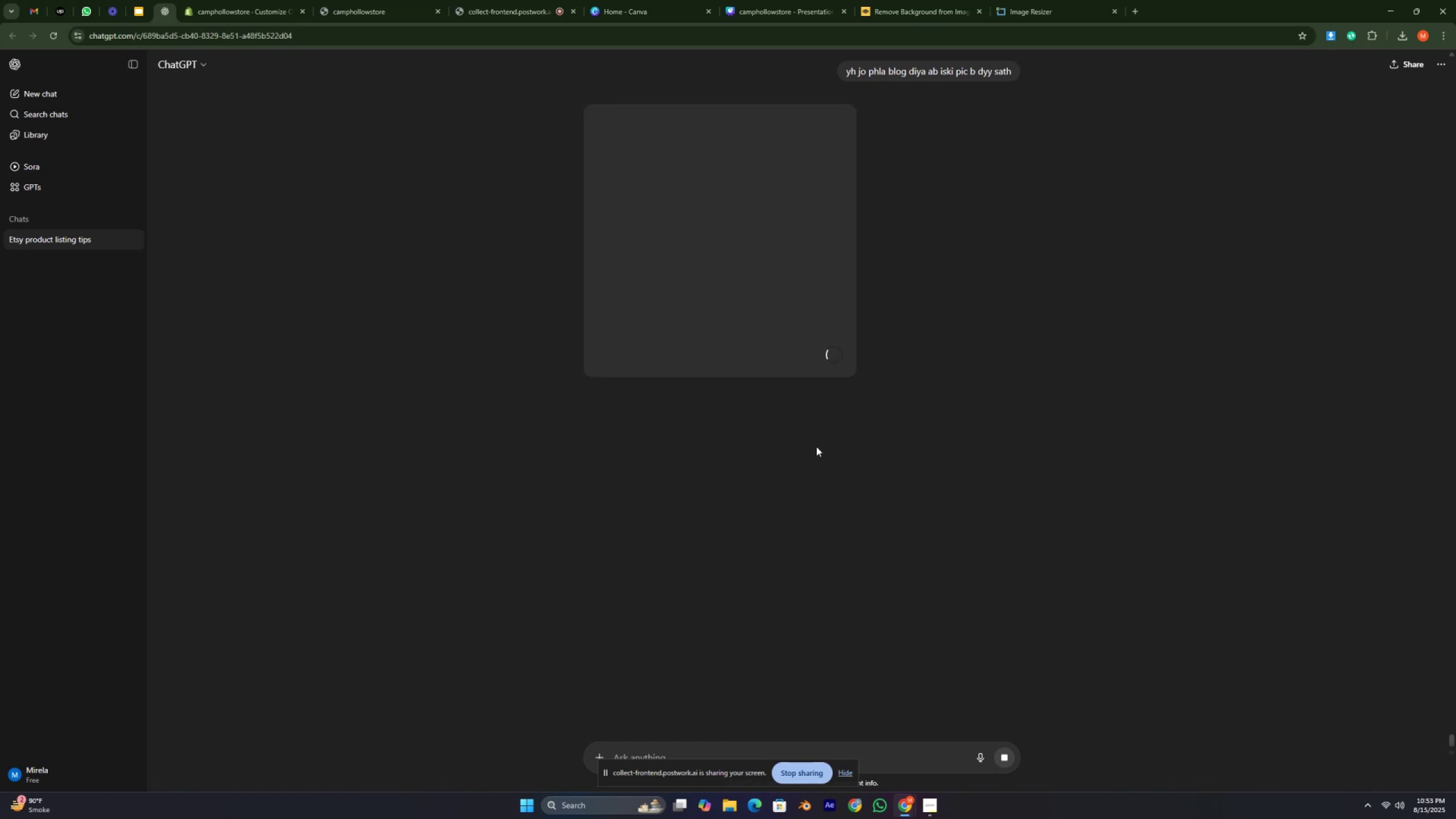 
key(Control+ControlRight)
 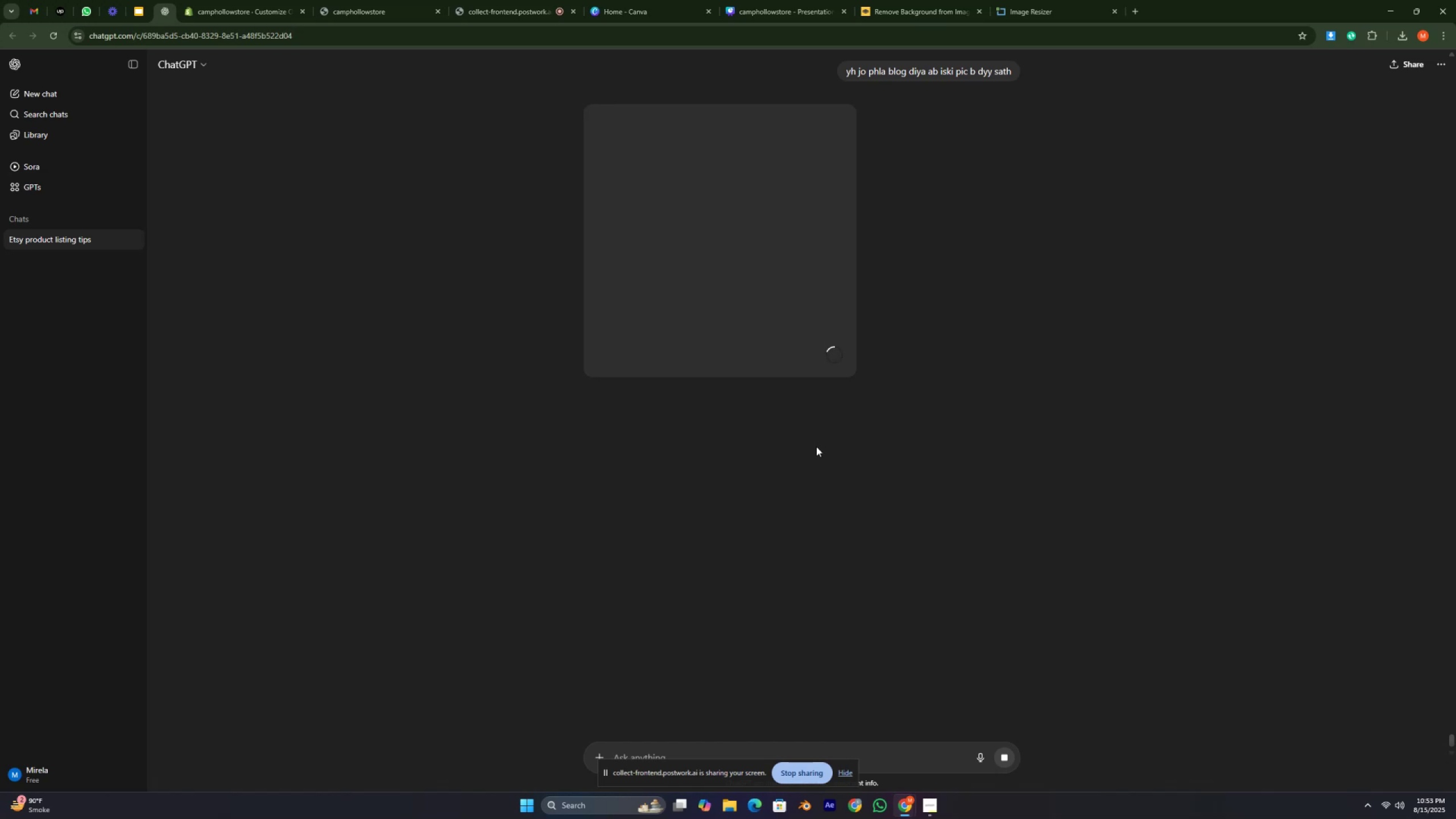 
key(Control+ControlRight)
 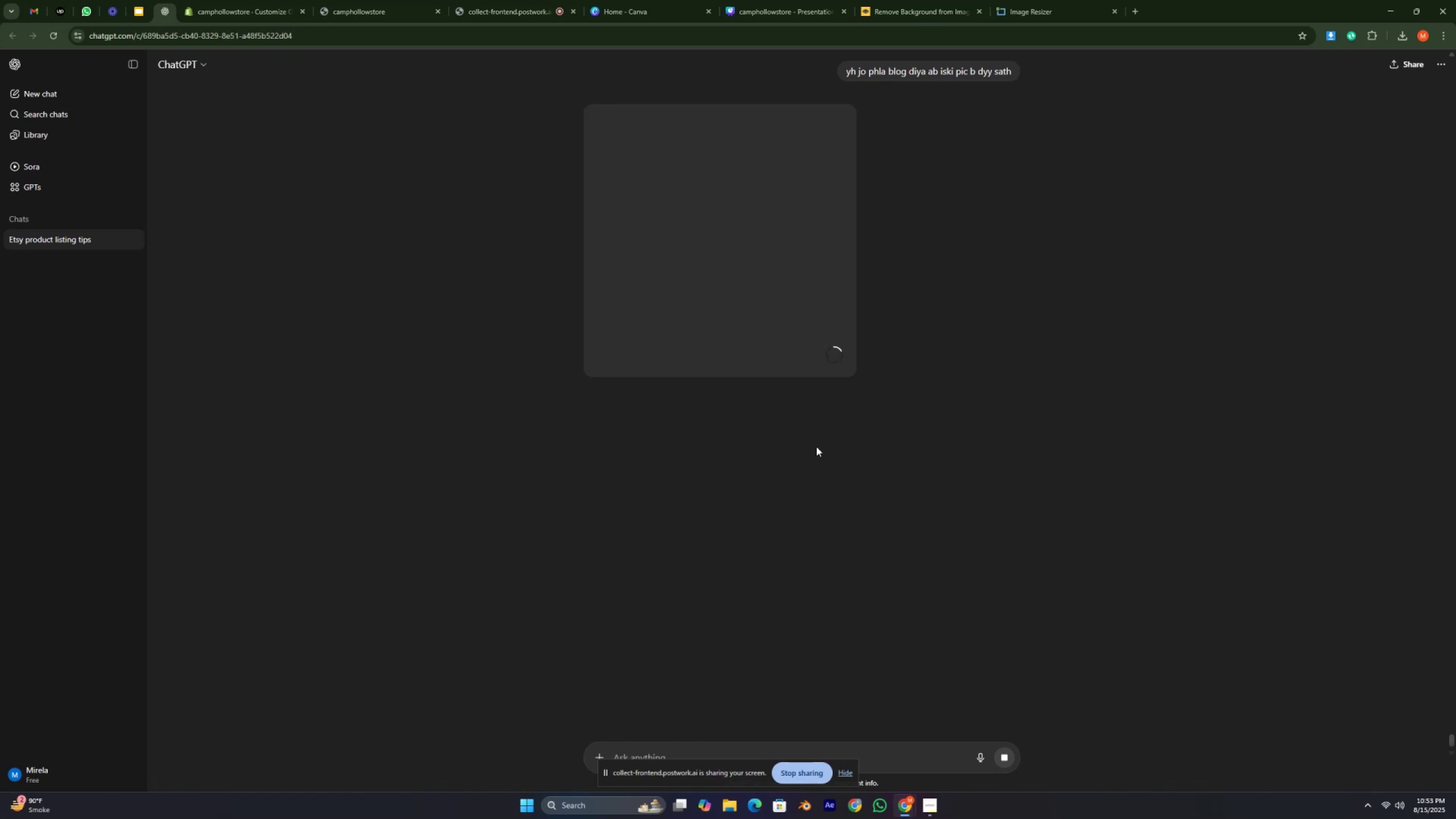 
key(Control+ControlRight)
 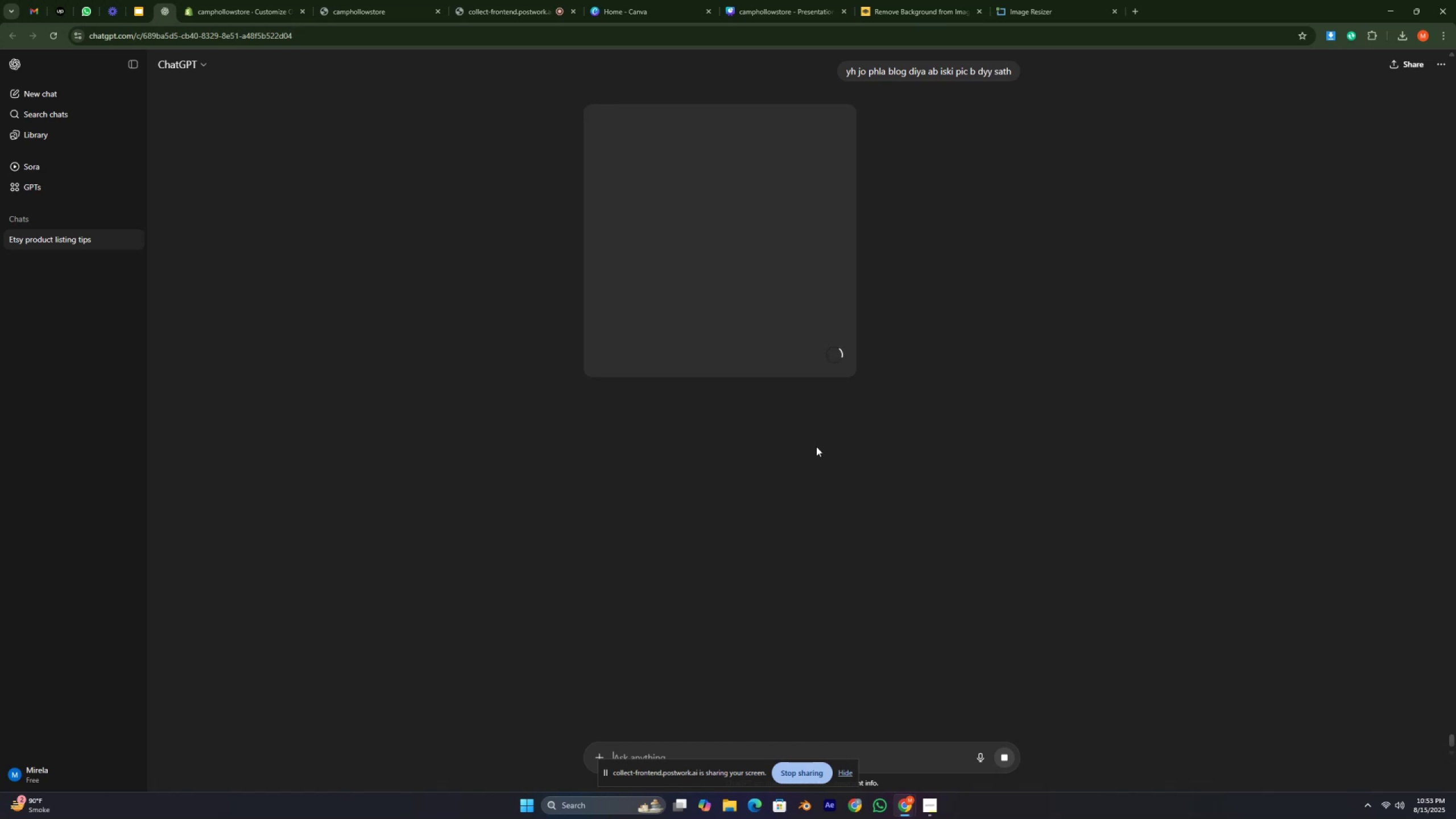 
key(Control+ControlRight)
 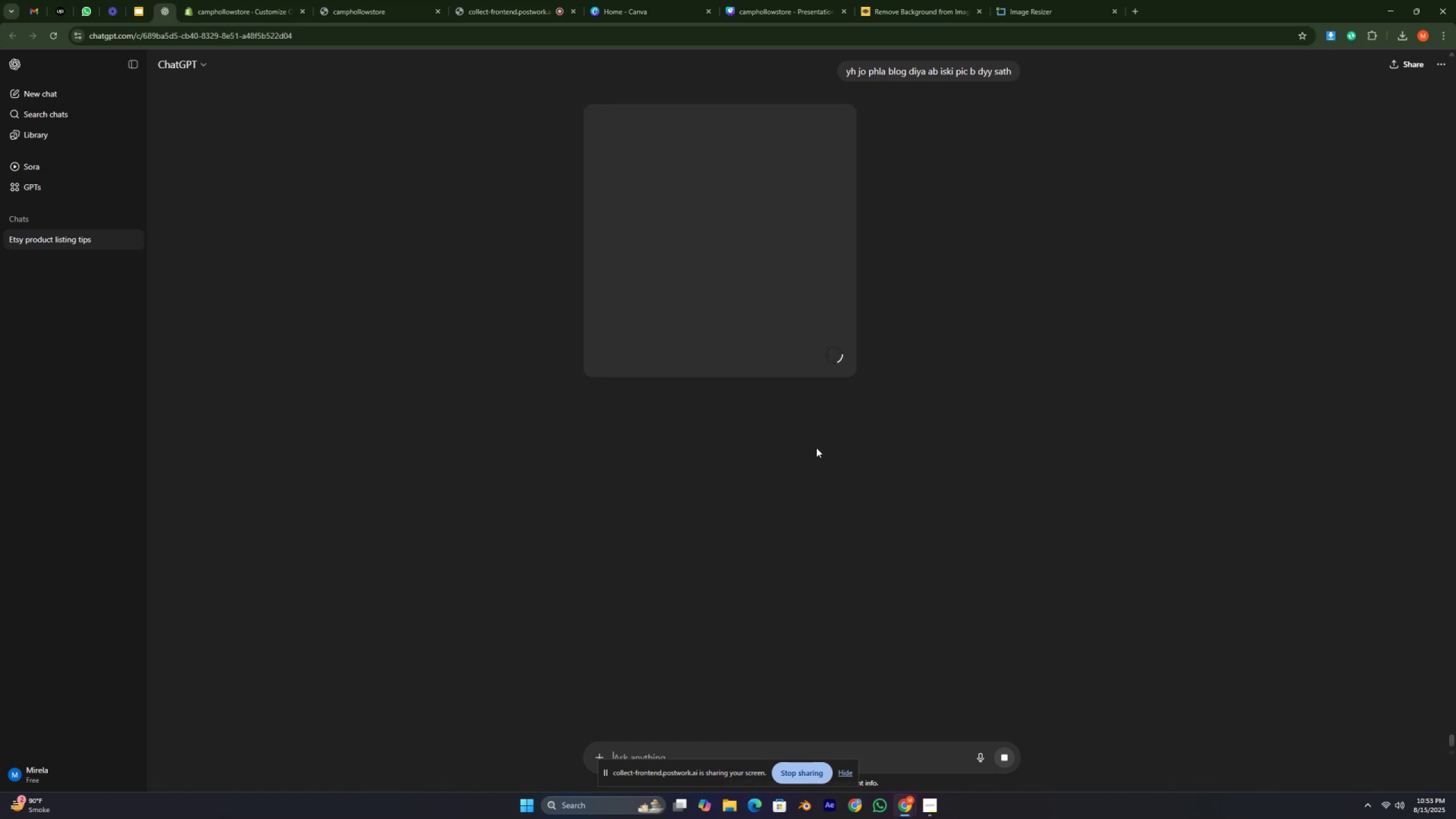 
key(Control+ControlRight)
 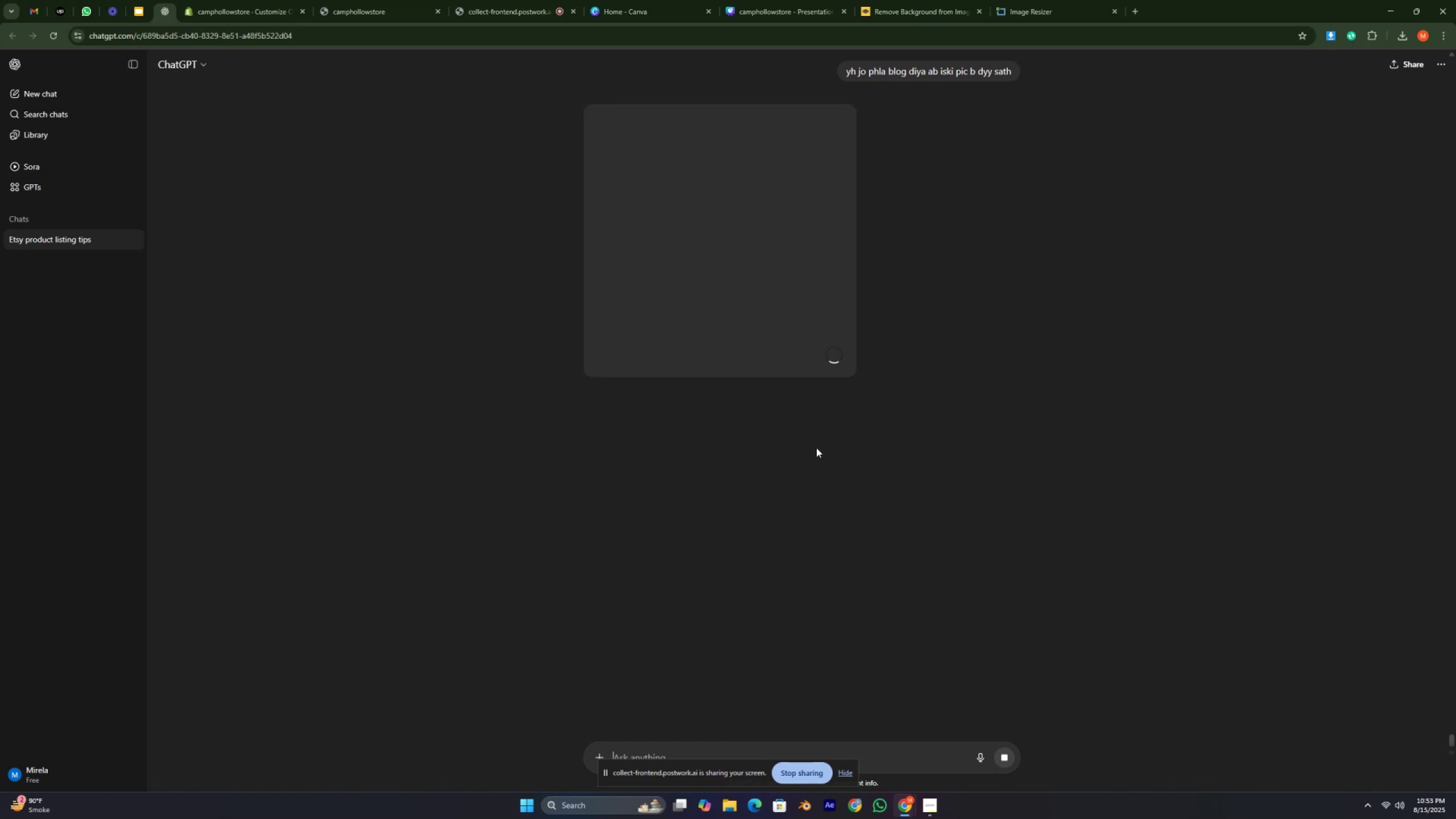 
key(Control+ControlRight)
 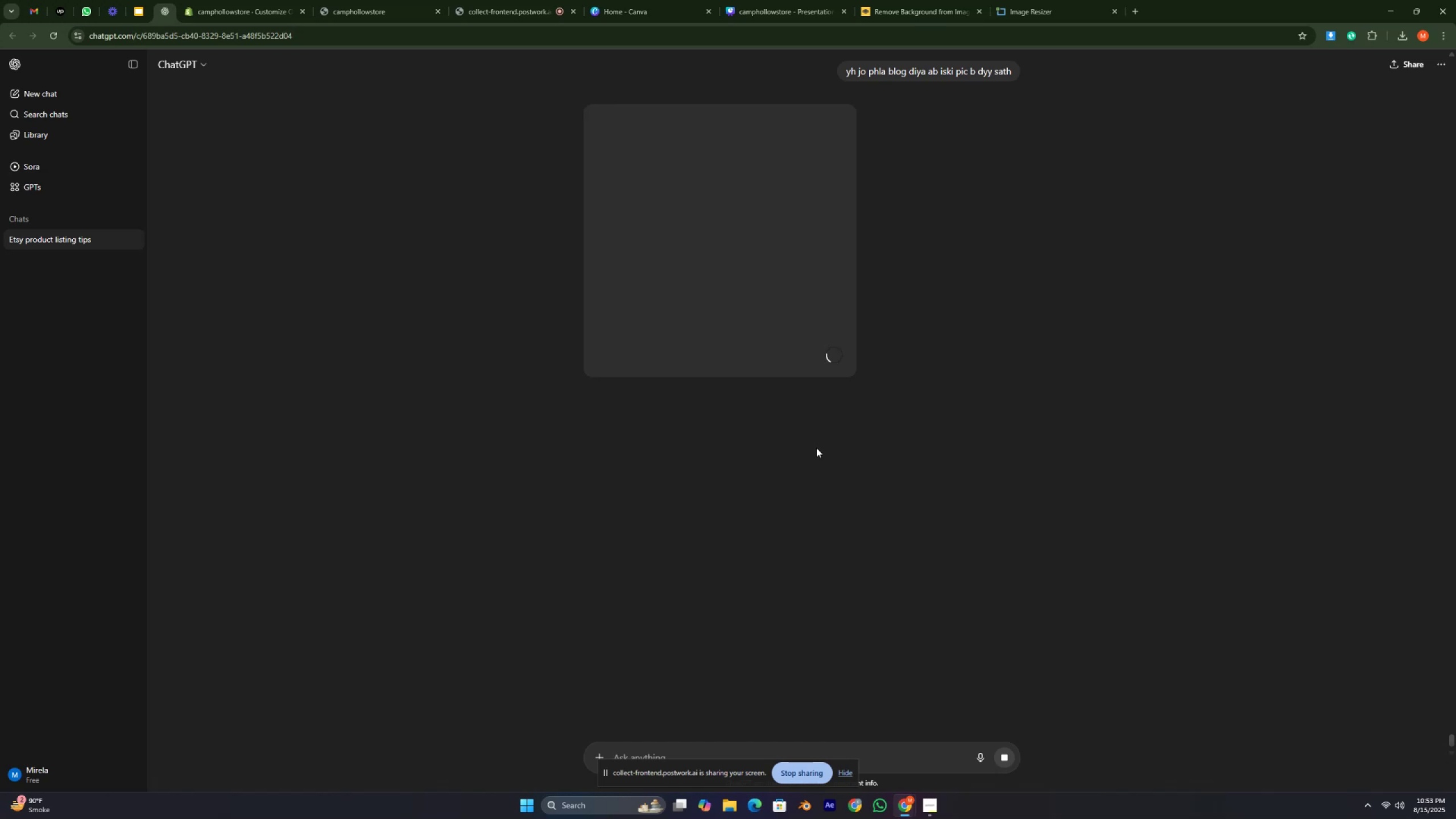 
key(Control+ControlRight)
 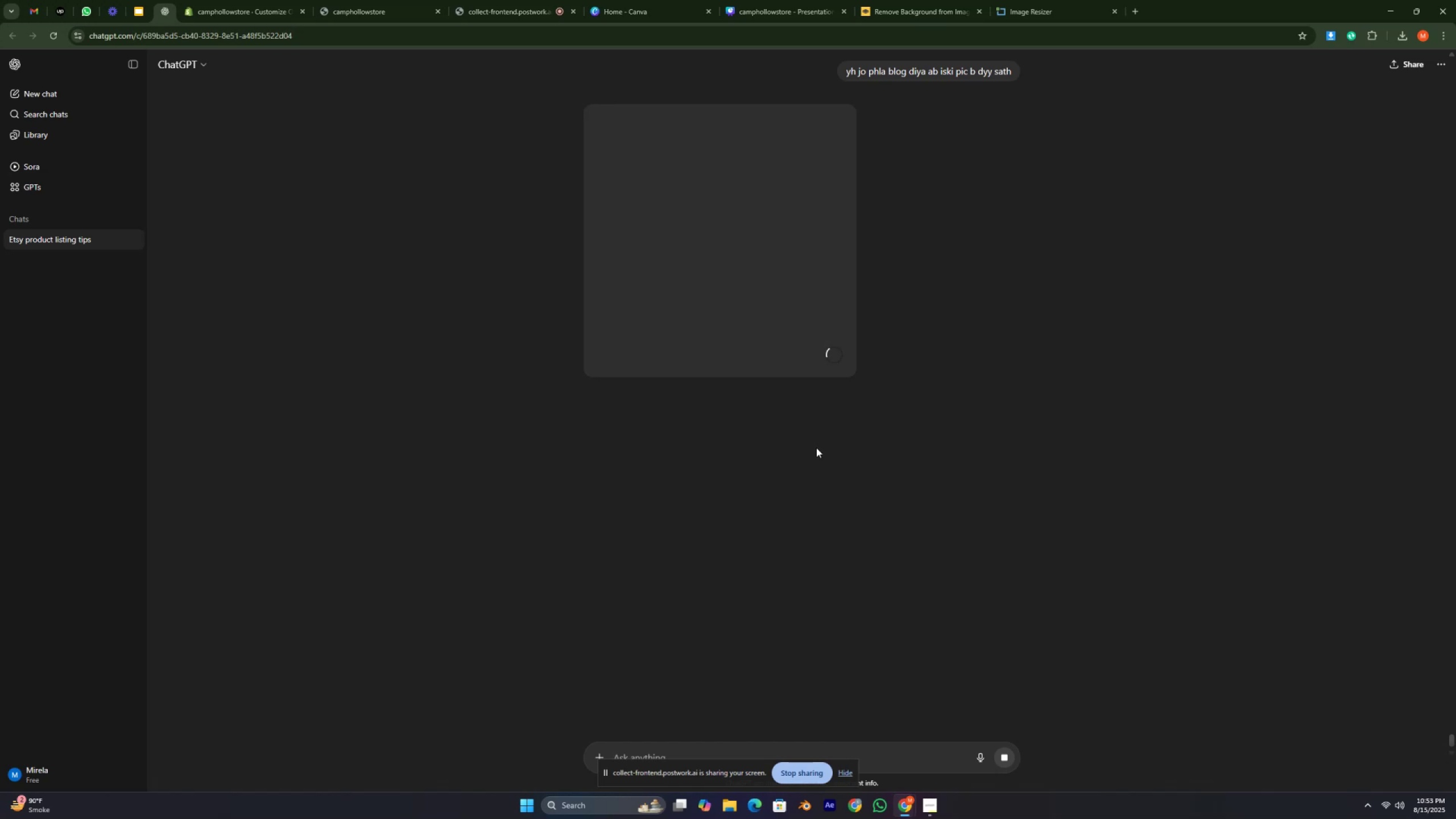 
key(Control+ControlRight)
 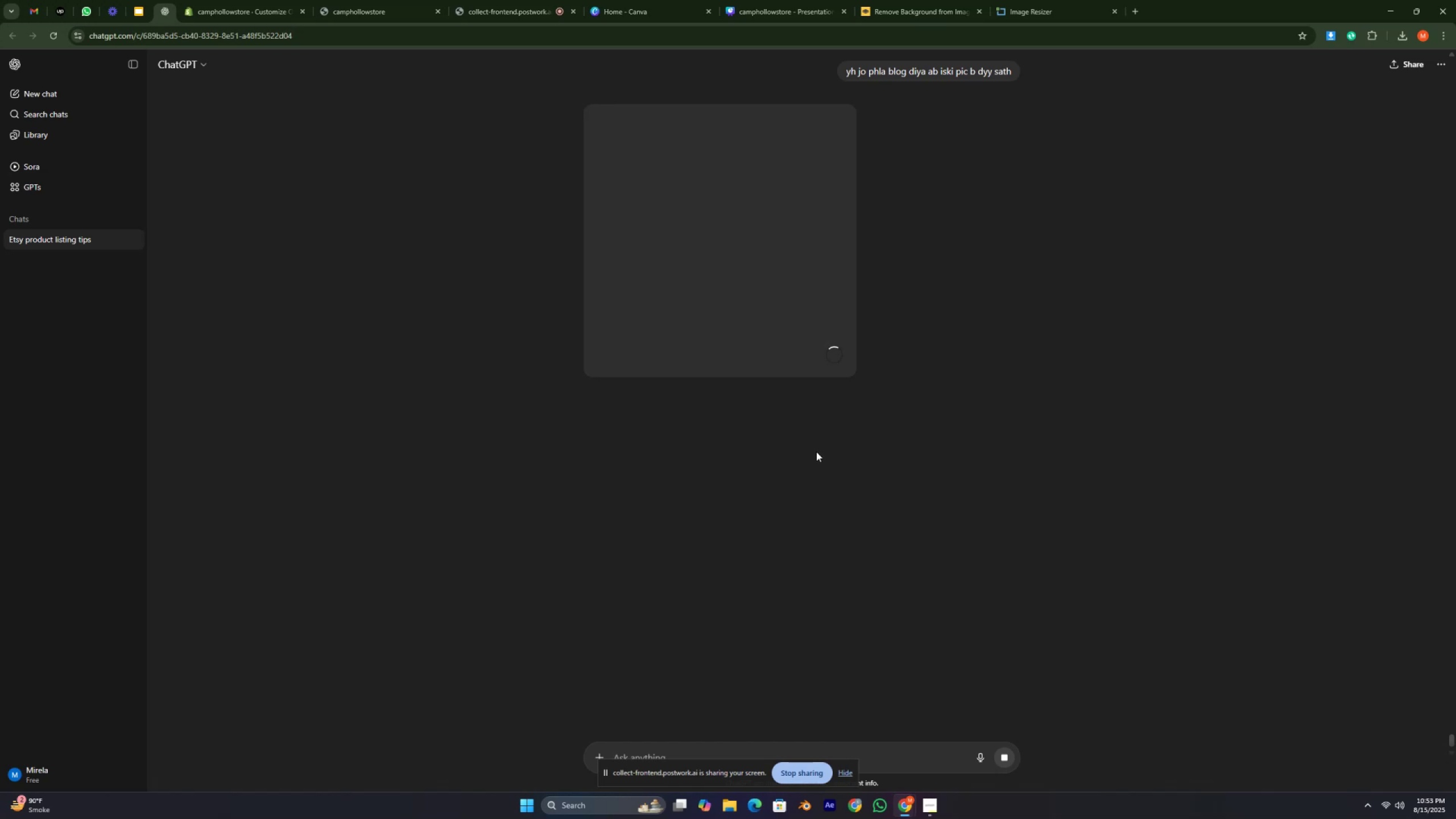 
key(Control+ControlRight)
 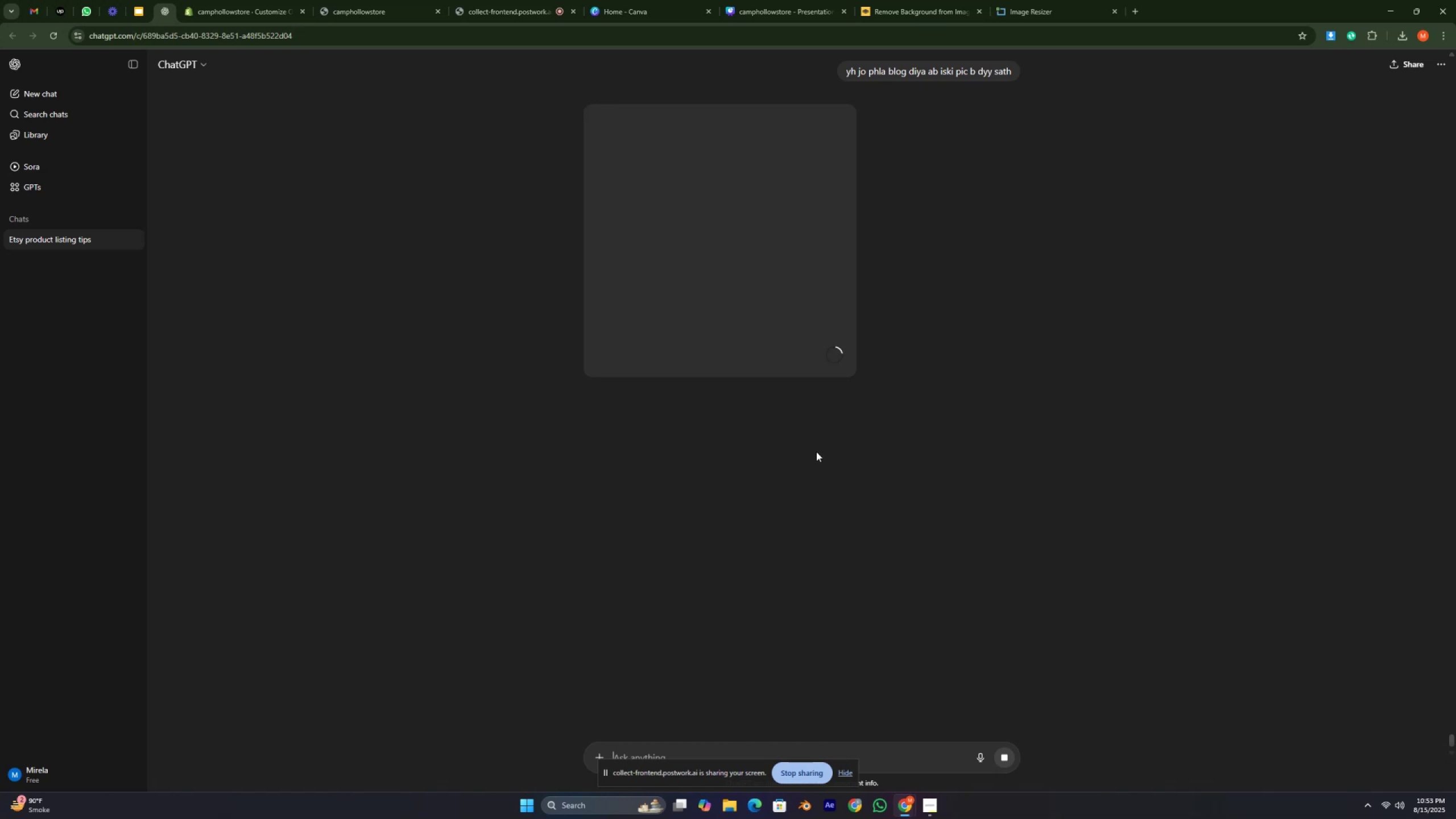 
key(Control+ControlRight)
 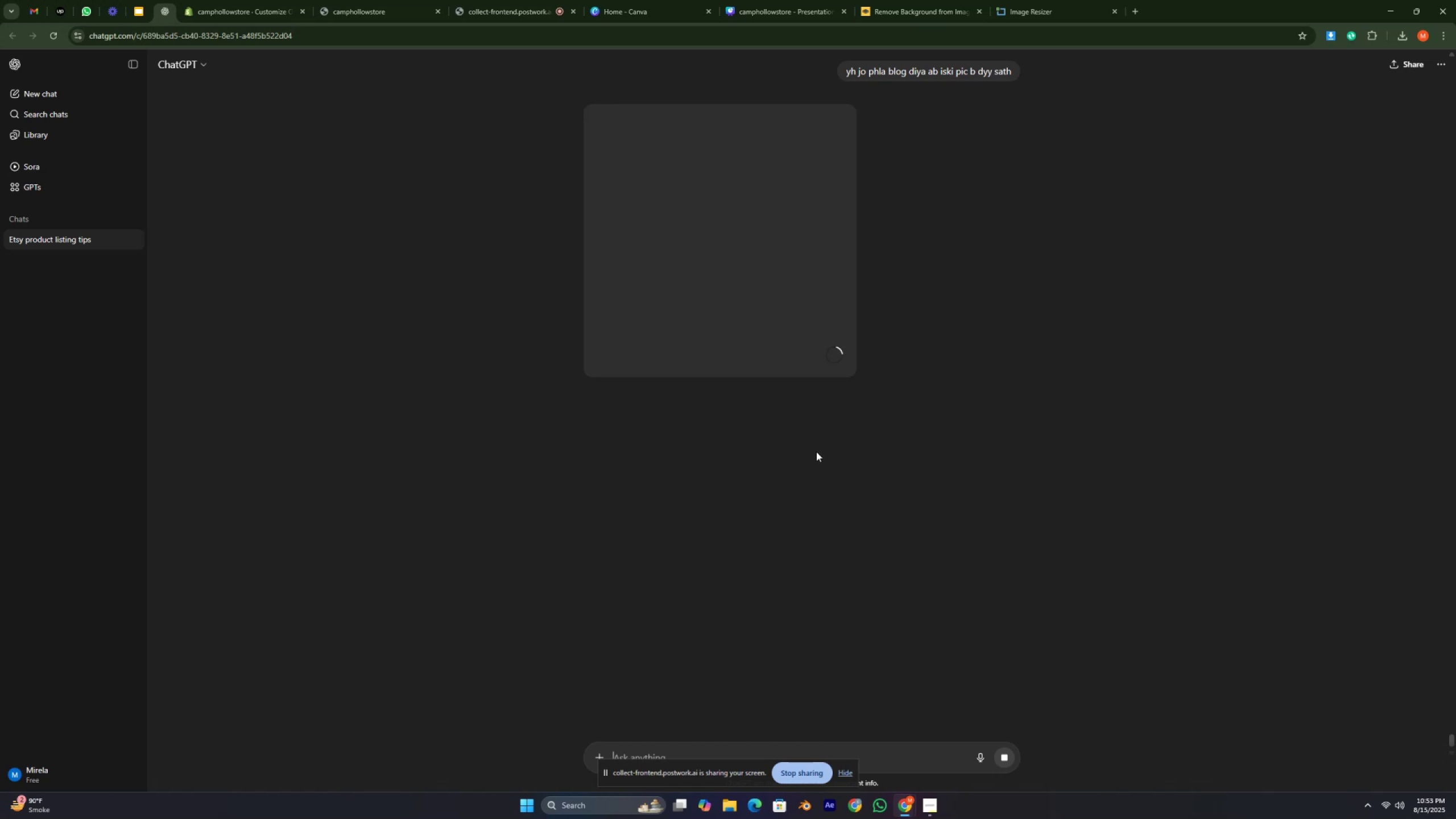 
key(Control+ControlRight)
 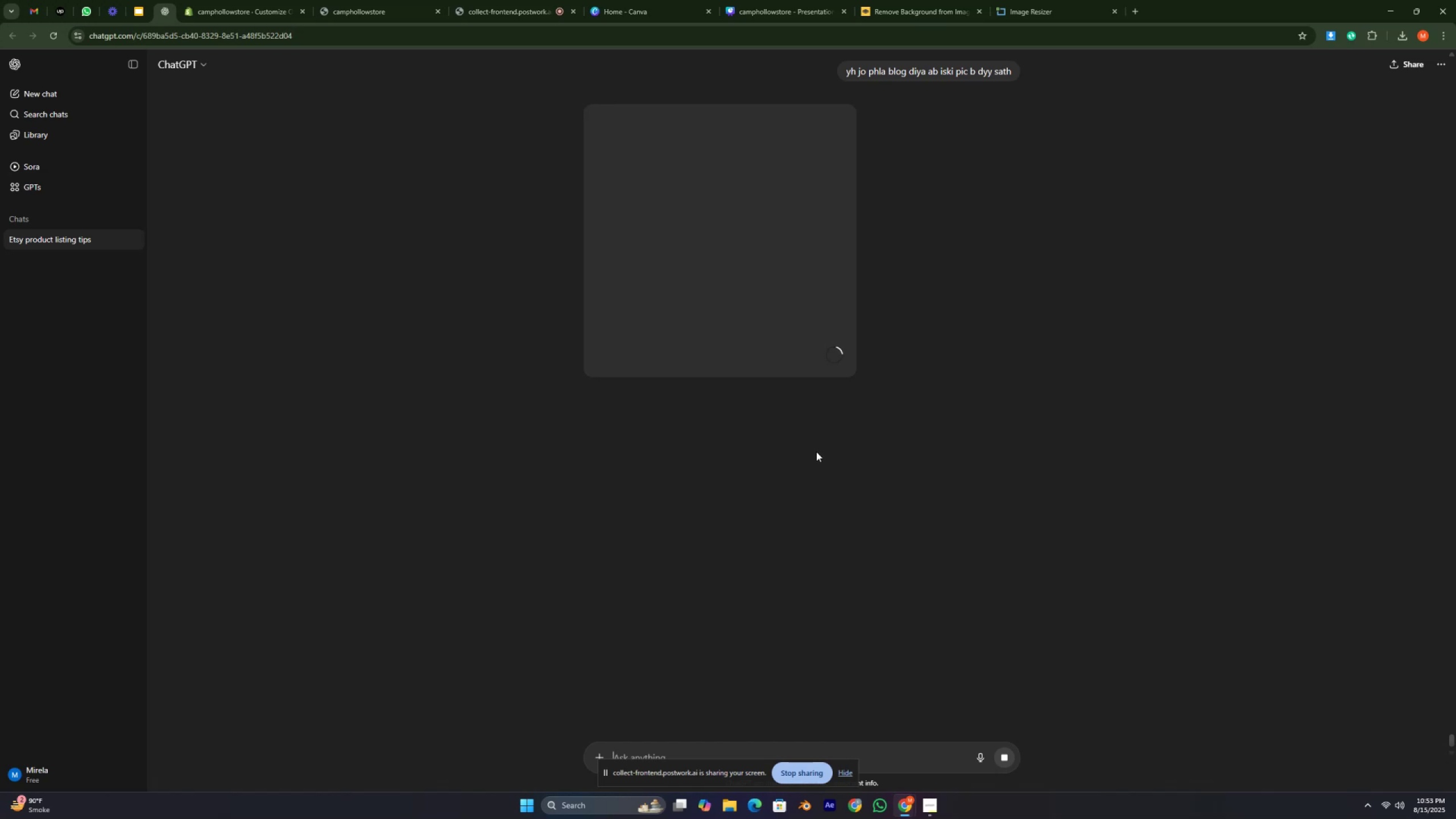 
key(Control+ControlRight)
 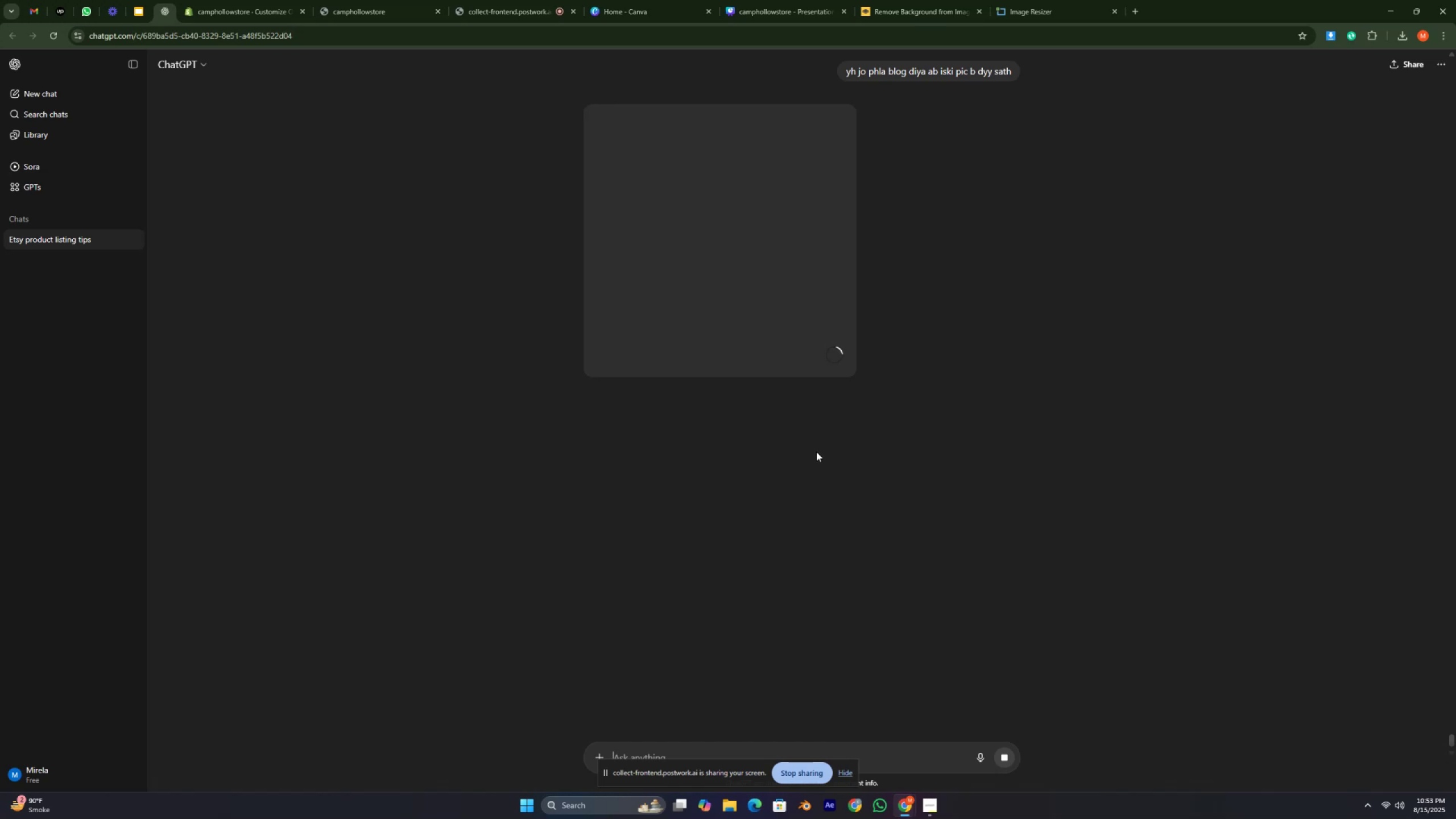 
key(Control+ControlRight)
 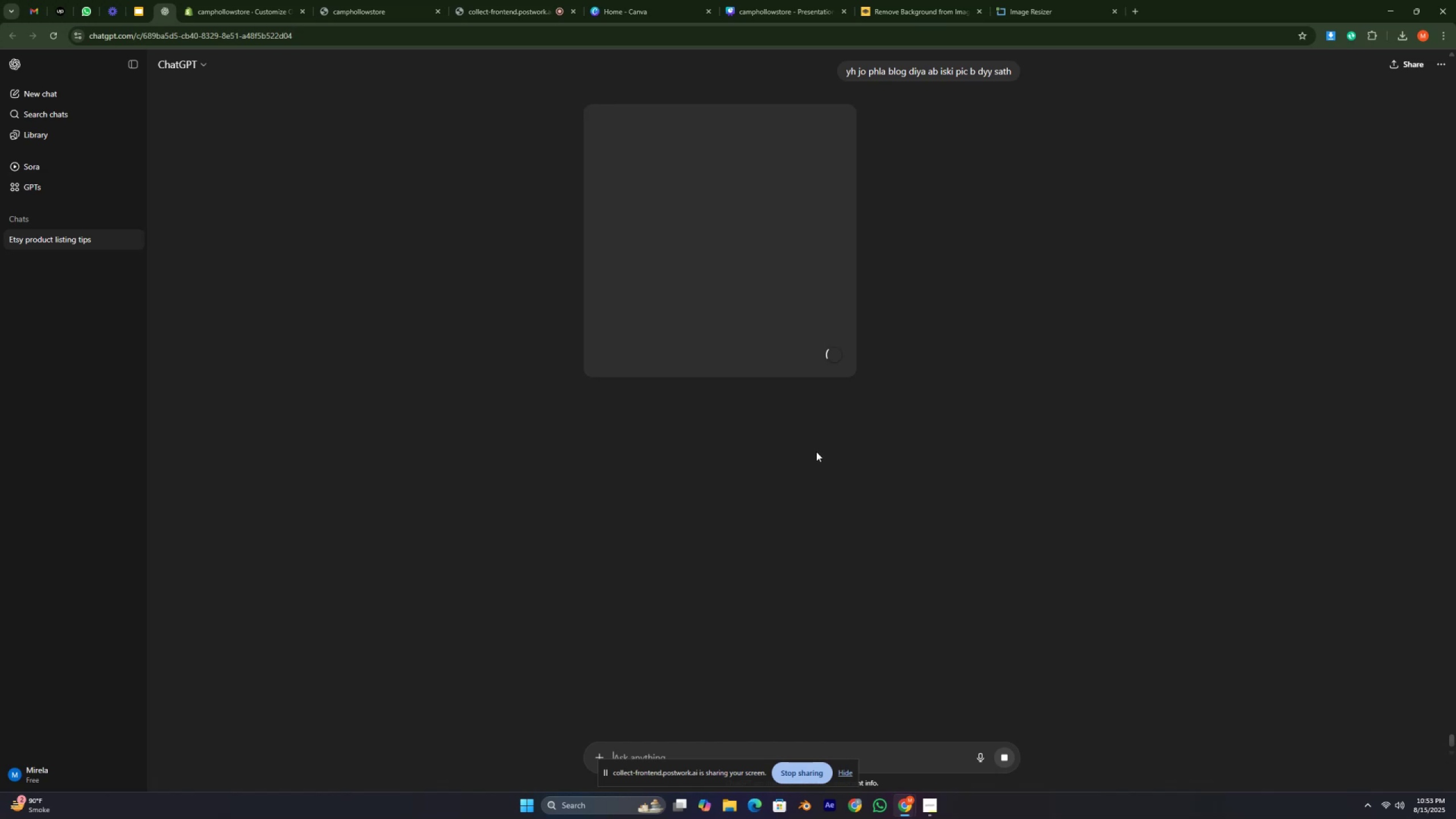 
key(Control+ControlRight)
 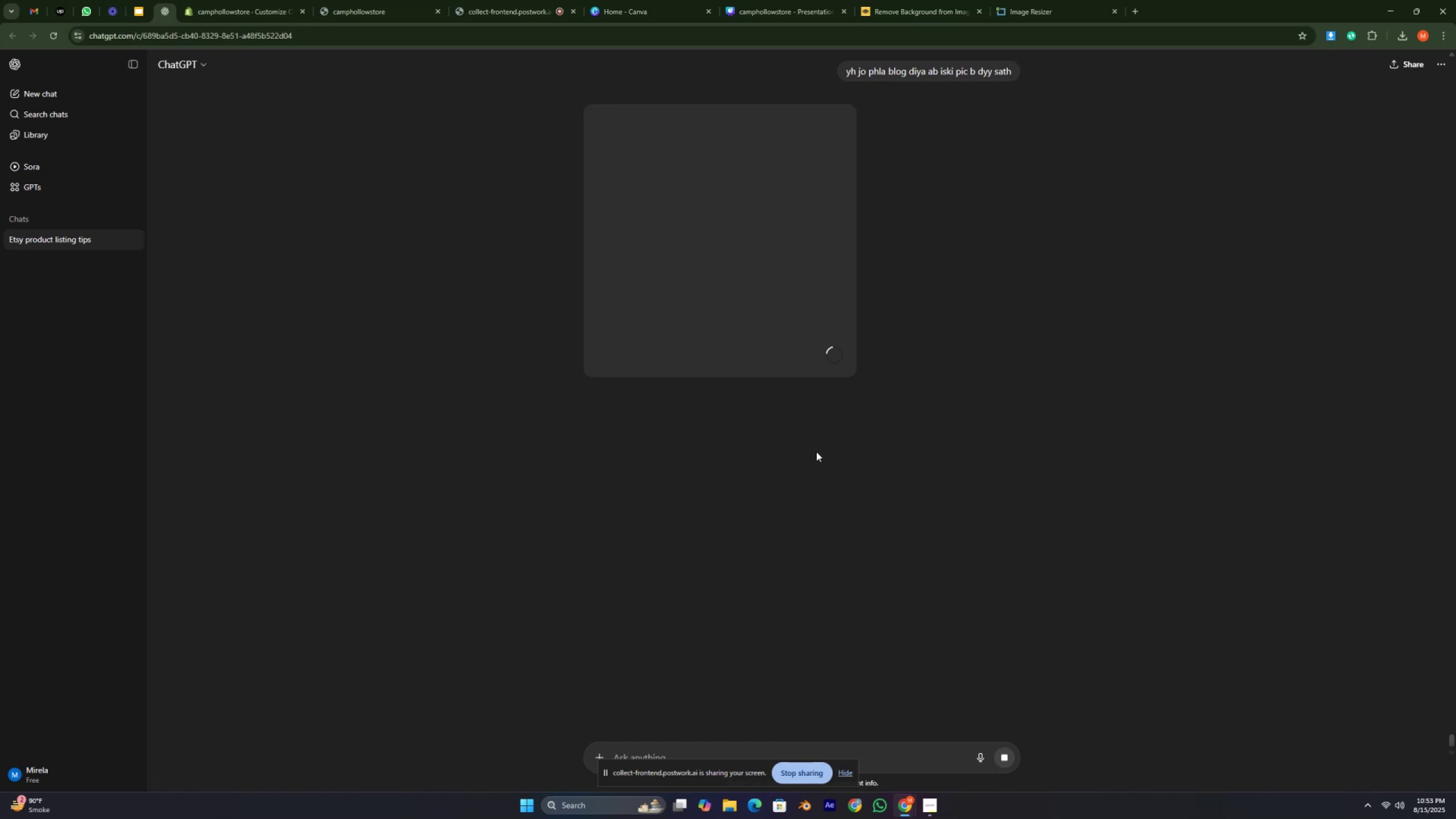 
key(Control+ControlRight)
 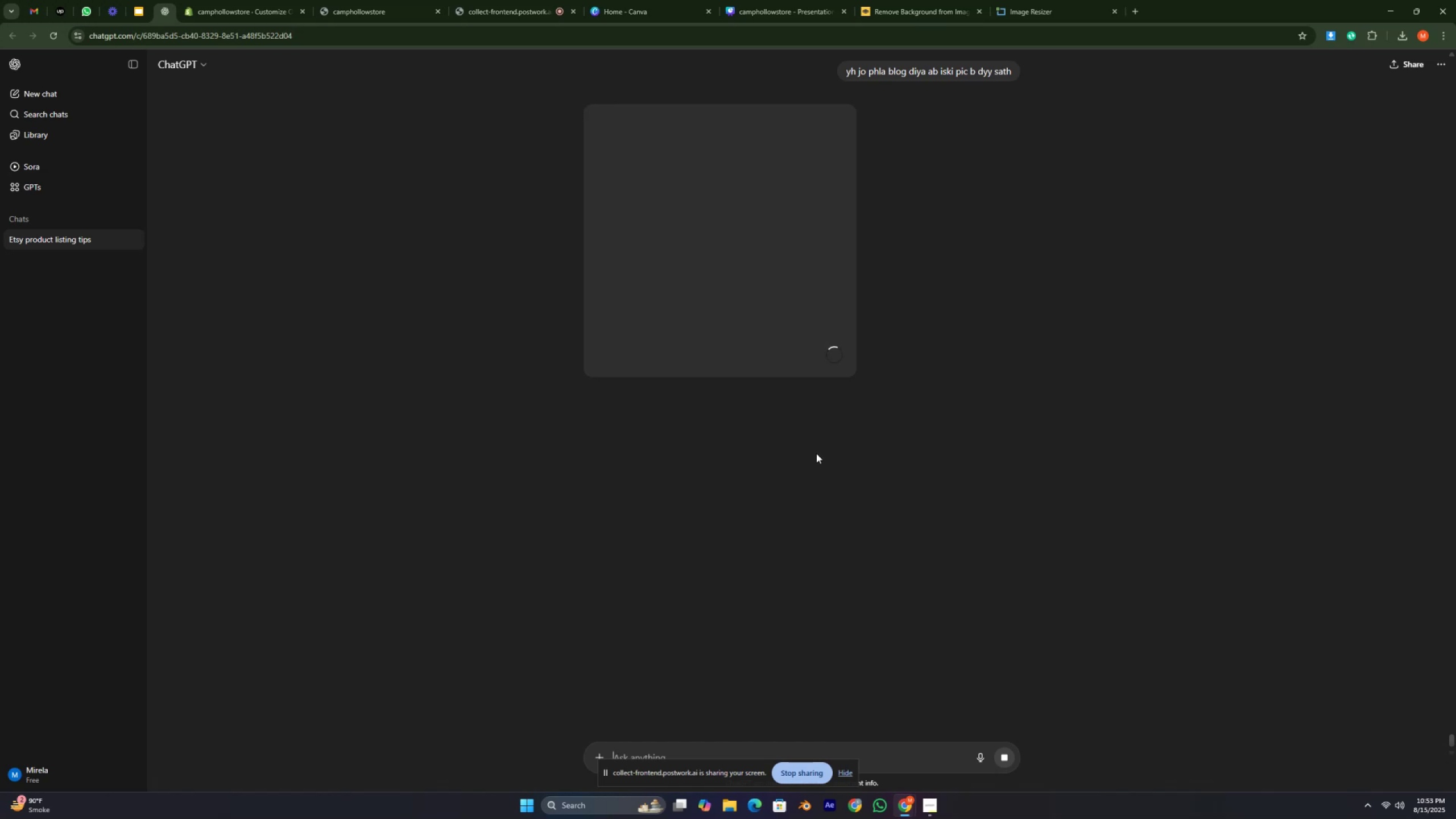 
key(Control+ControlRight)
 